 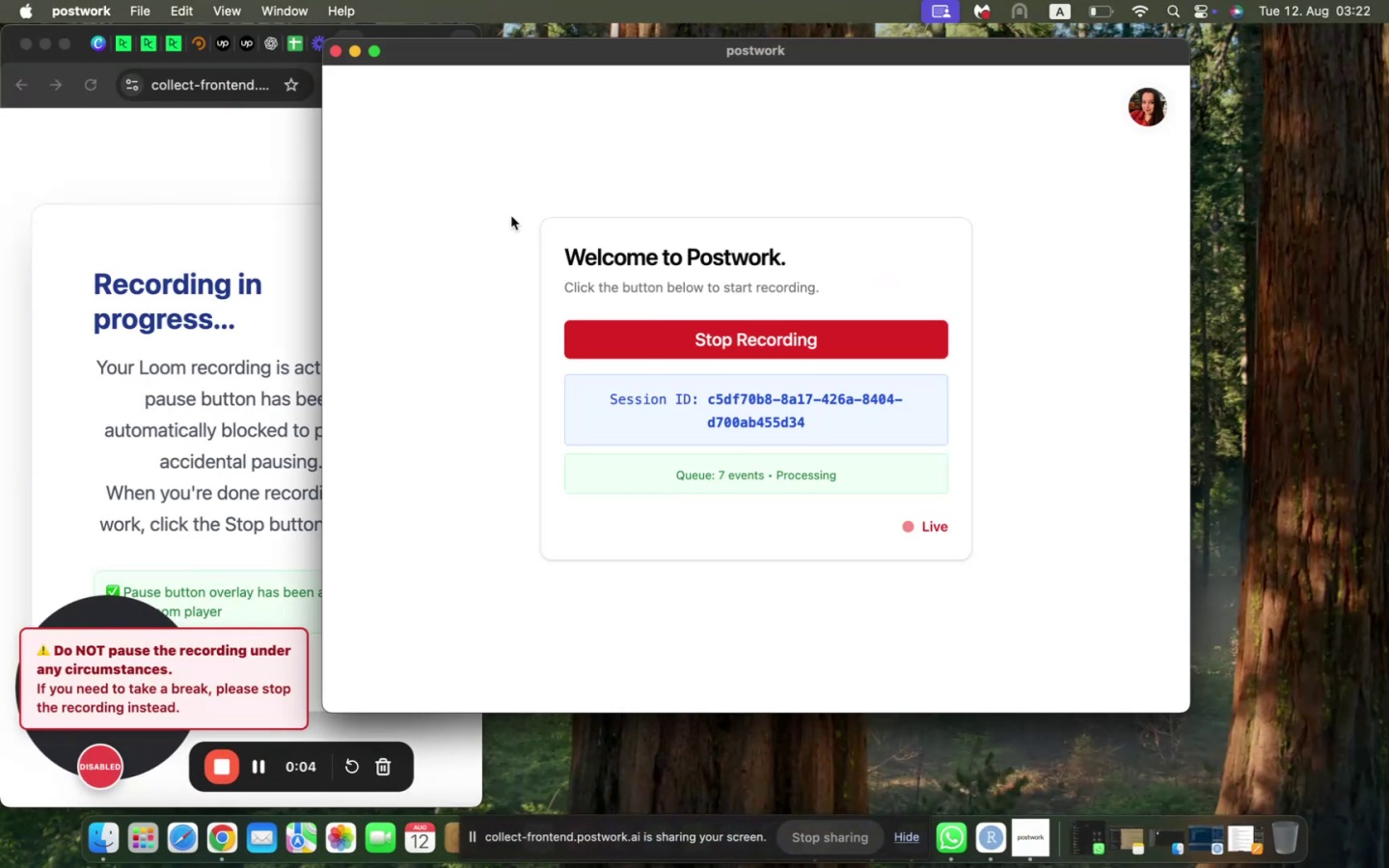 
left_click([85, 827])
 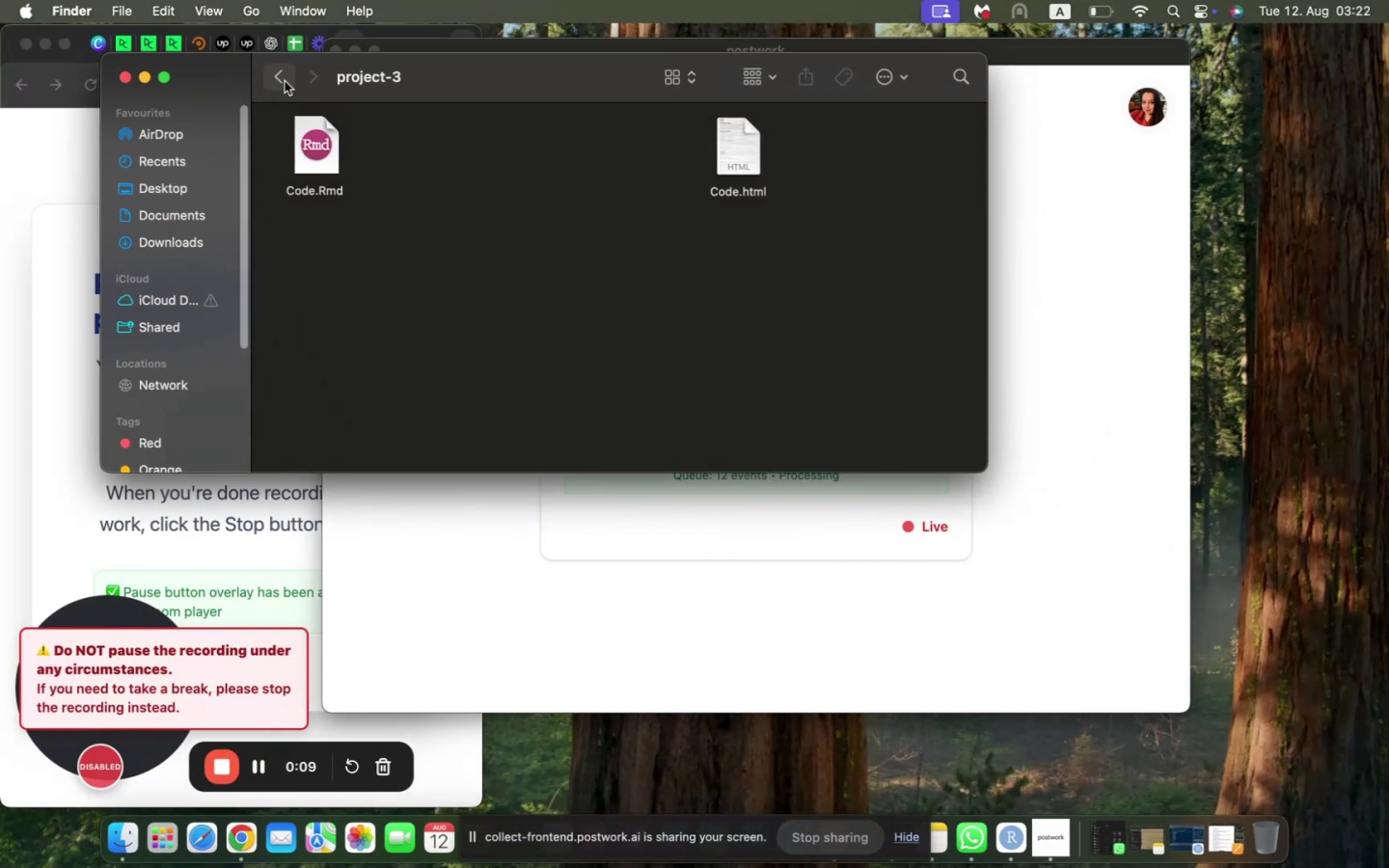 
left_click([288, 79])
 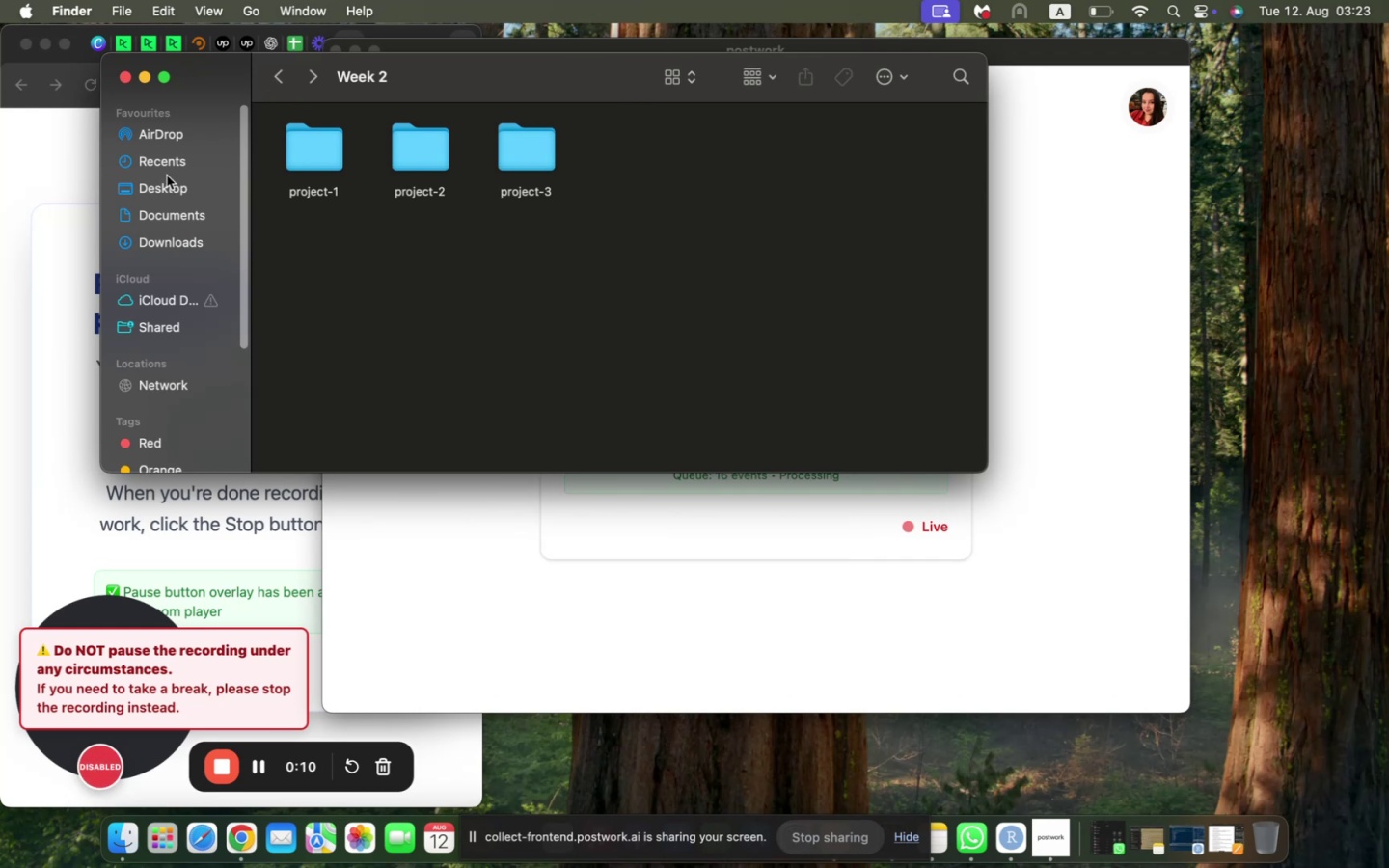 
left_click([168, 185])
 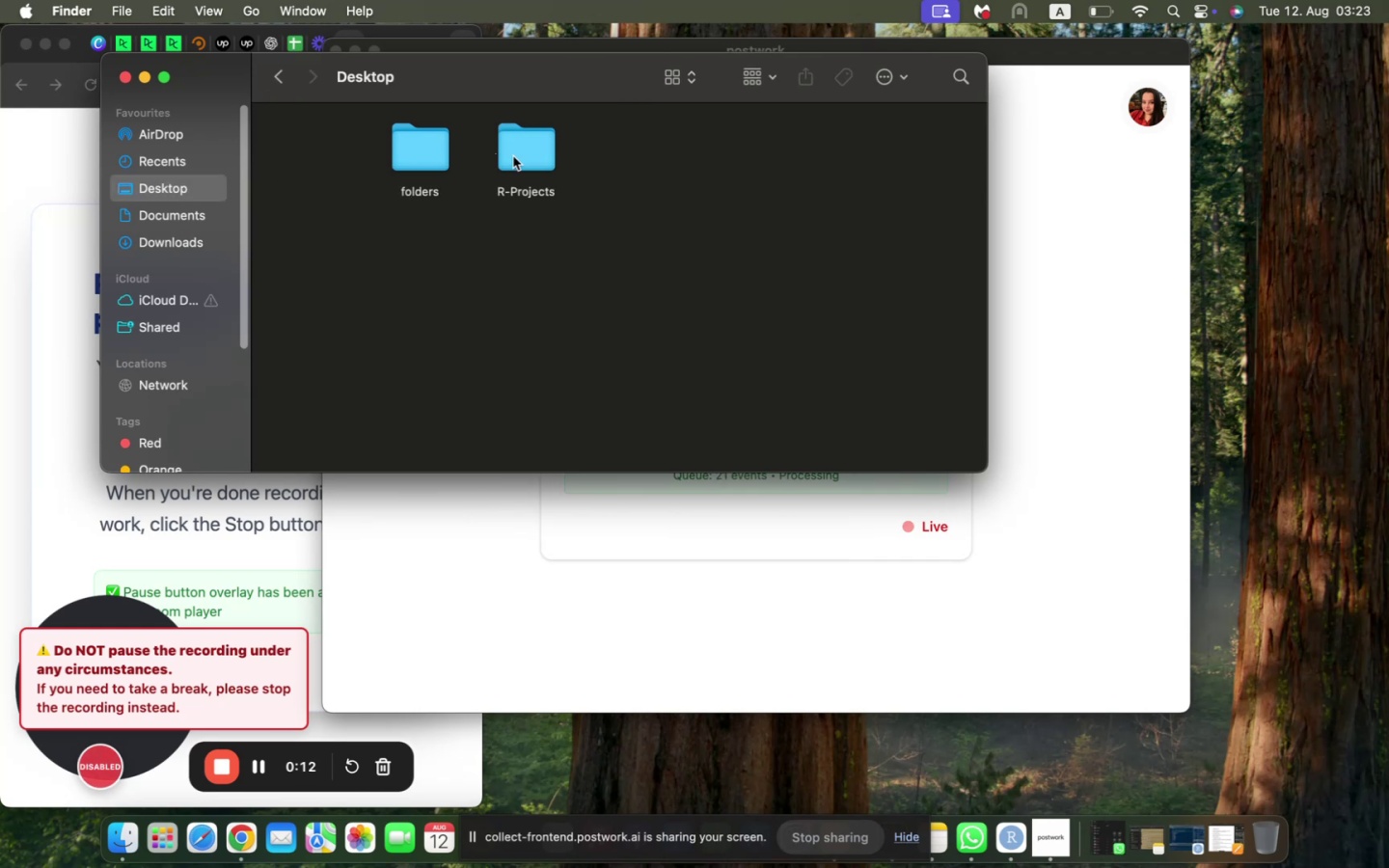 
double_click([513, 156])
 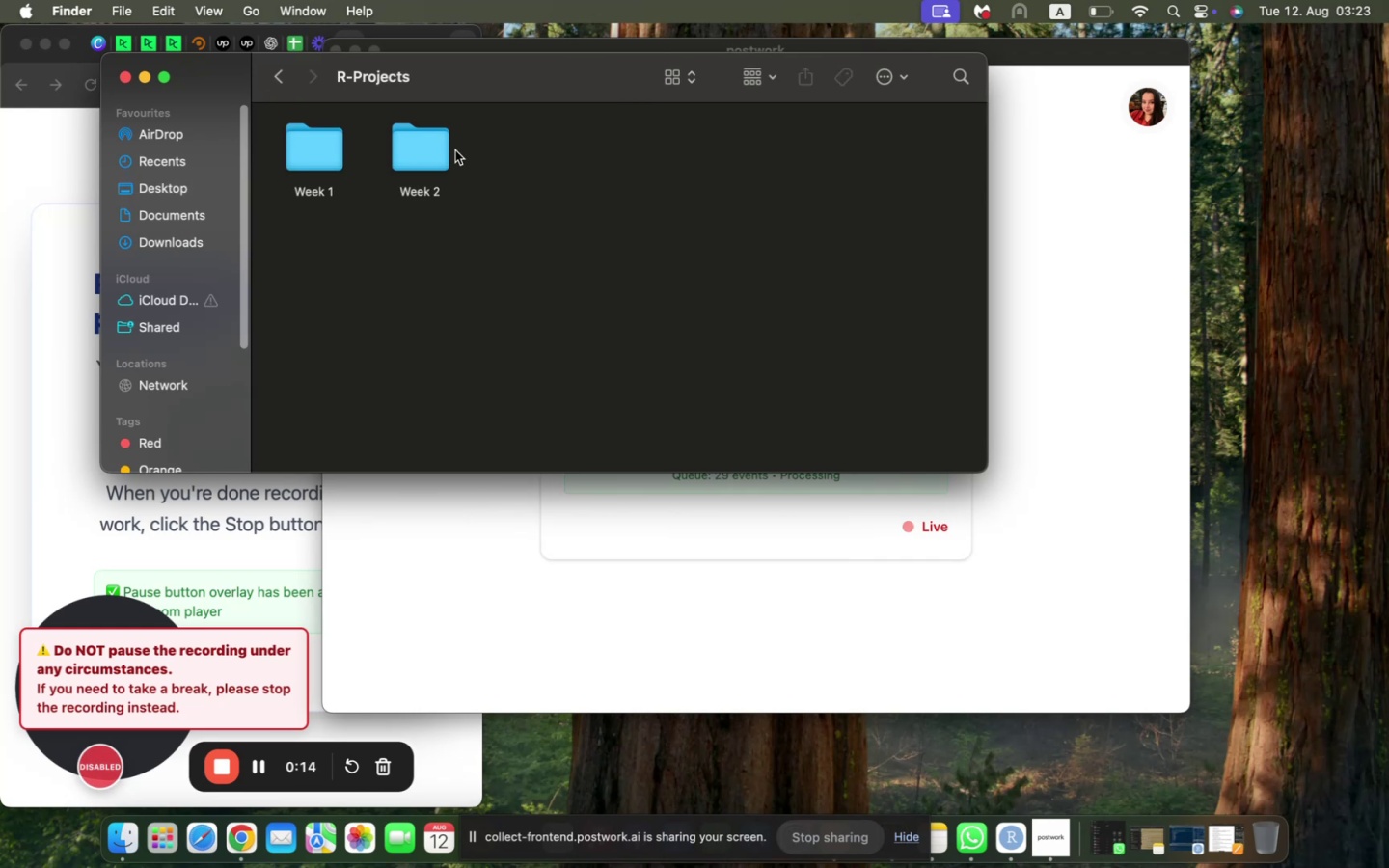 
double_click([399, 143])
 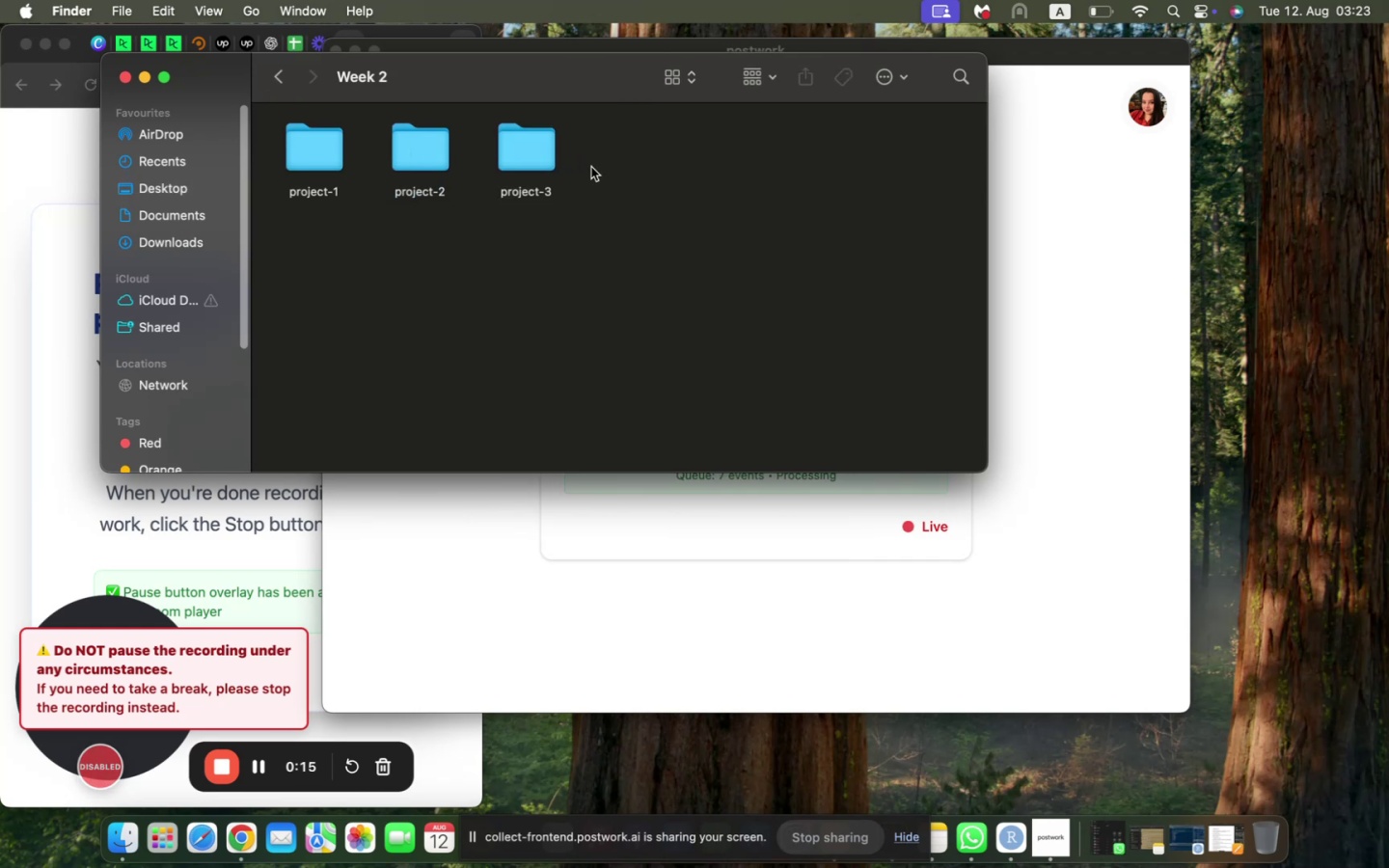 
right_click([592, 167])
 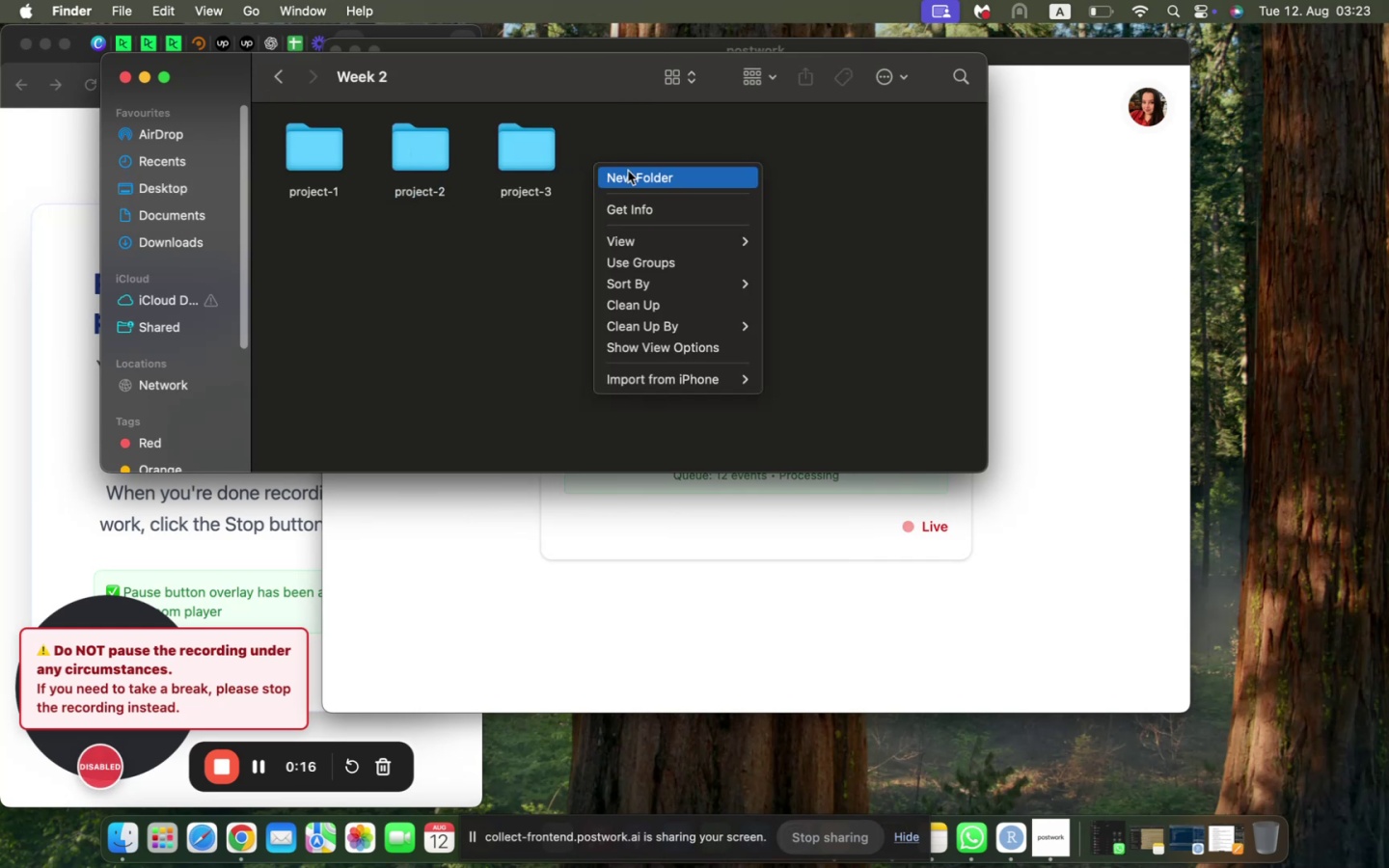 
left_click([628, 171])
 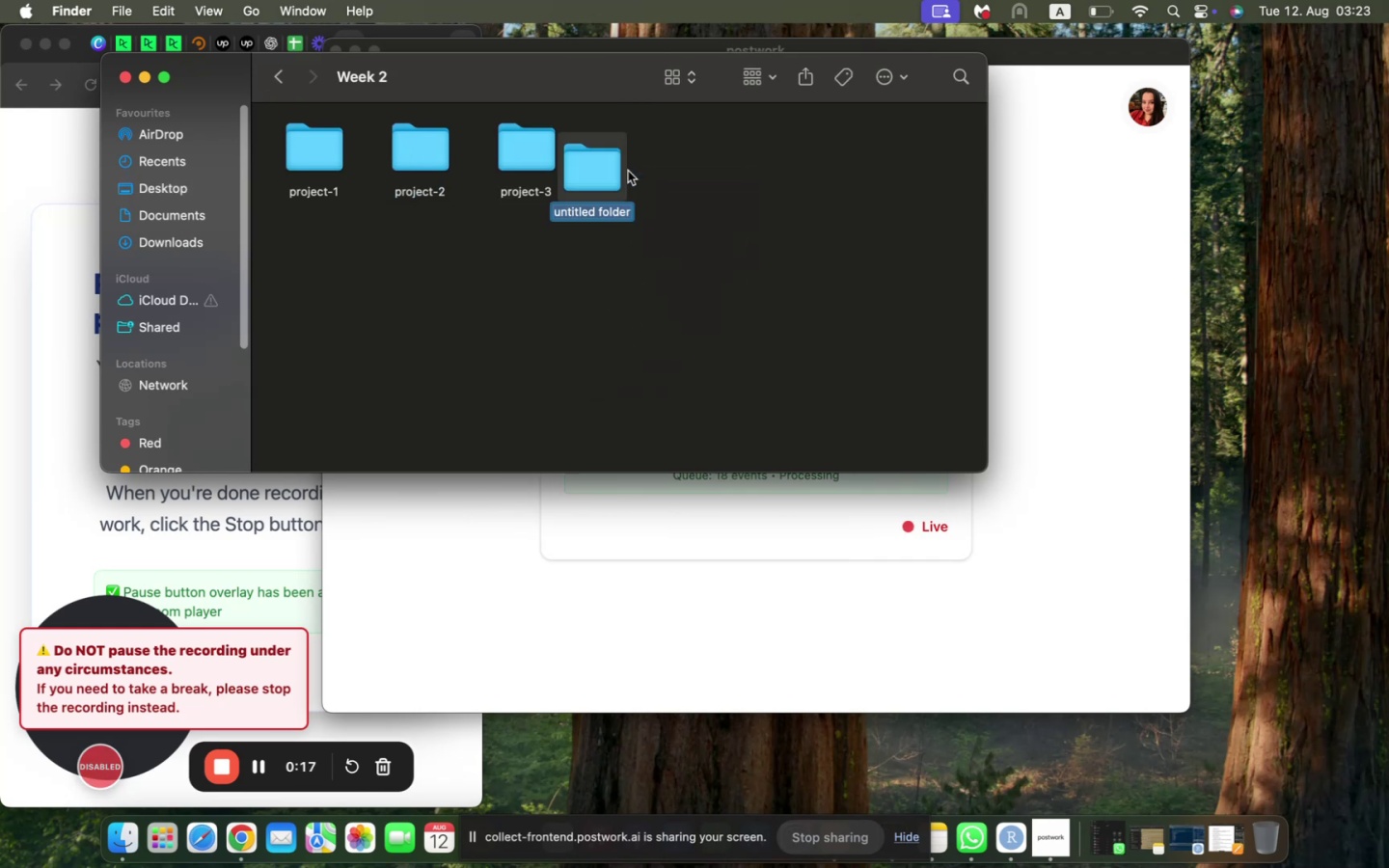 
type(project-4)
 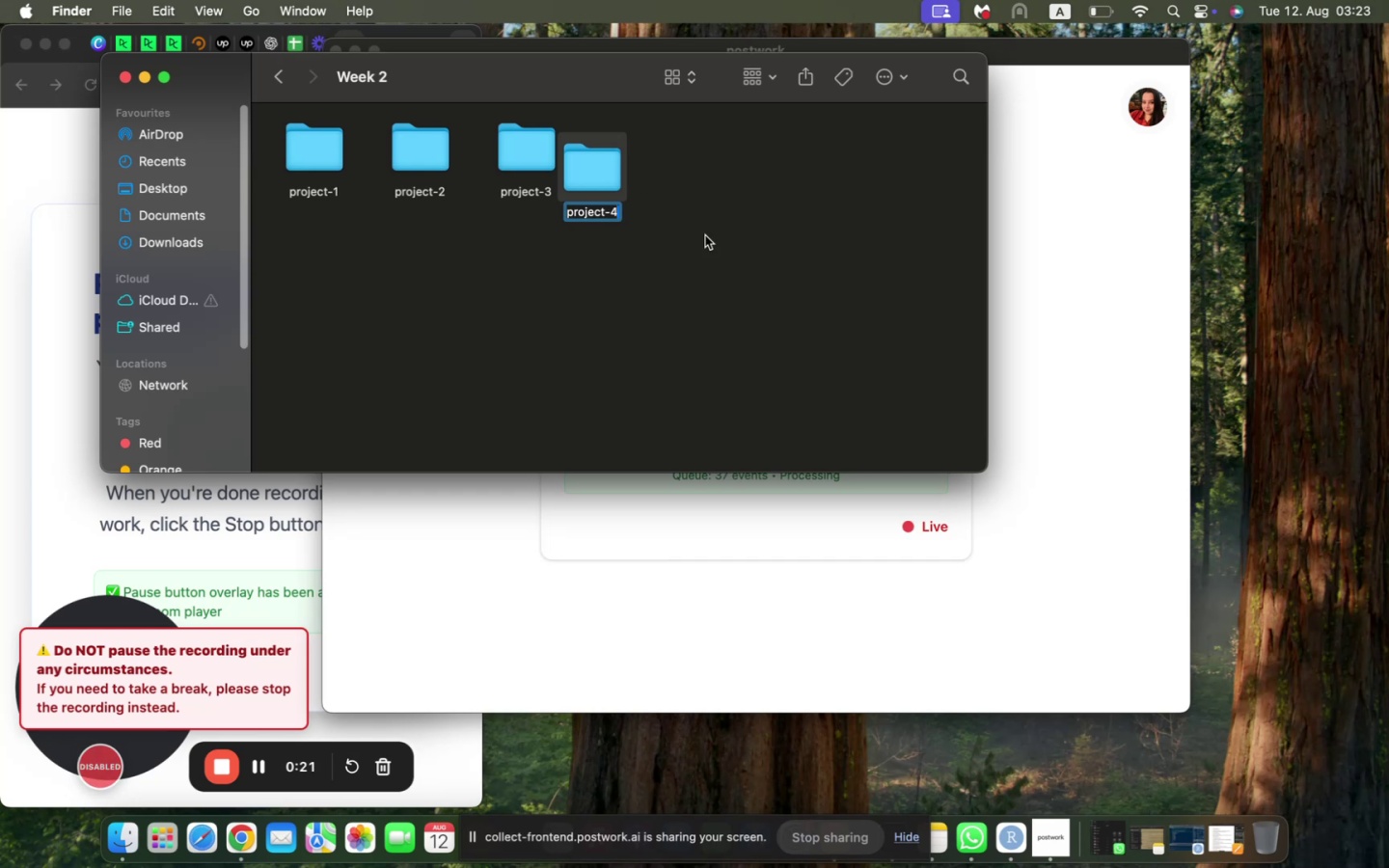 
right_click([705, 235])
 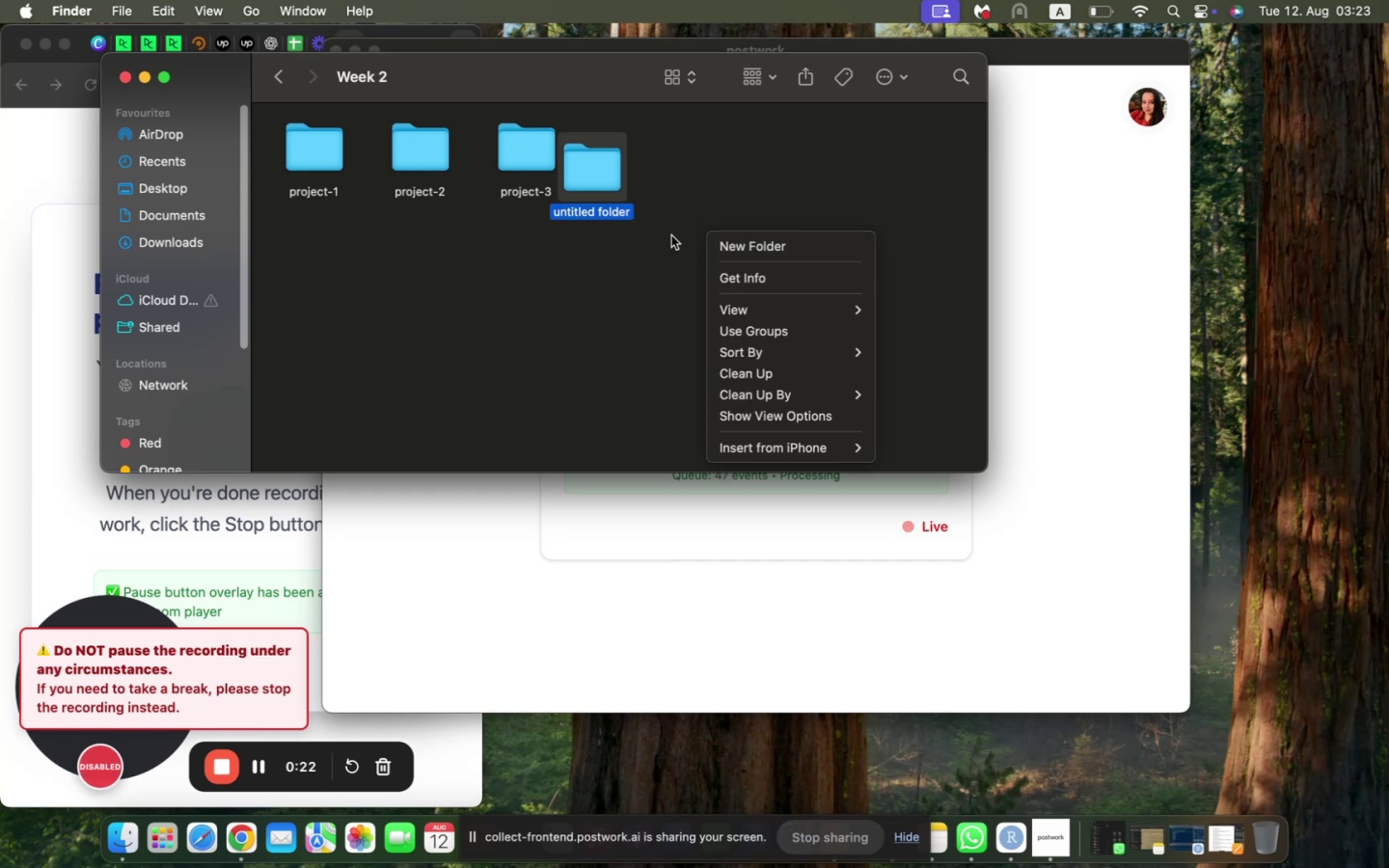 
left_click([650, 229])
 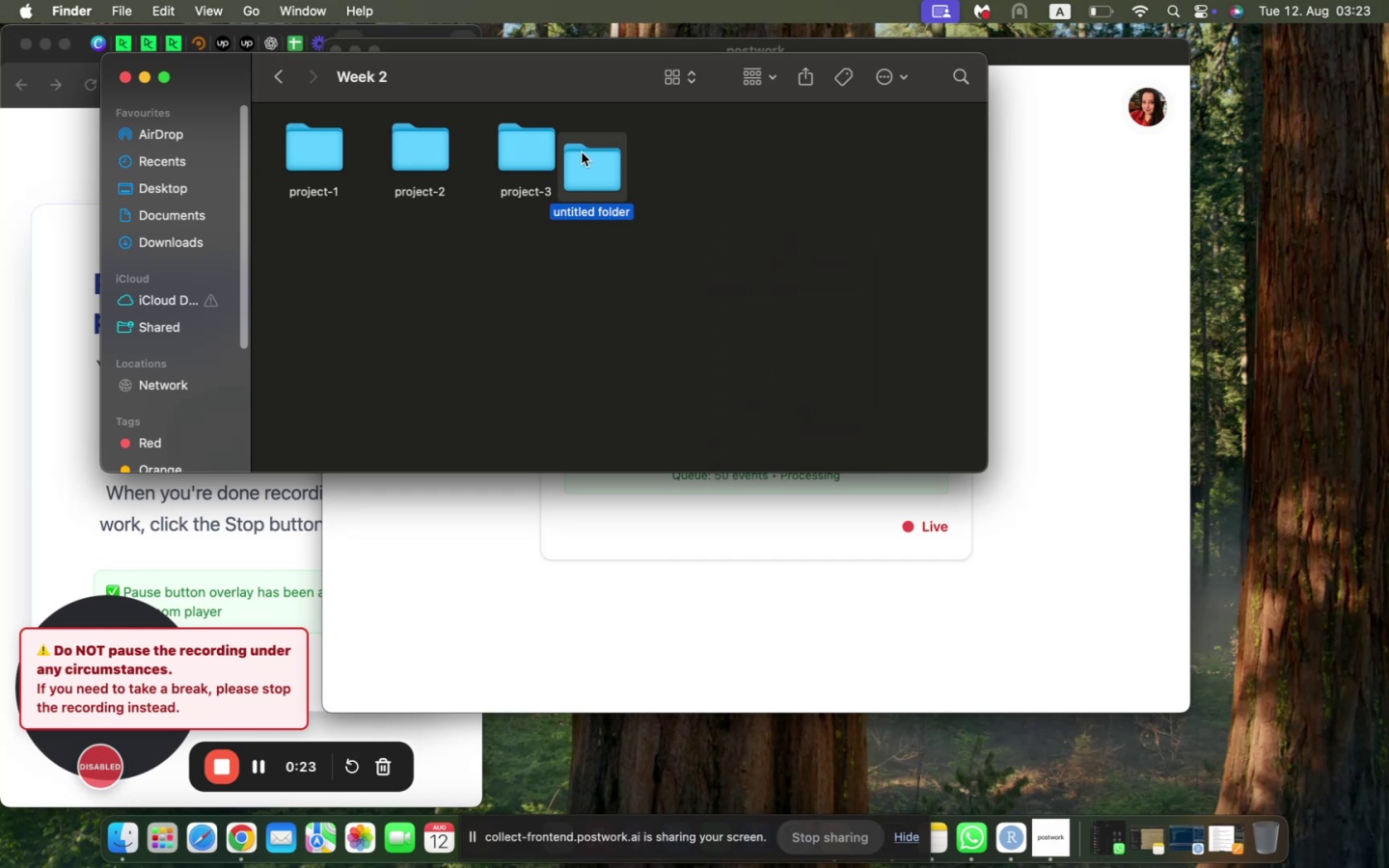 
right_click([582, 152])
 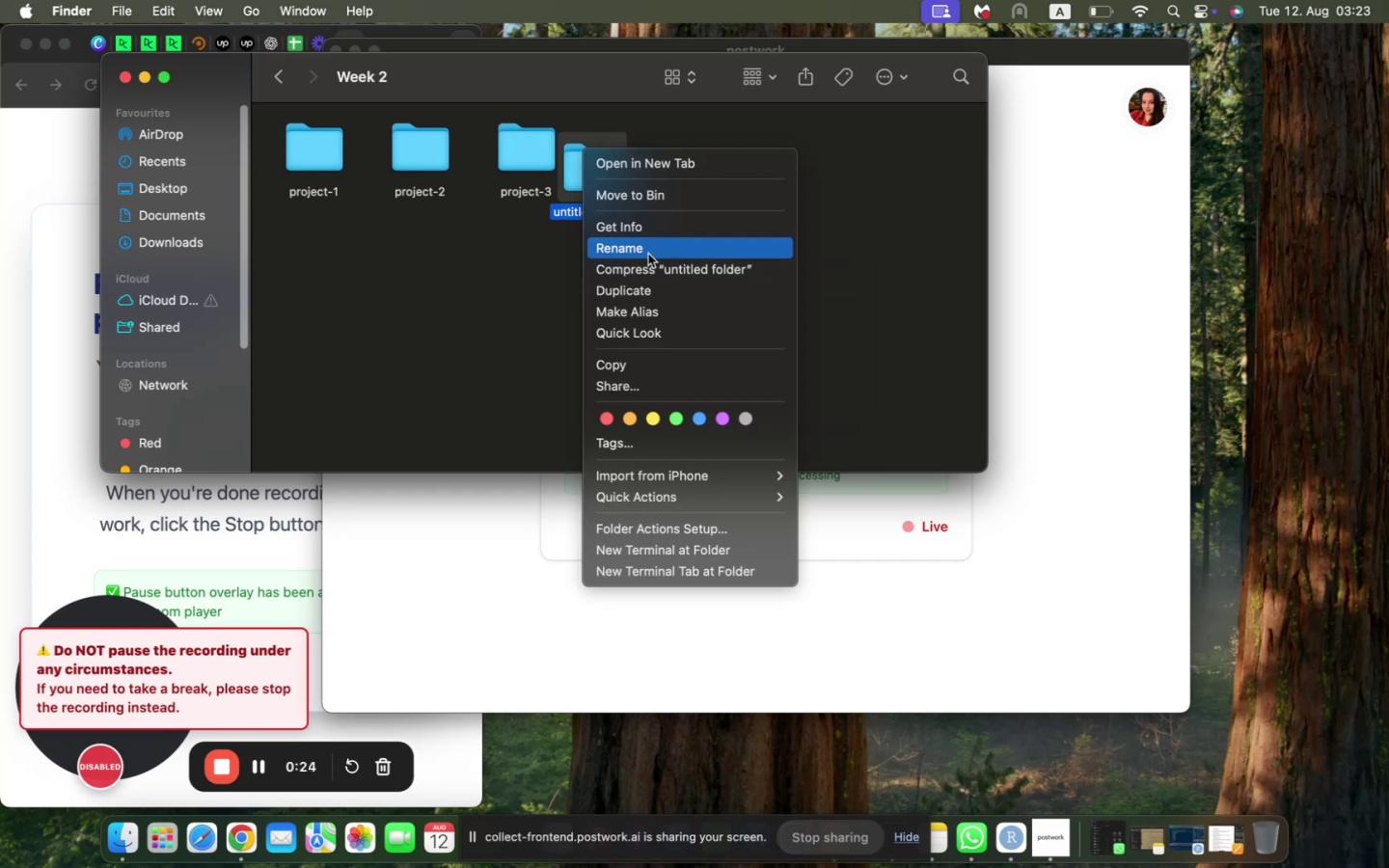 
left_click([648, 254])
 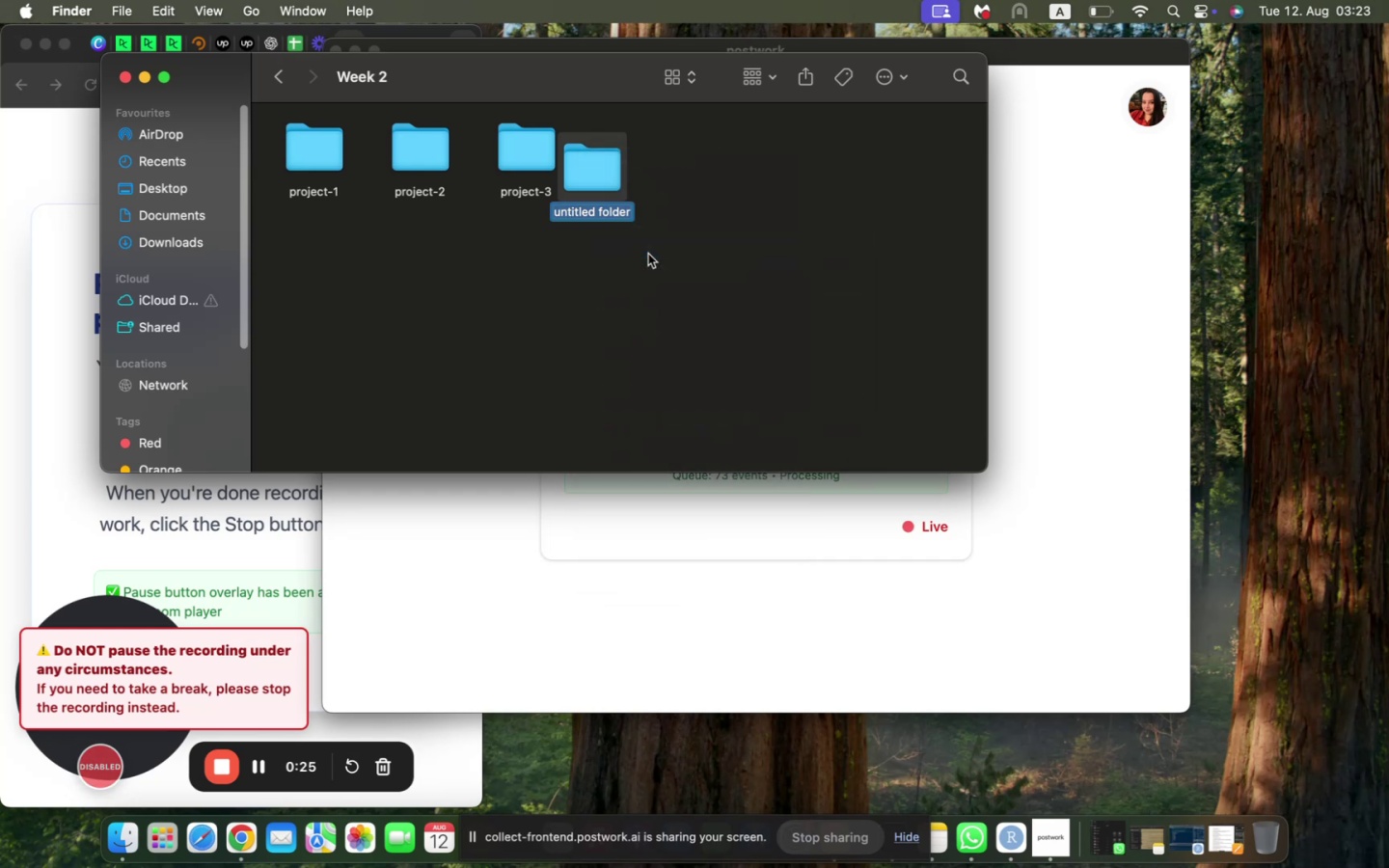 
type(projev)
key(Backspace)
type(ct-4)
 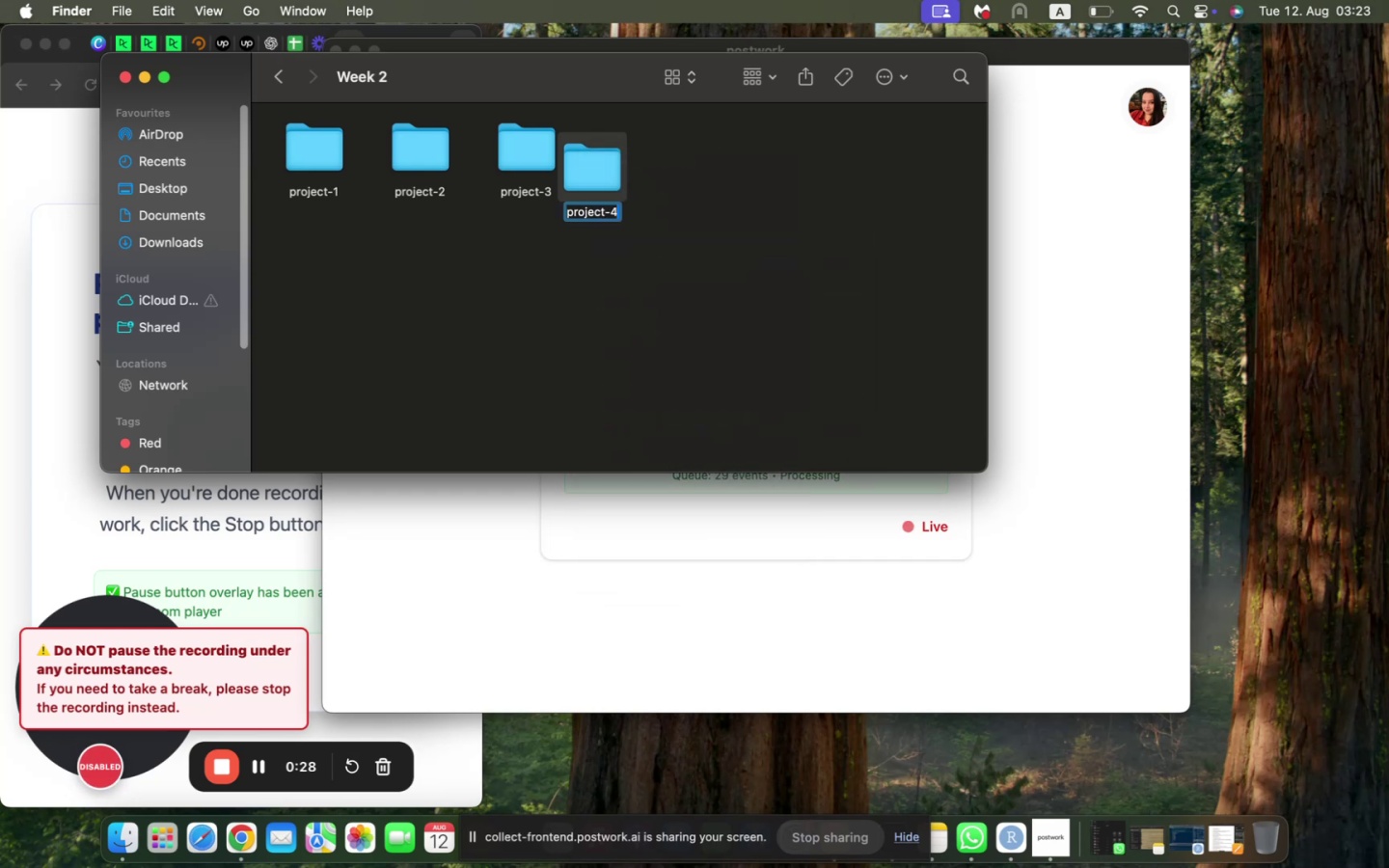 
key(Enter)
 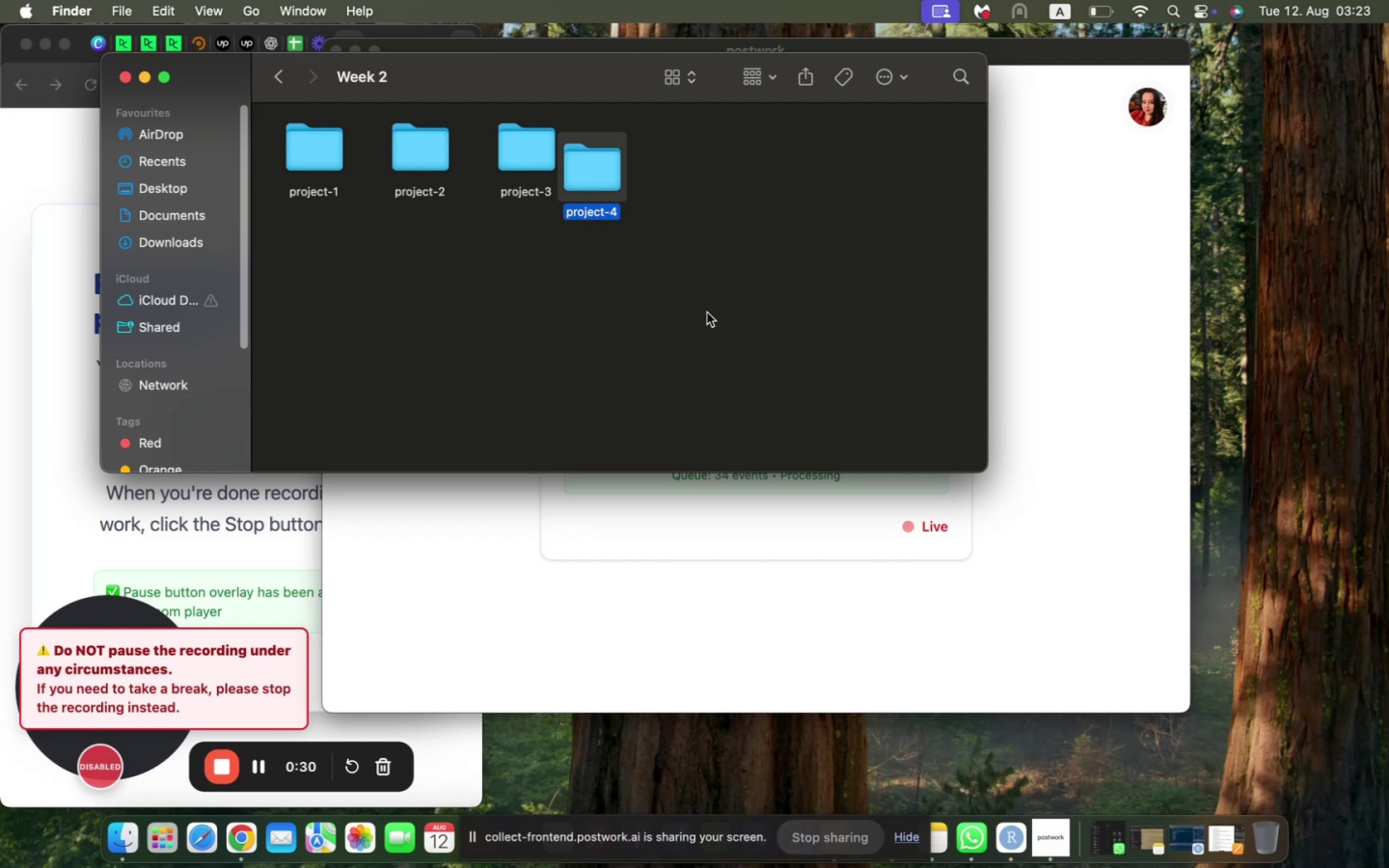 
double_click([707, 312])
 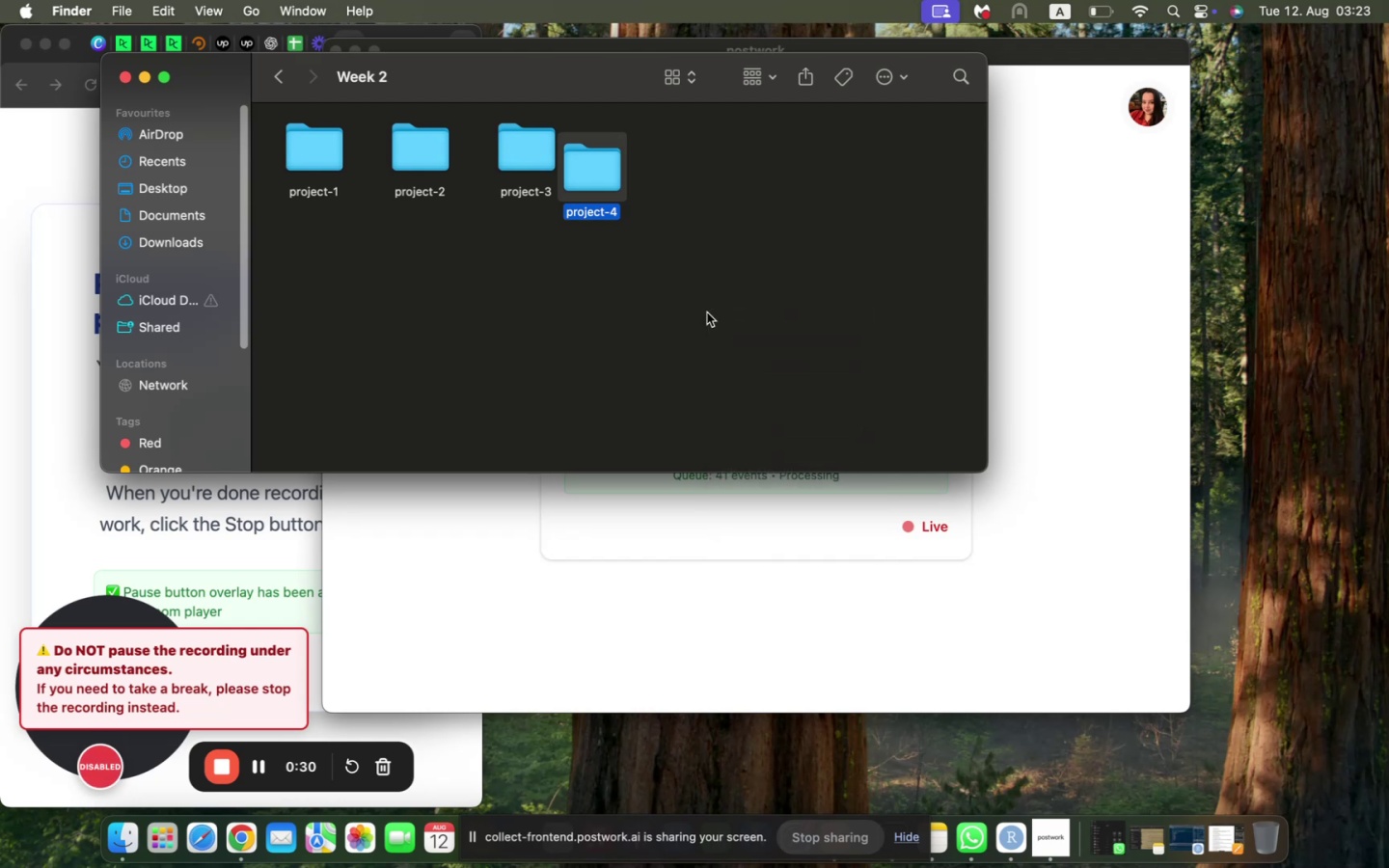 
triple_click([707, 312])
 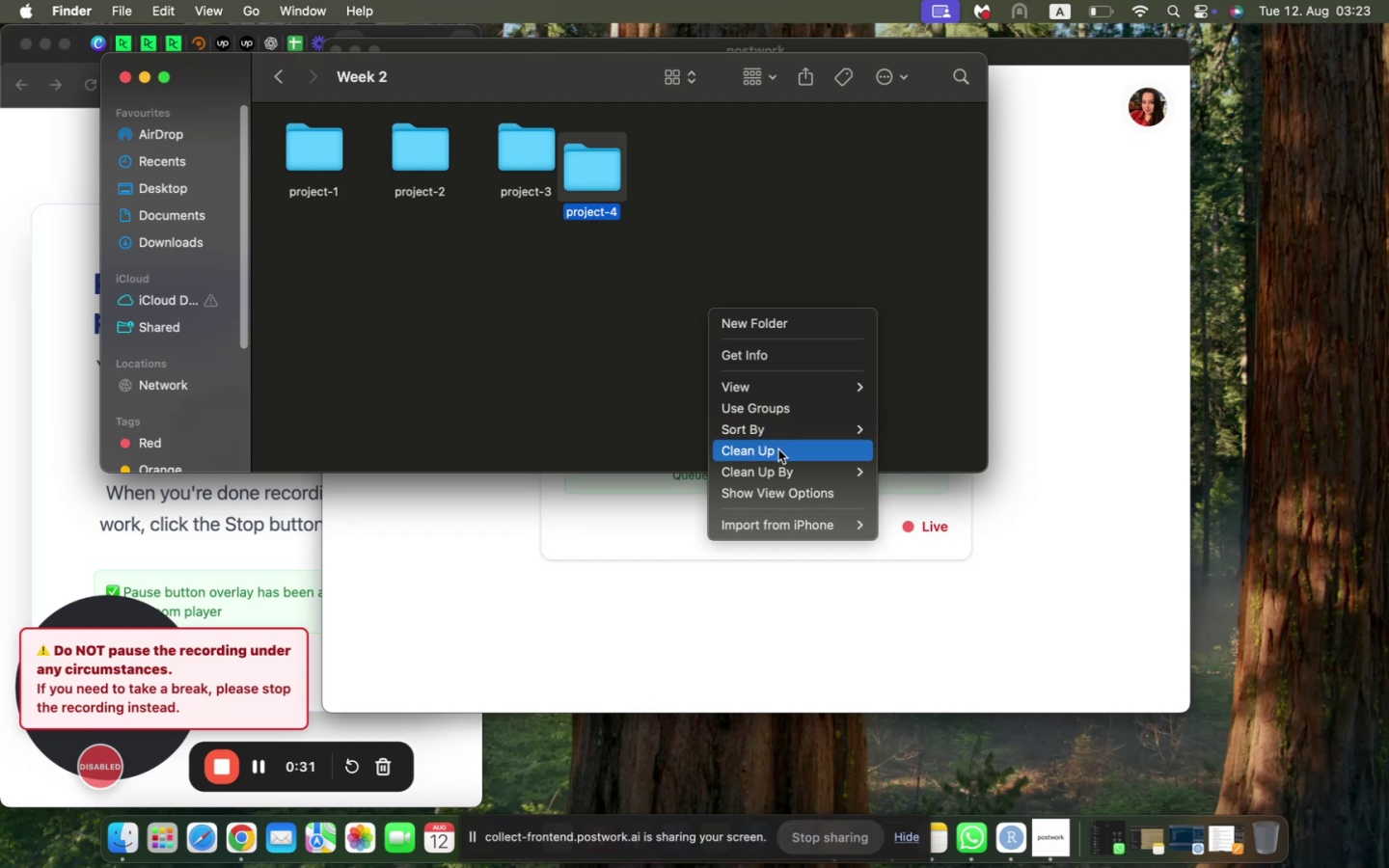 
left_click([778, 448])
 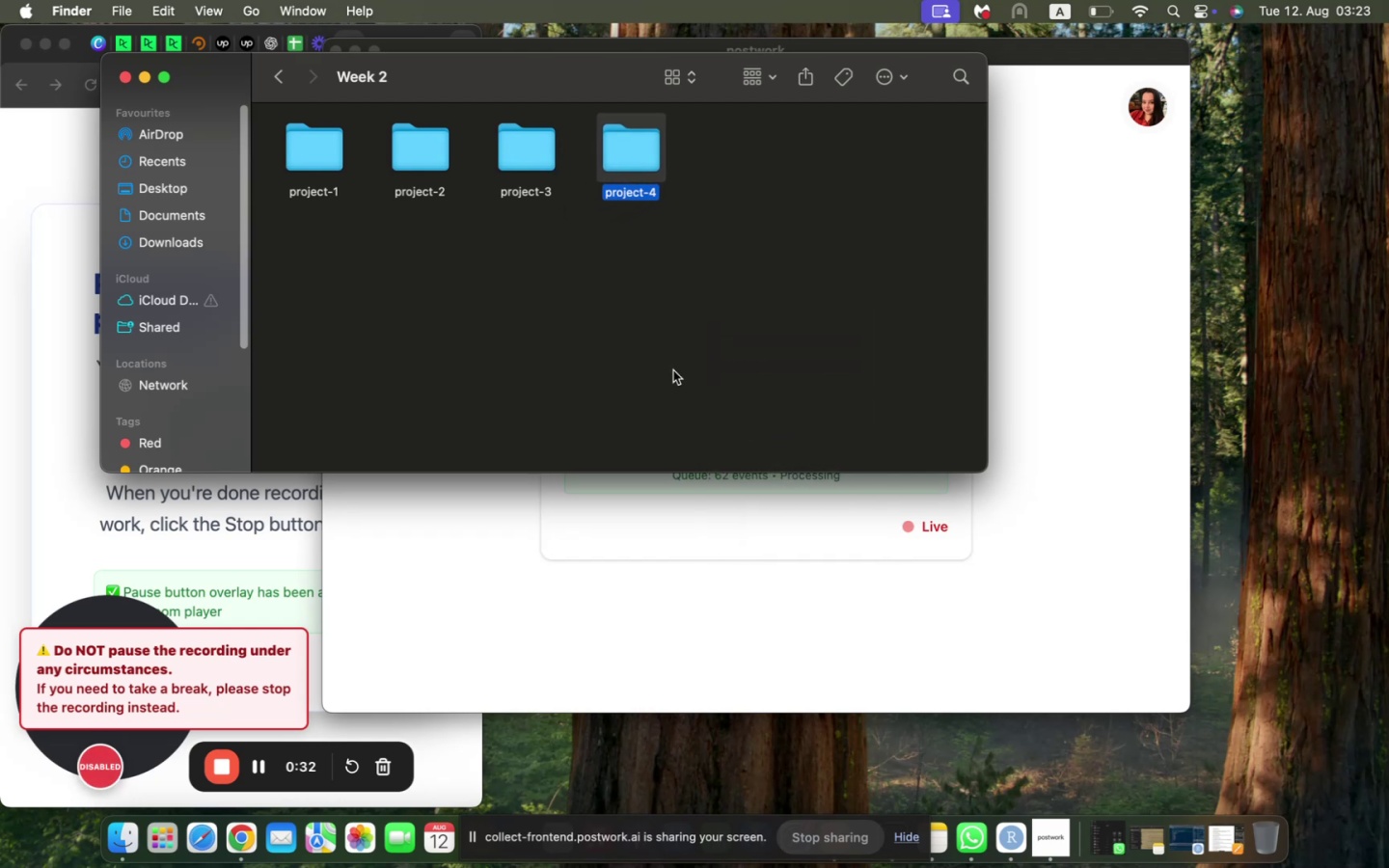 
left_click([672, 369])
 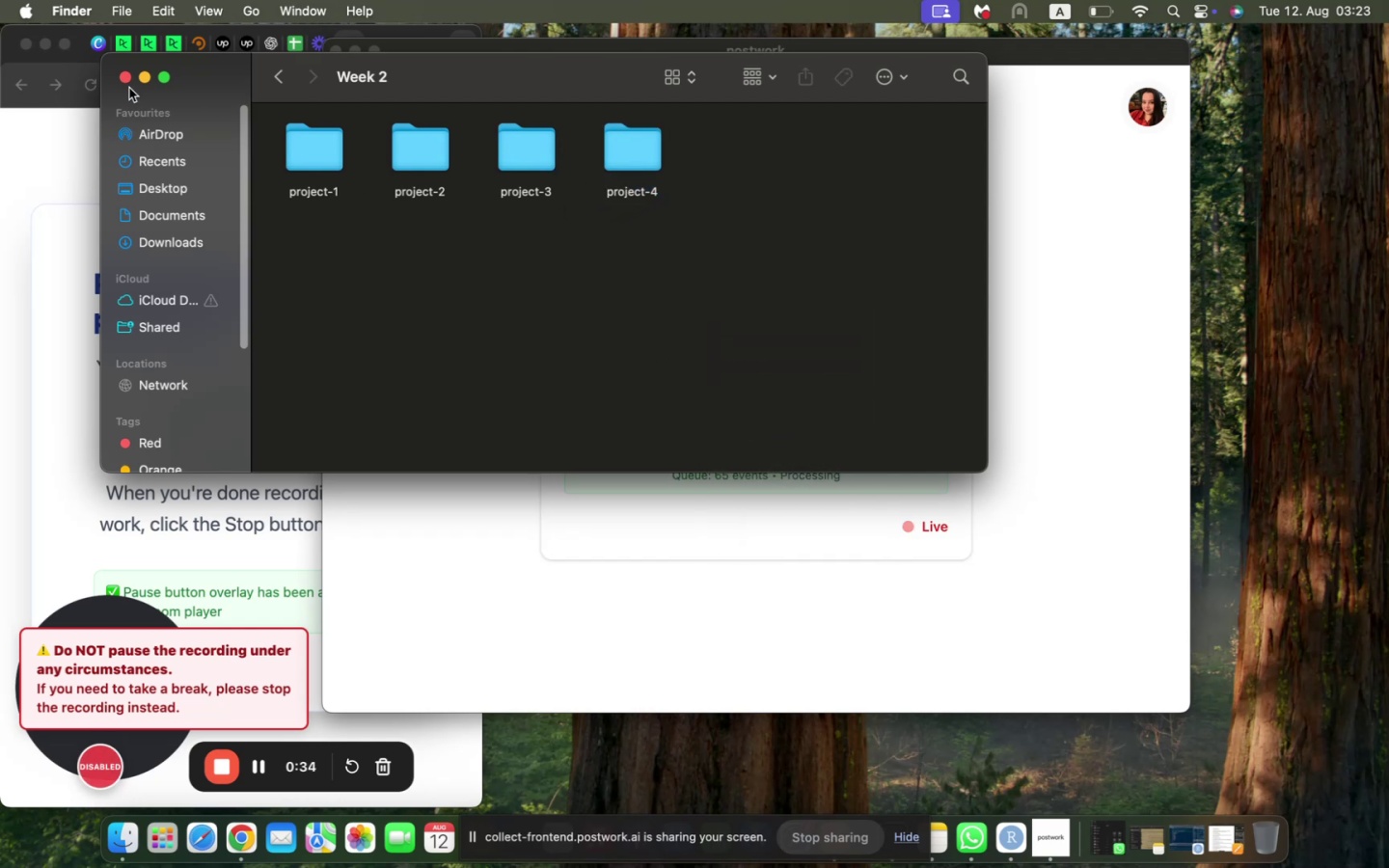 
left_click([127, 75])
 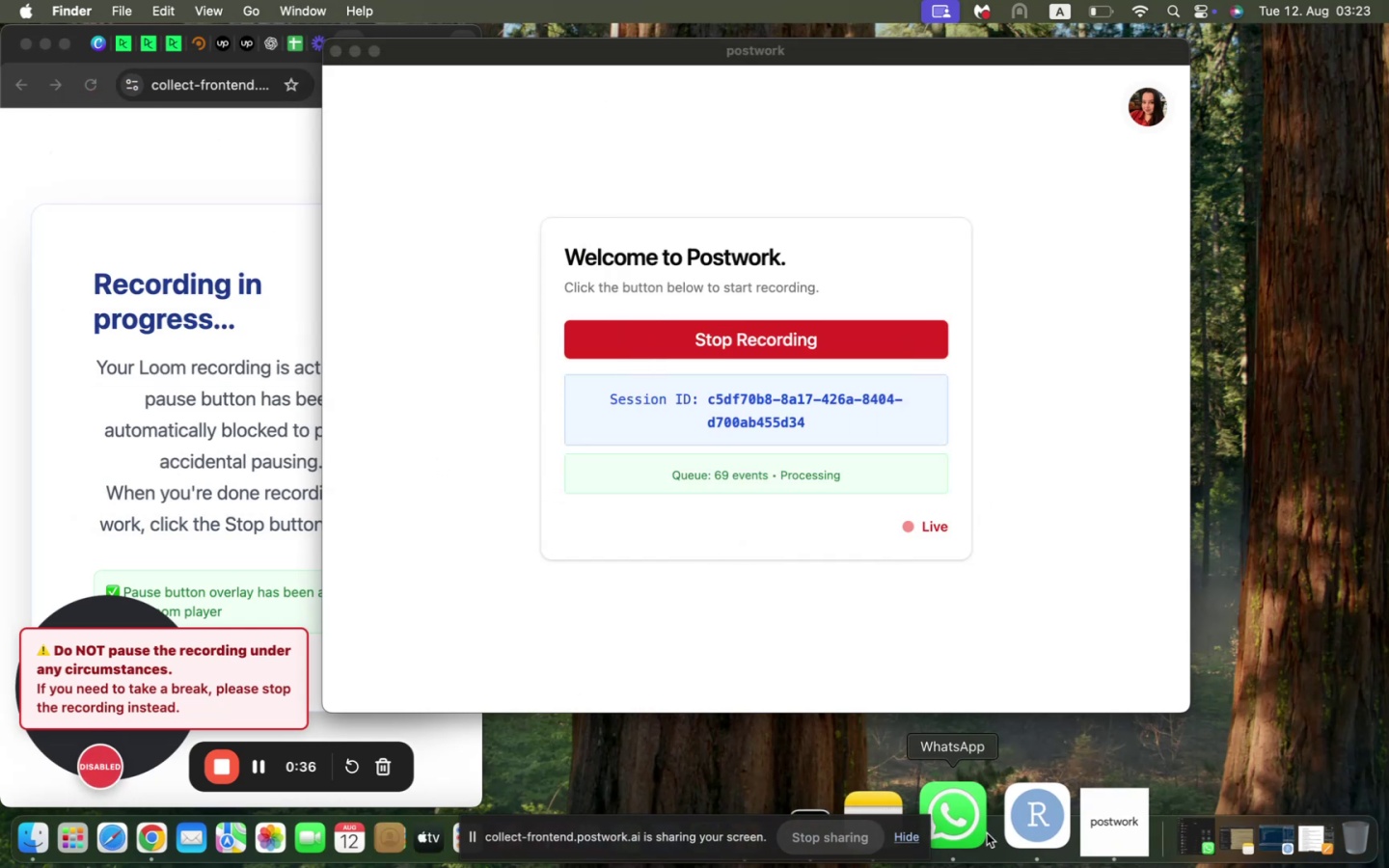 
left_click([1004, 833])
 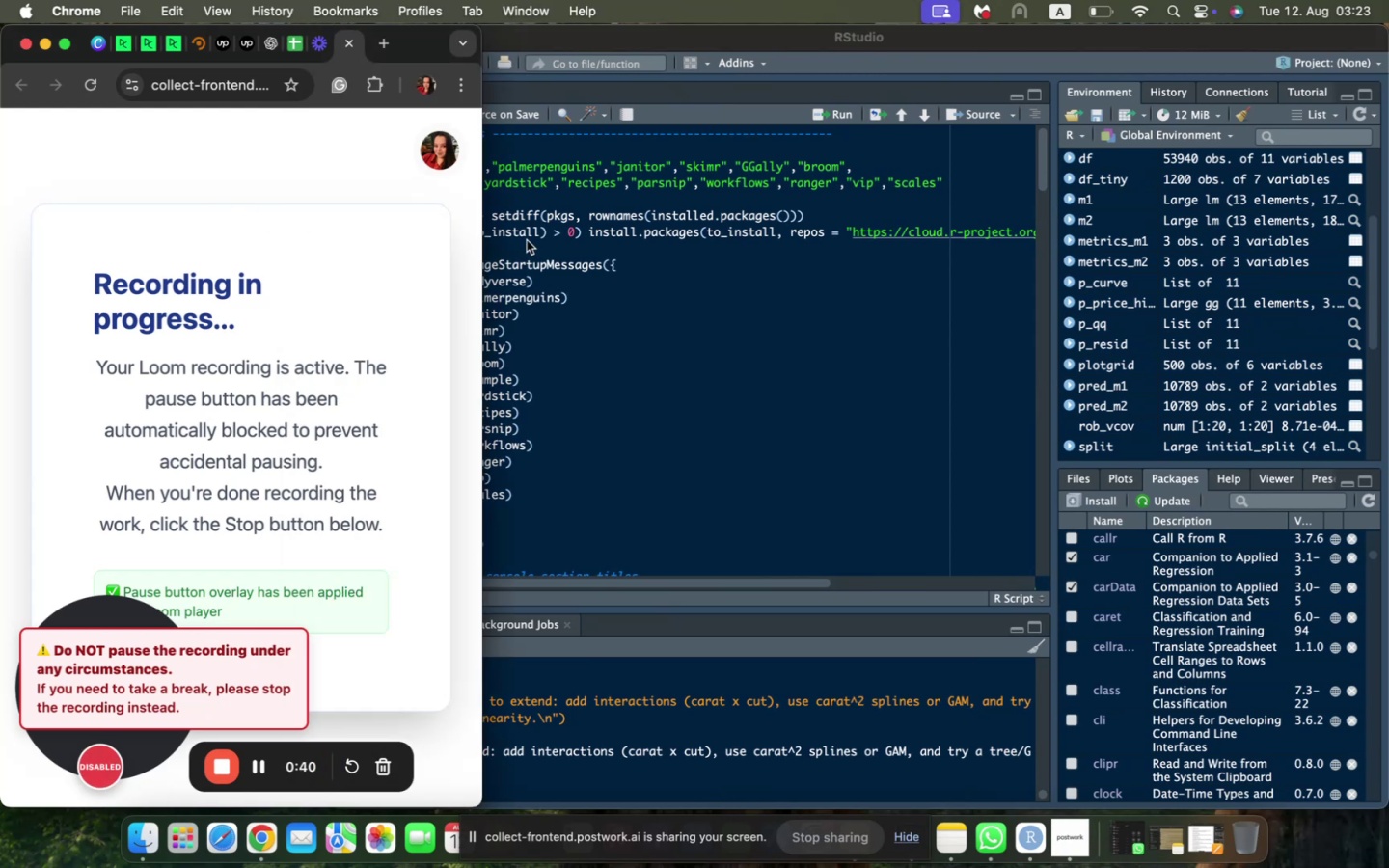 
left_click([1079, 841])
 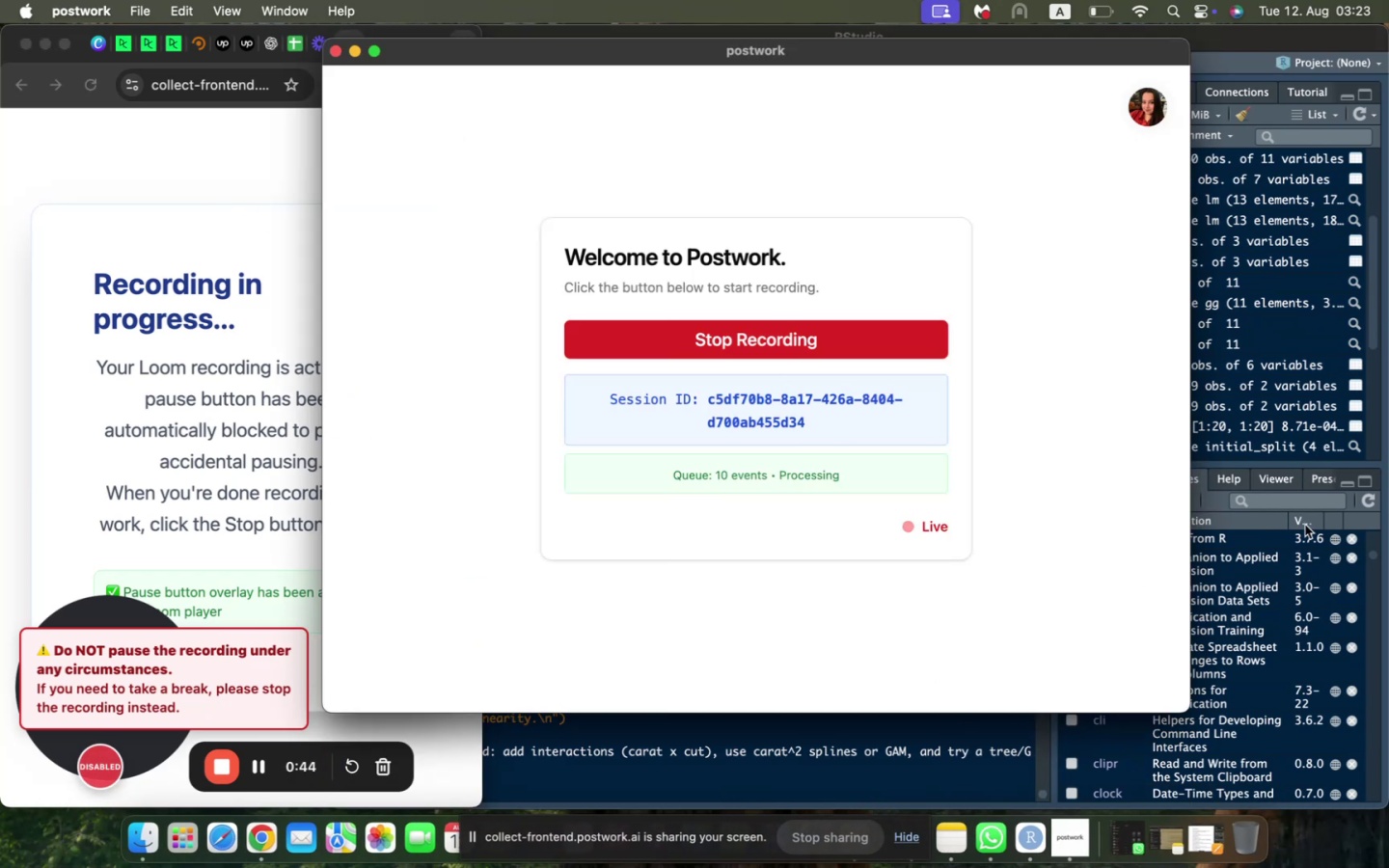 
left_click([1249, 516])
 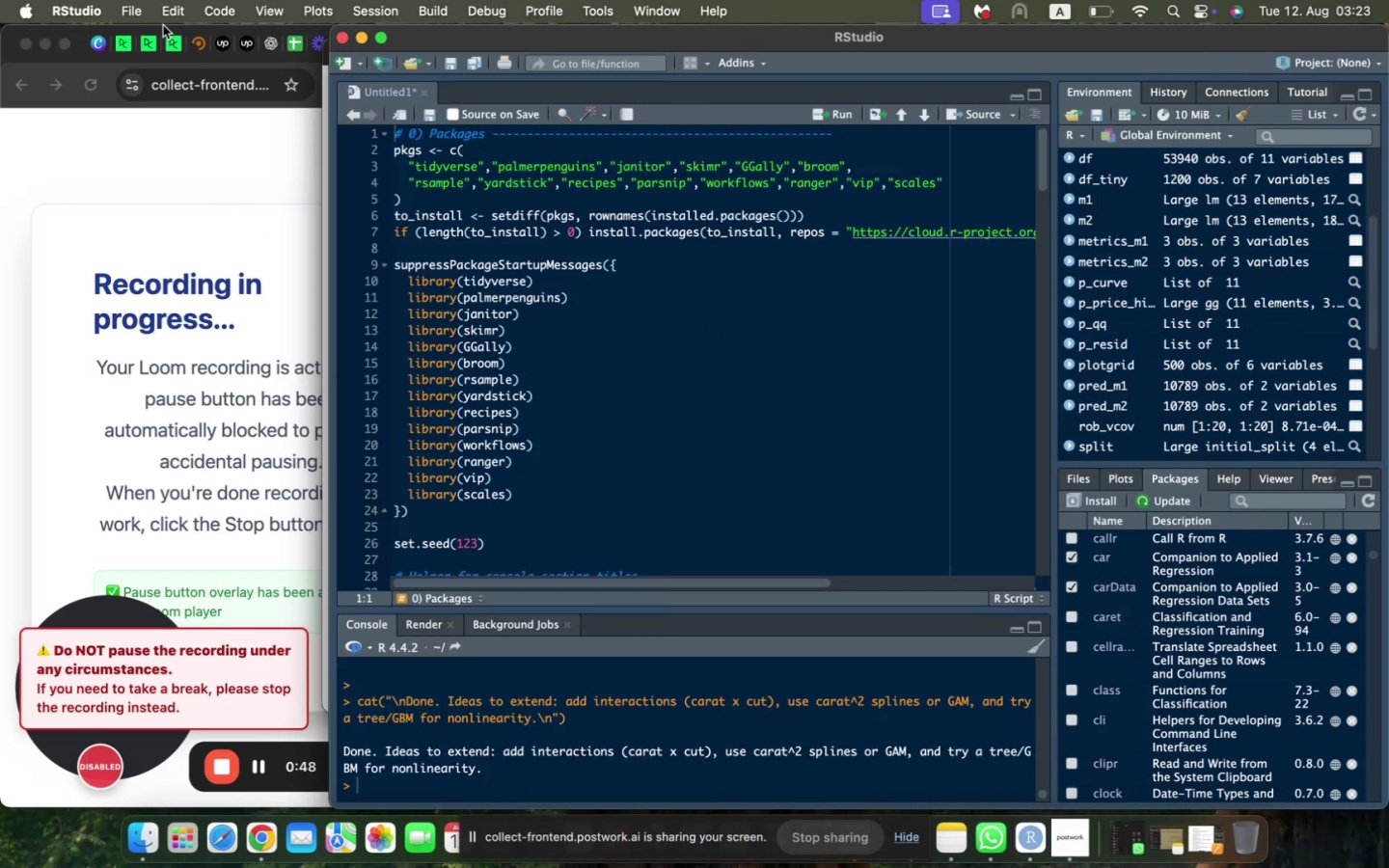 
left_click([123, 14])
 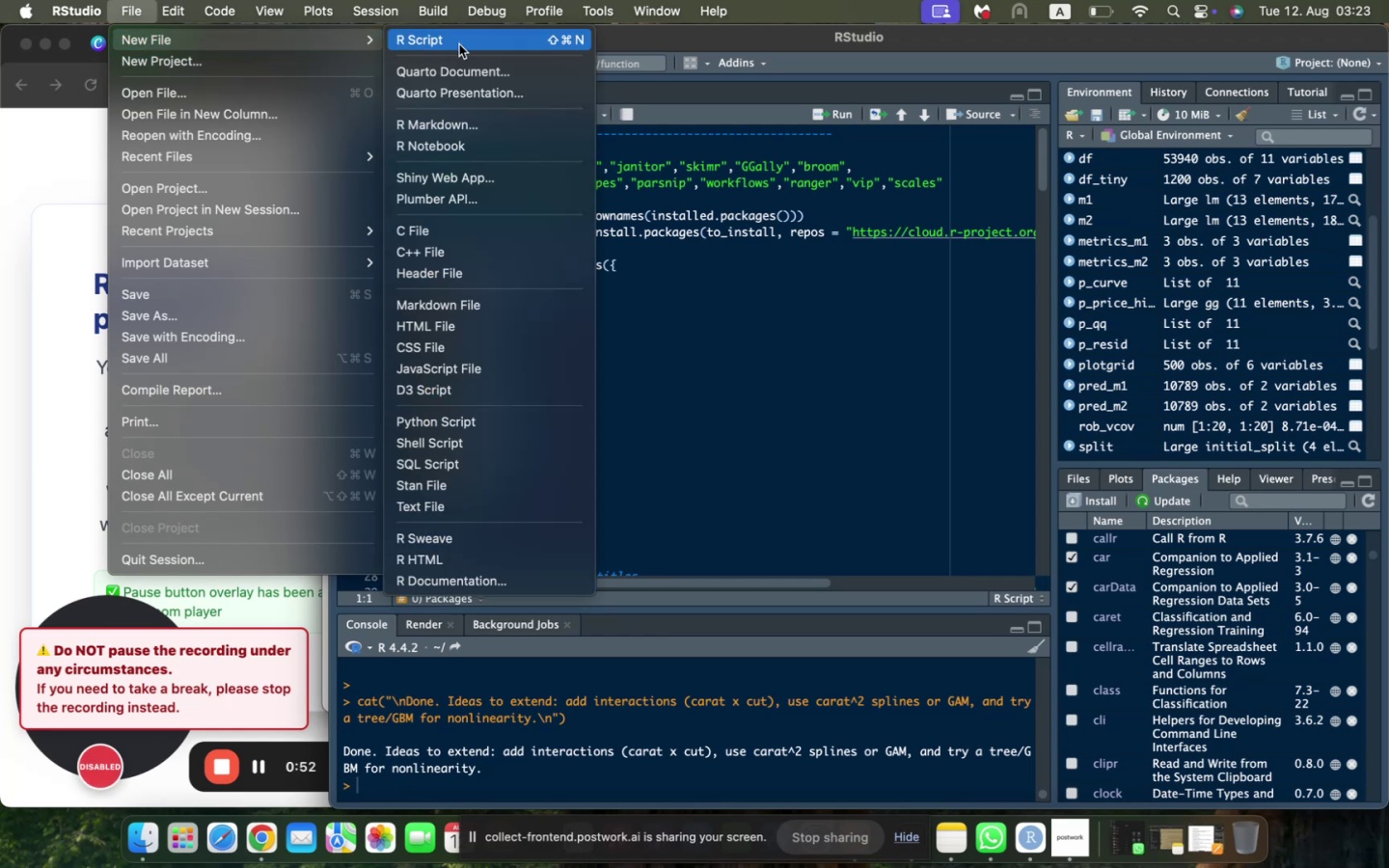 
left_click([477, 120])
 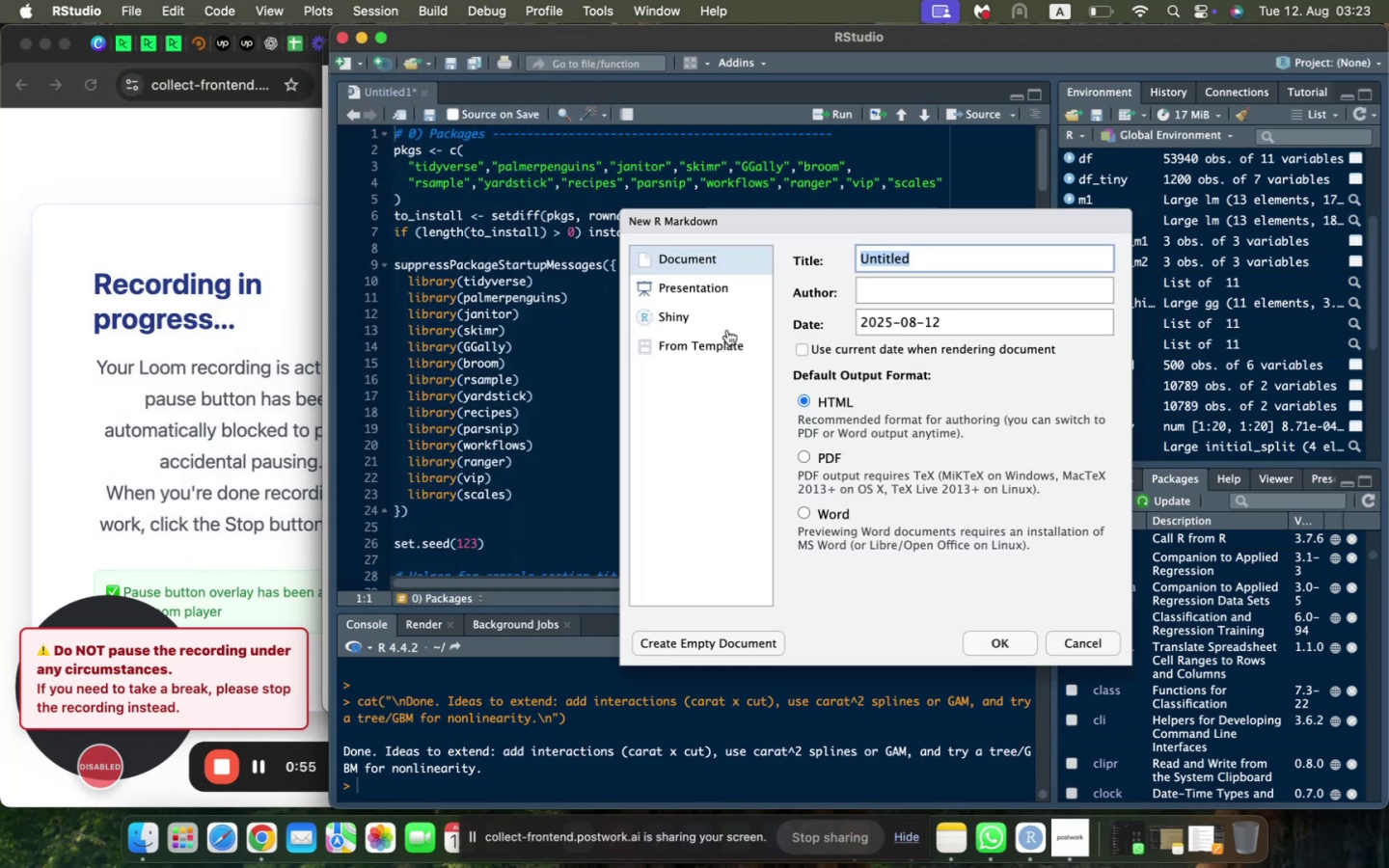 
type(Code)
 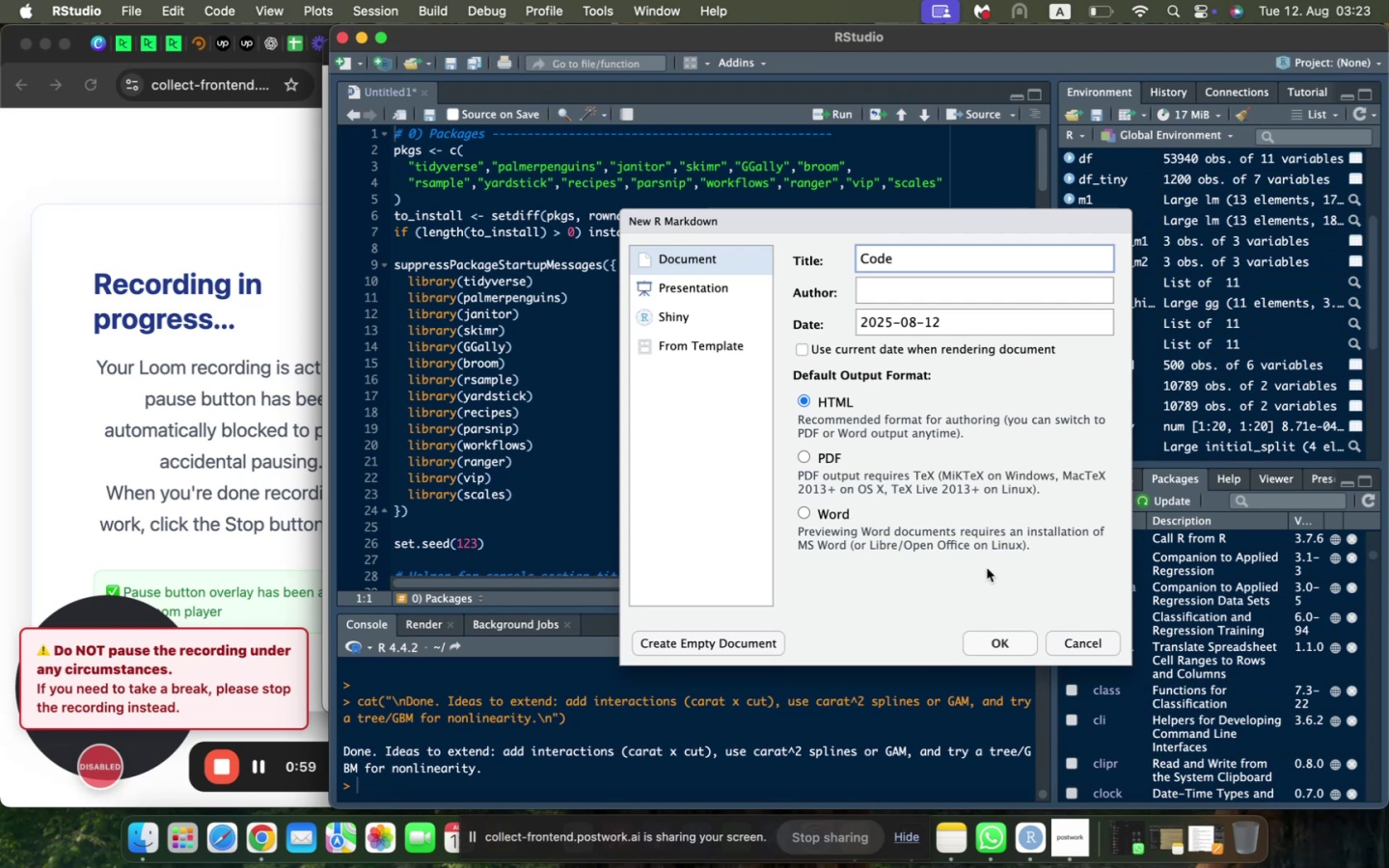 
left_click([994, 648])
 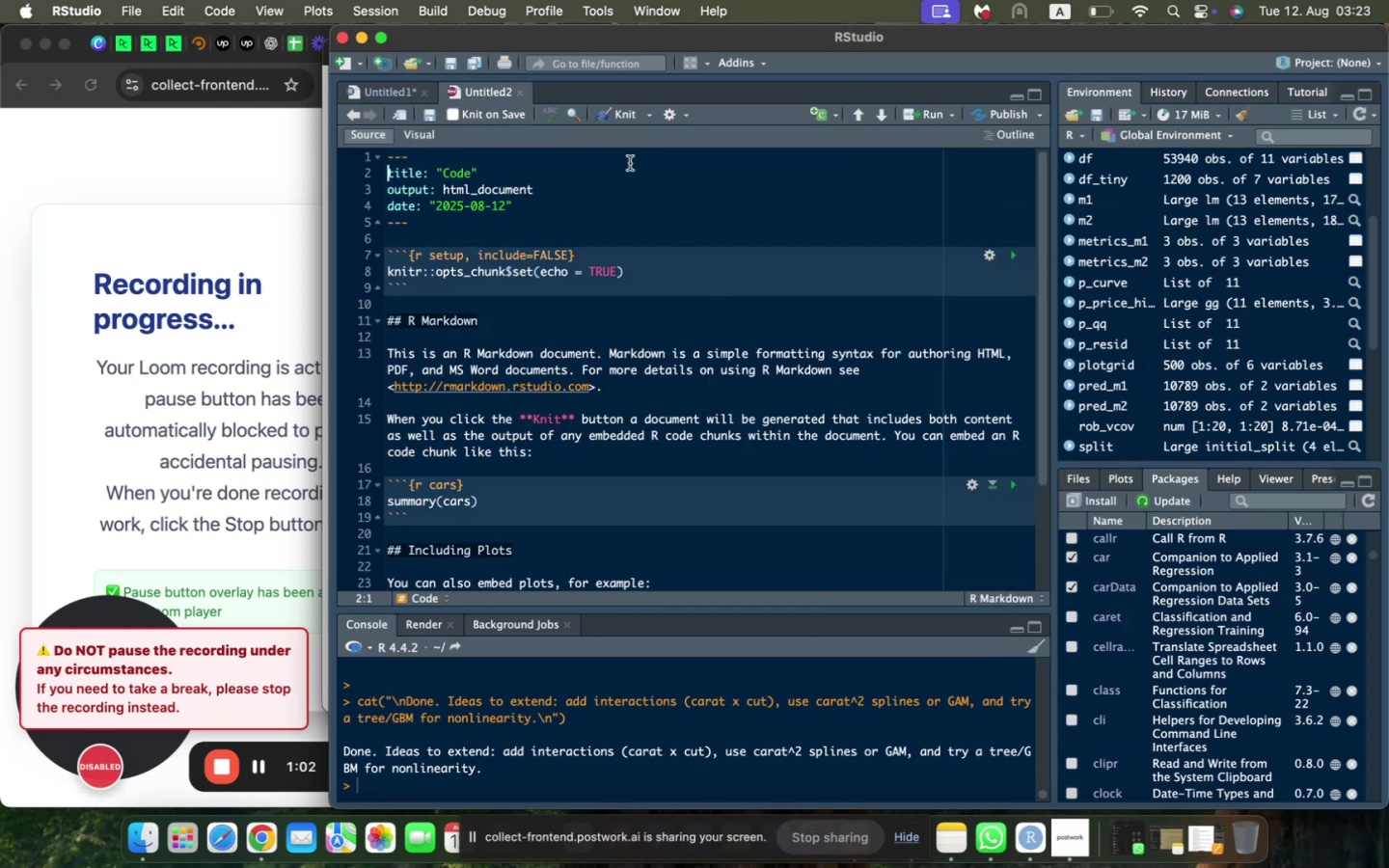 
key(Meta+S)
 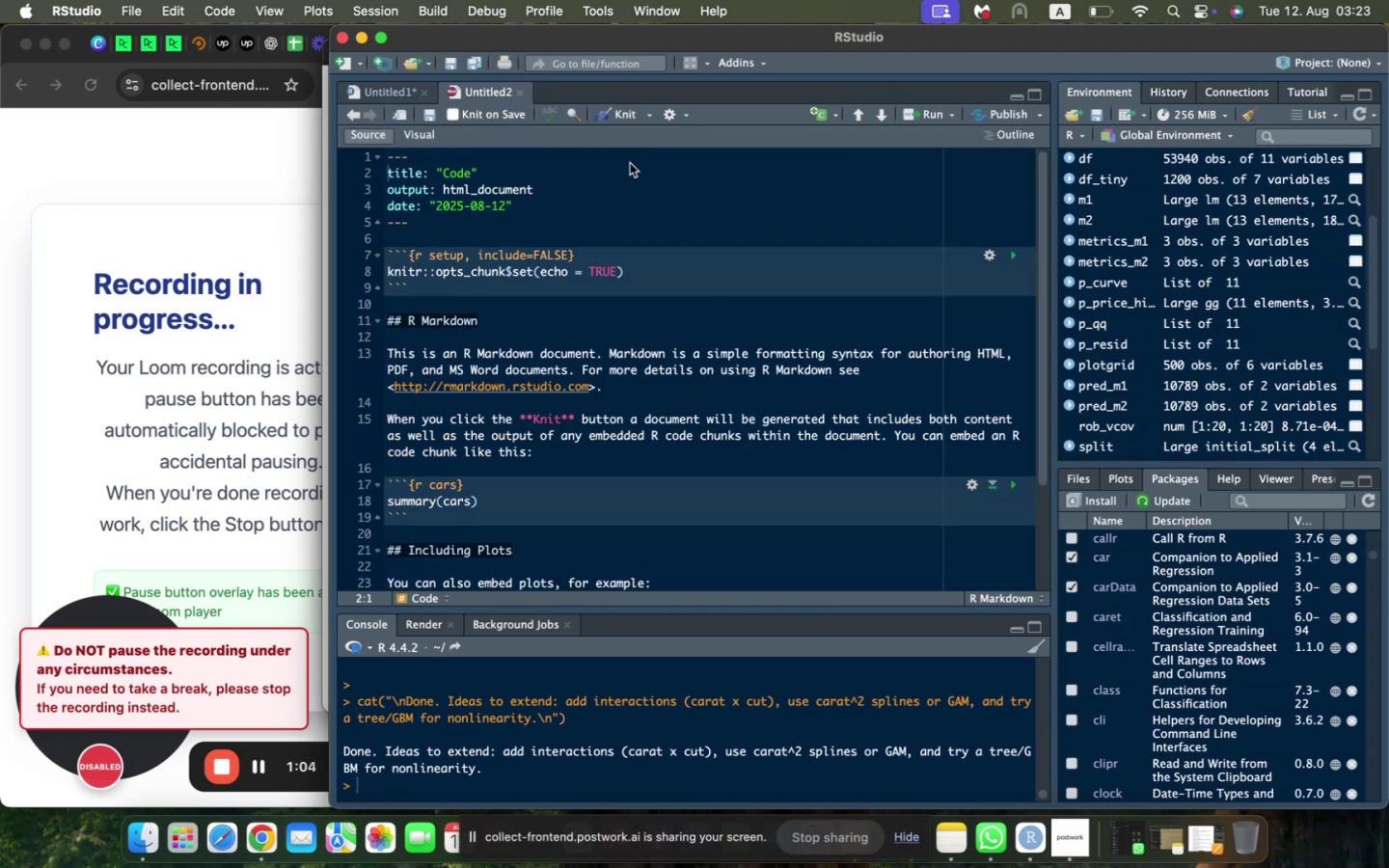 
type(Code)
 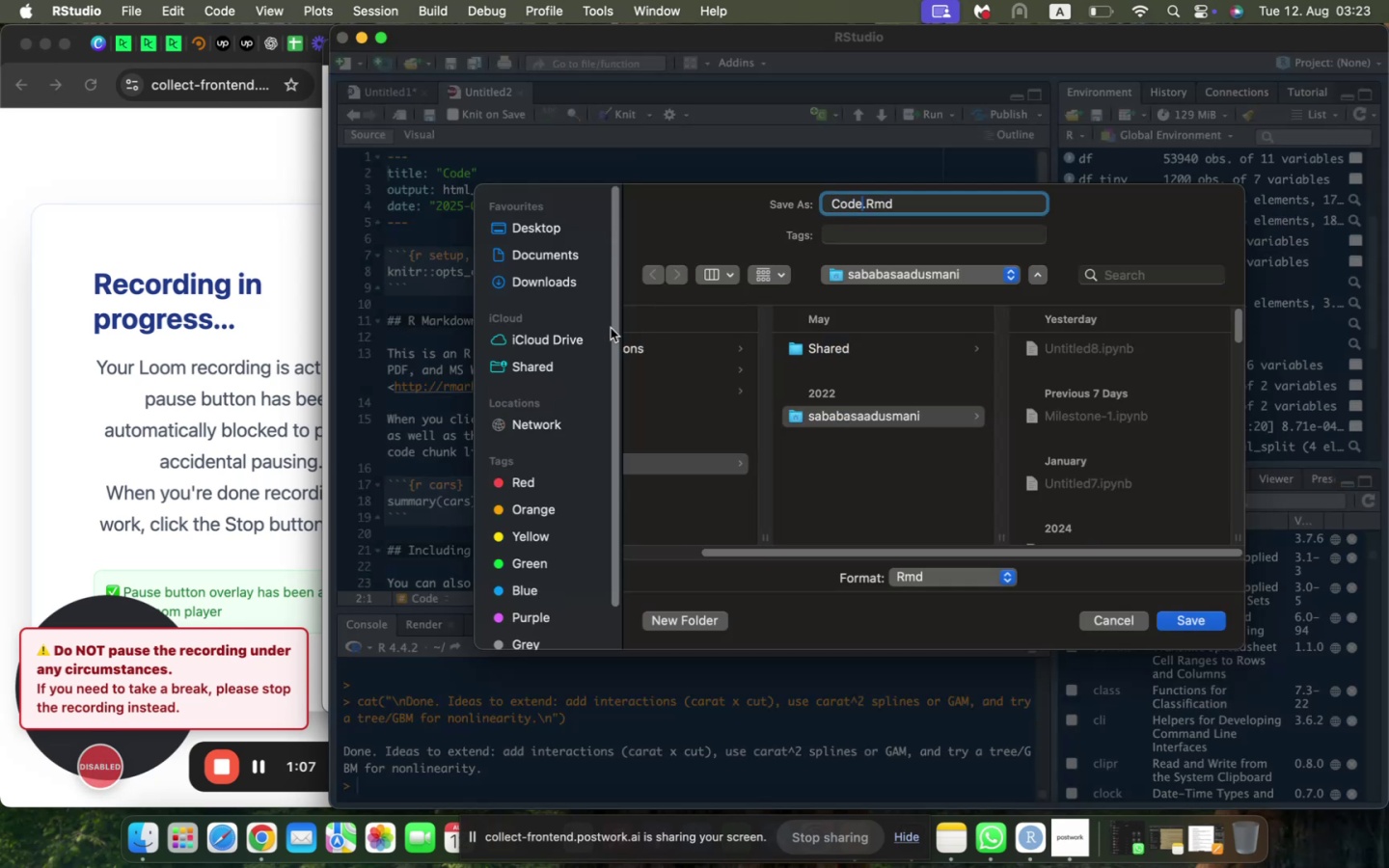 
left_click([541, 232])
 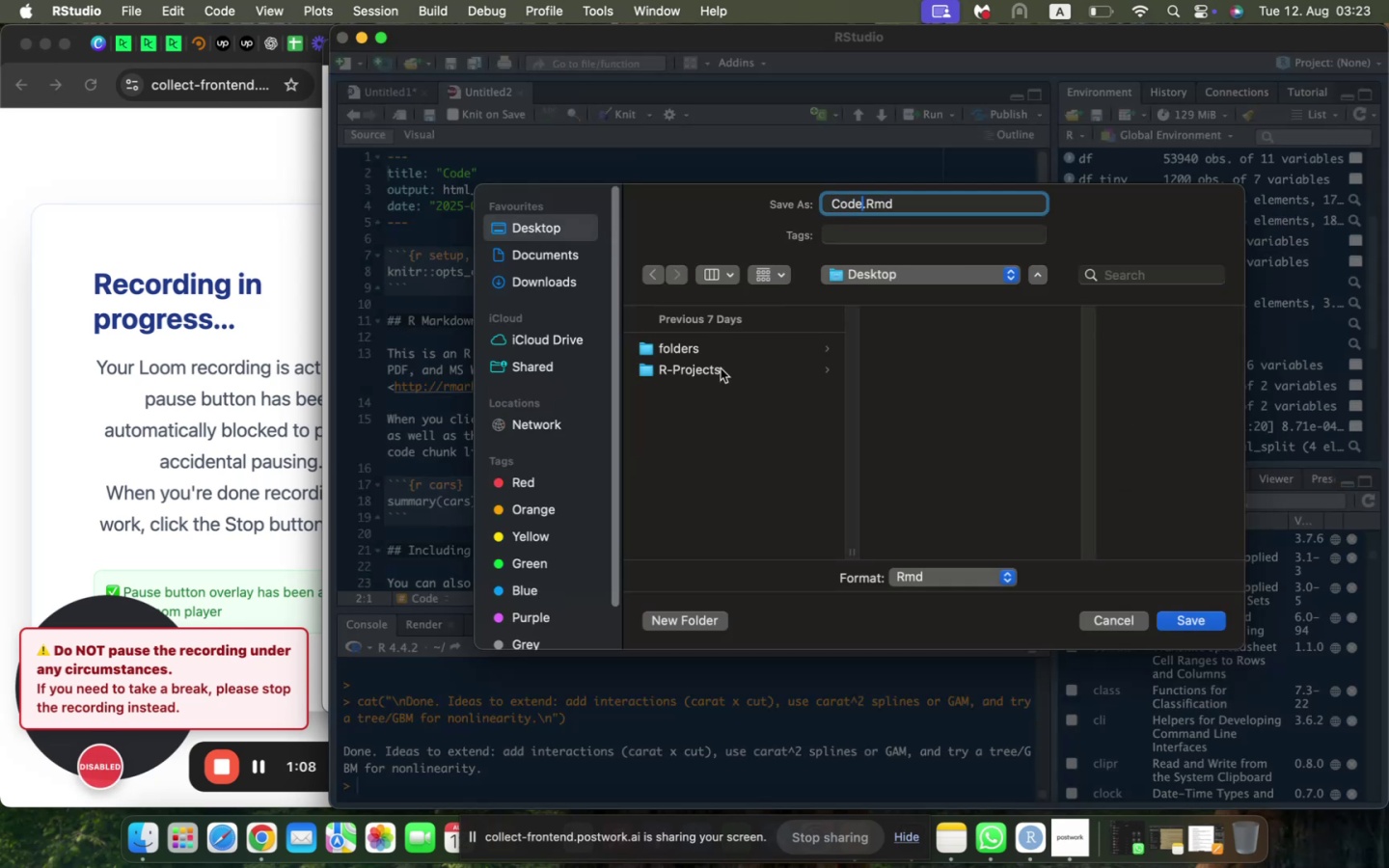 
left_click([722, 366])
 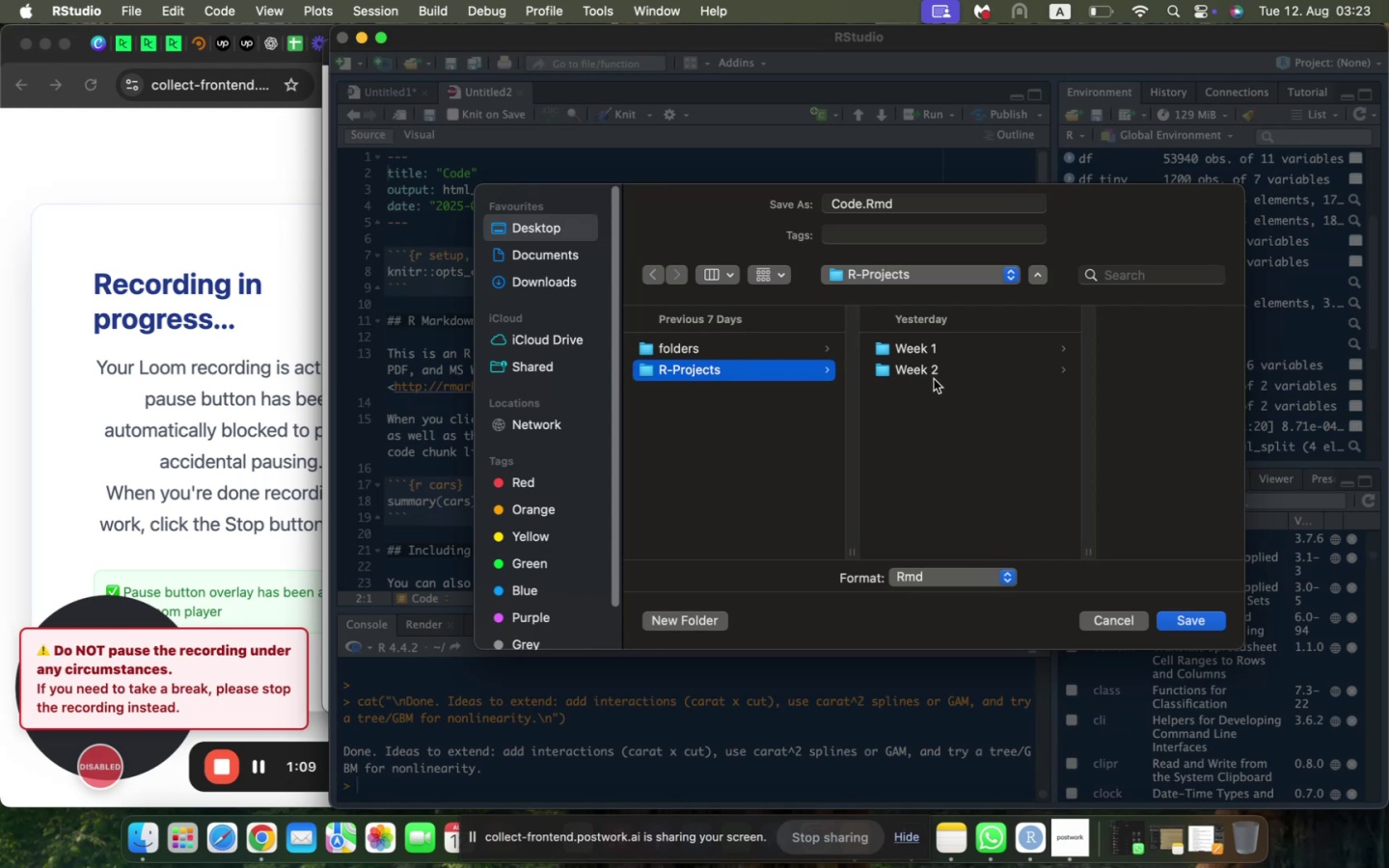 
left_click([934, 379])
 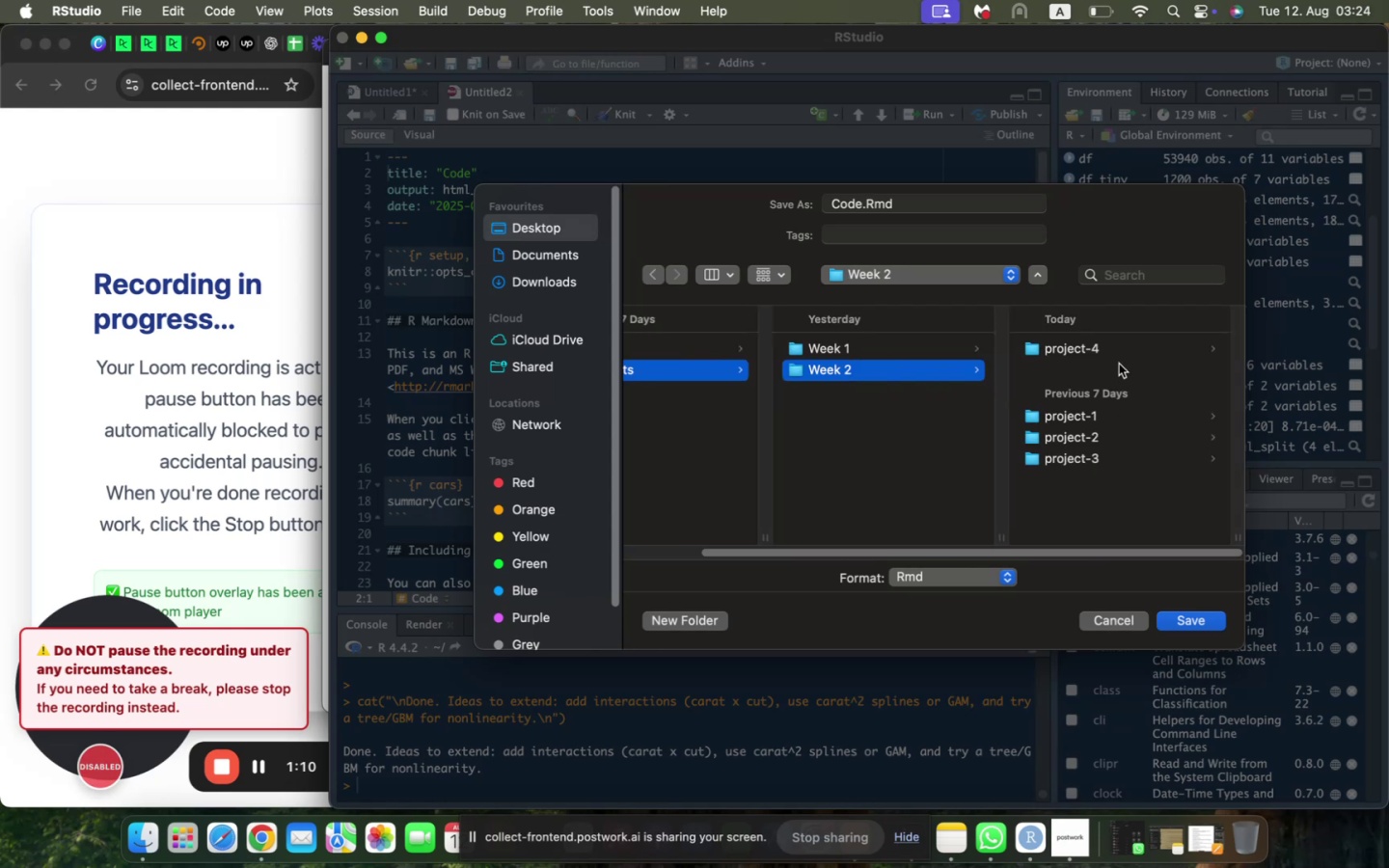 
left_click([1109, 351])
 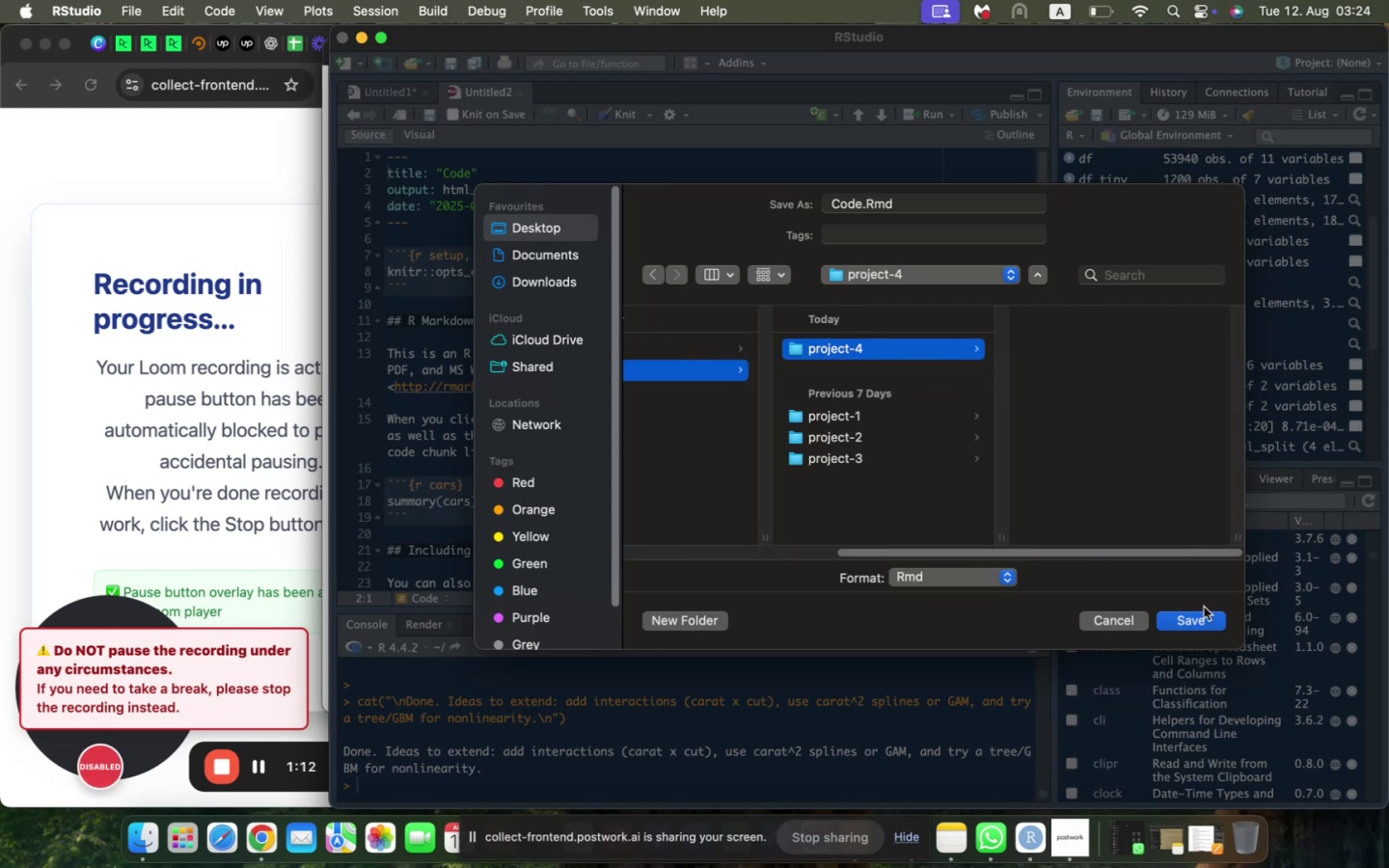 
left_click([1202, 620])
 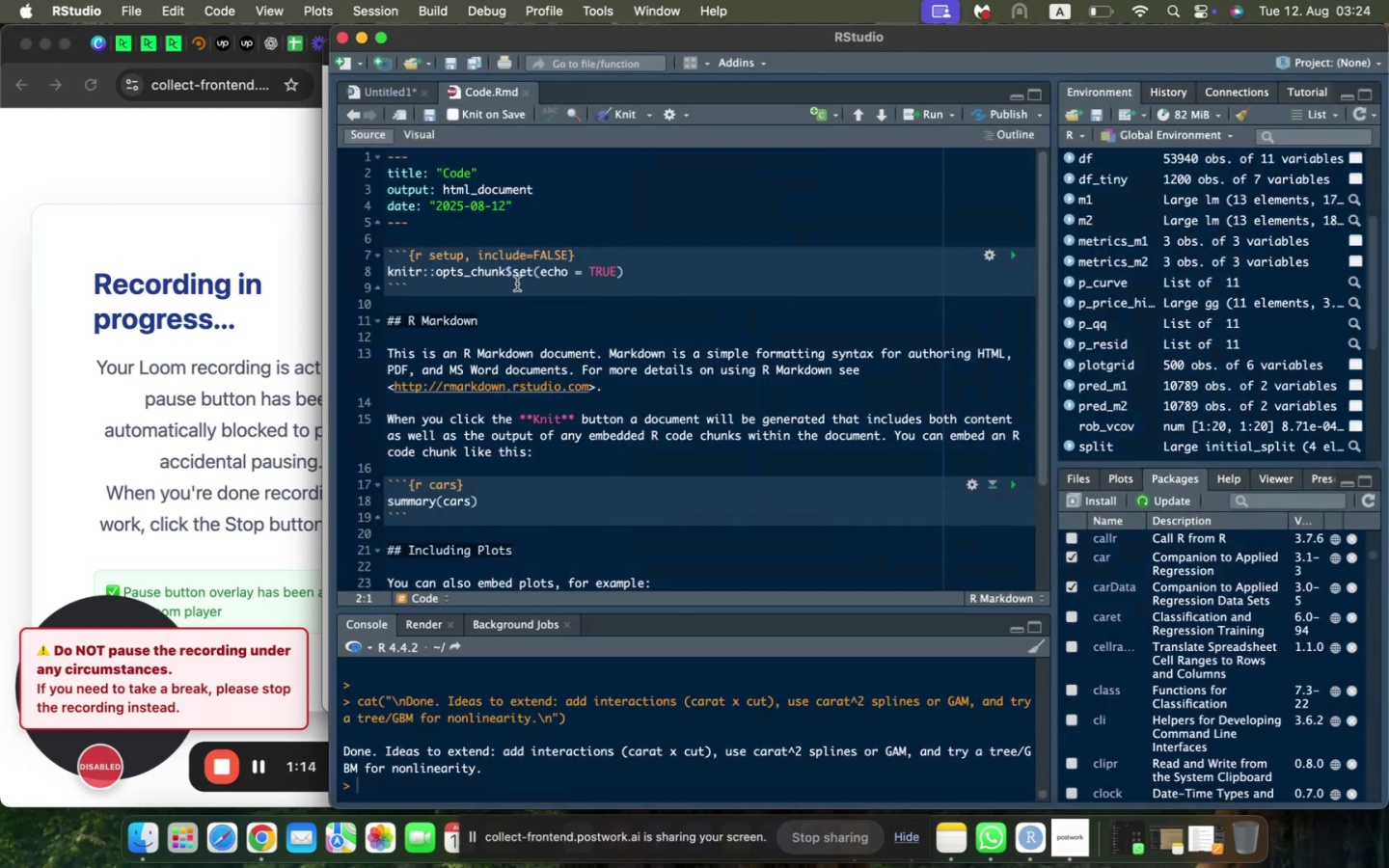 
left_click_drag(start_coordinate=[653, 275], to_coordinate=[387, 269])
 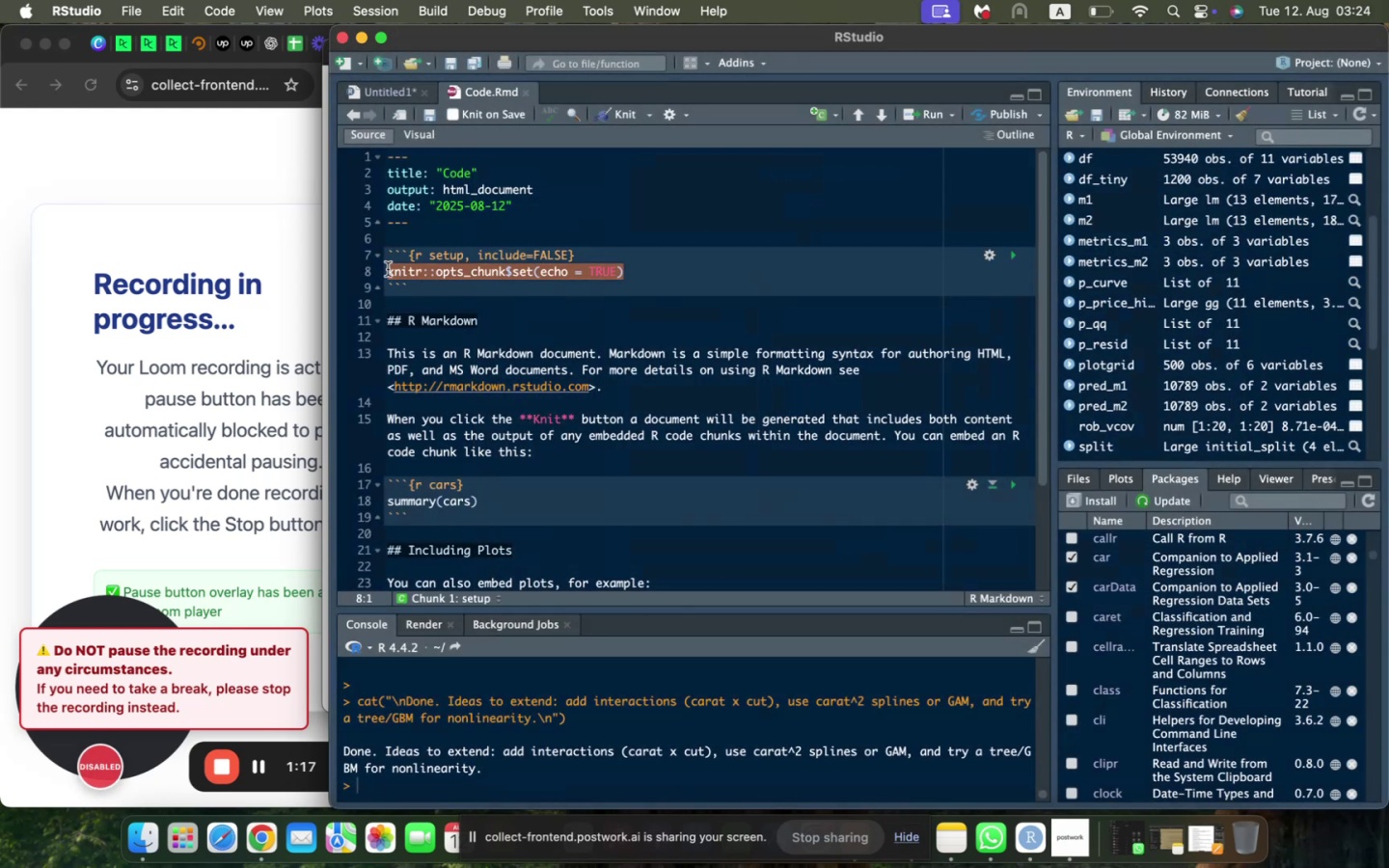 
key(Backspace)
 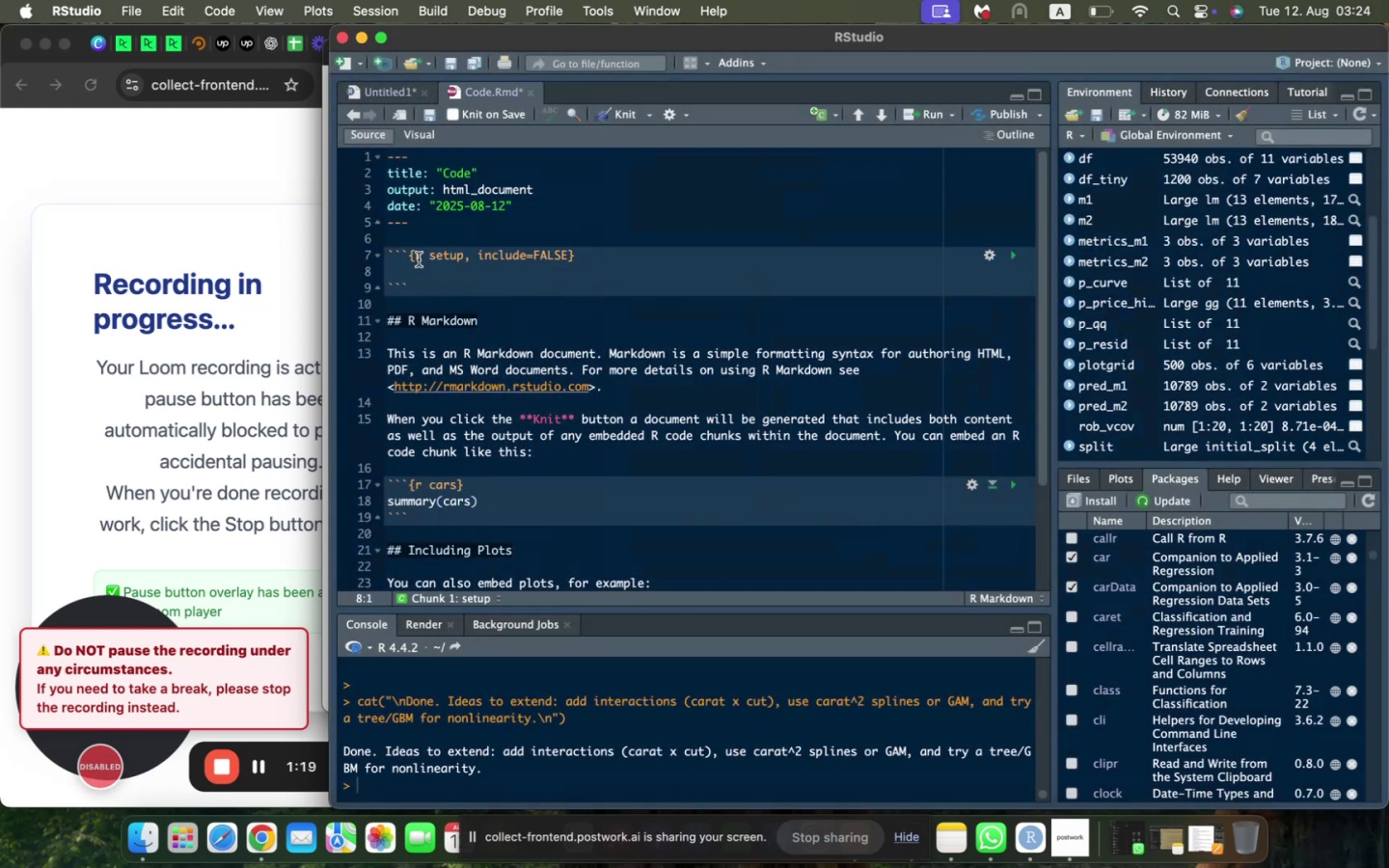 
left_click_drag(start_coordinate=[412, 258], to_coordinate=[563, 258])
 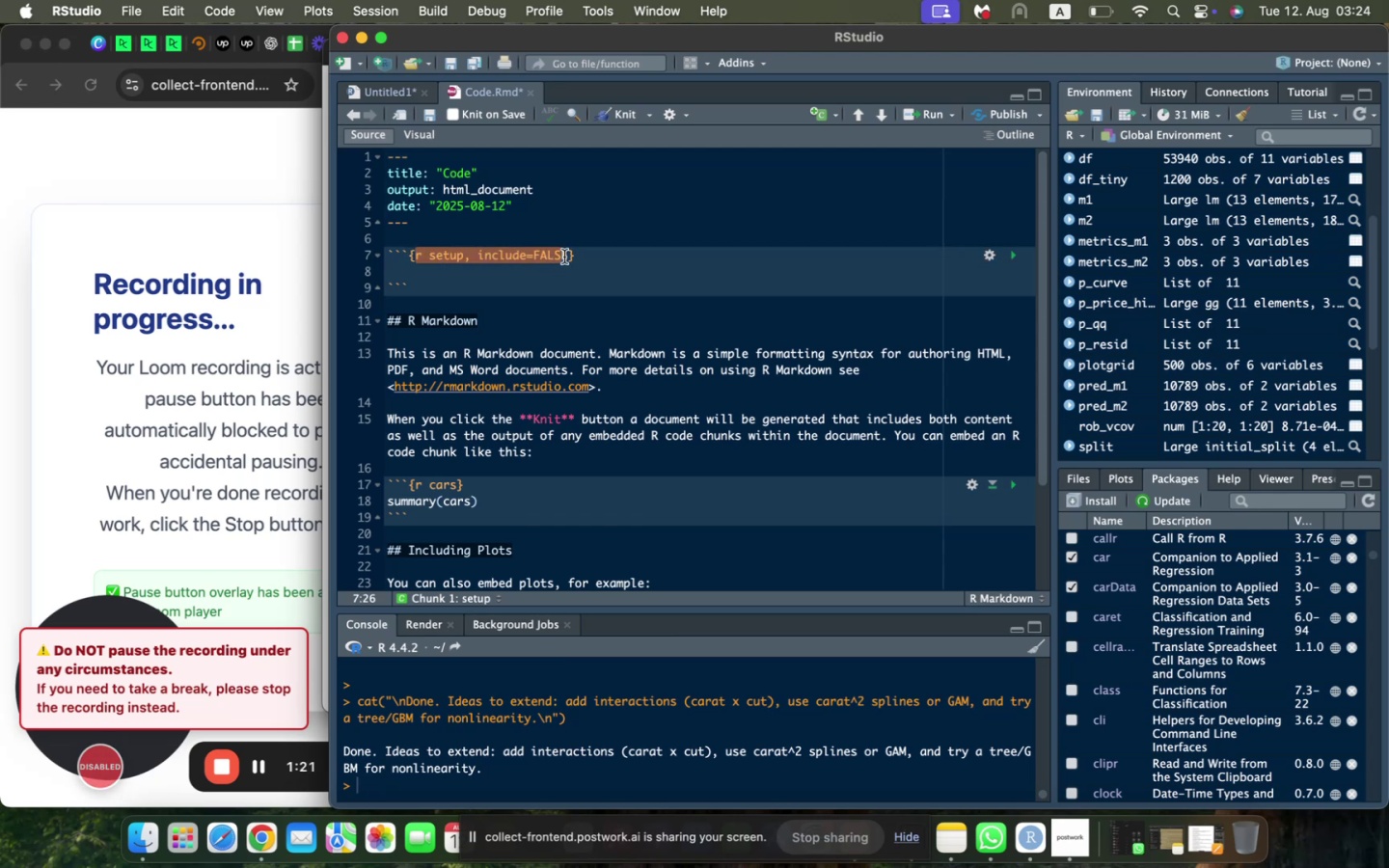 
left_click([564, 257])
 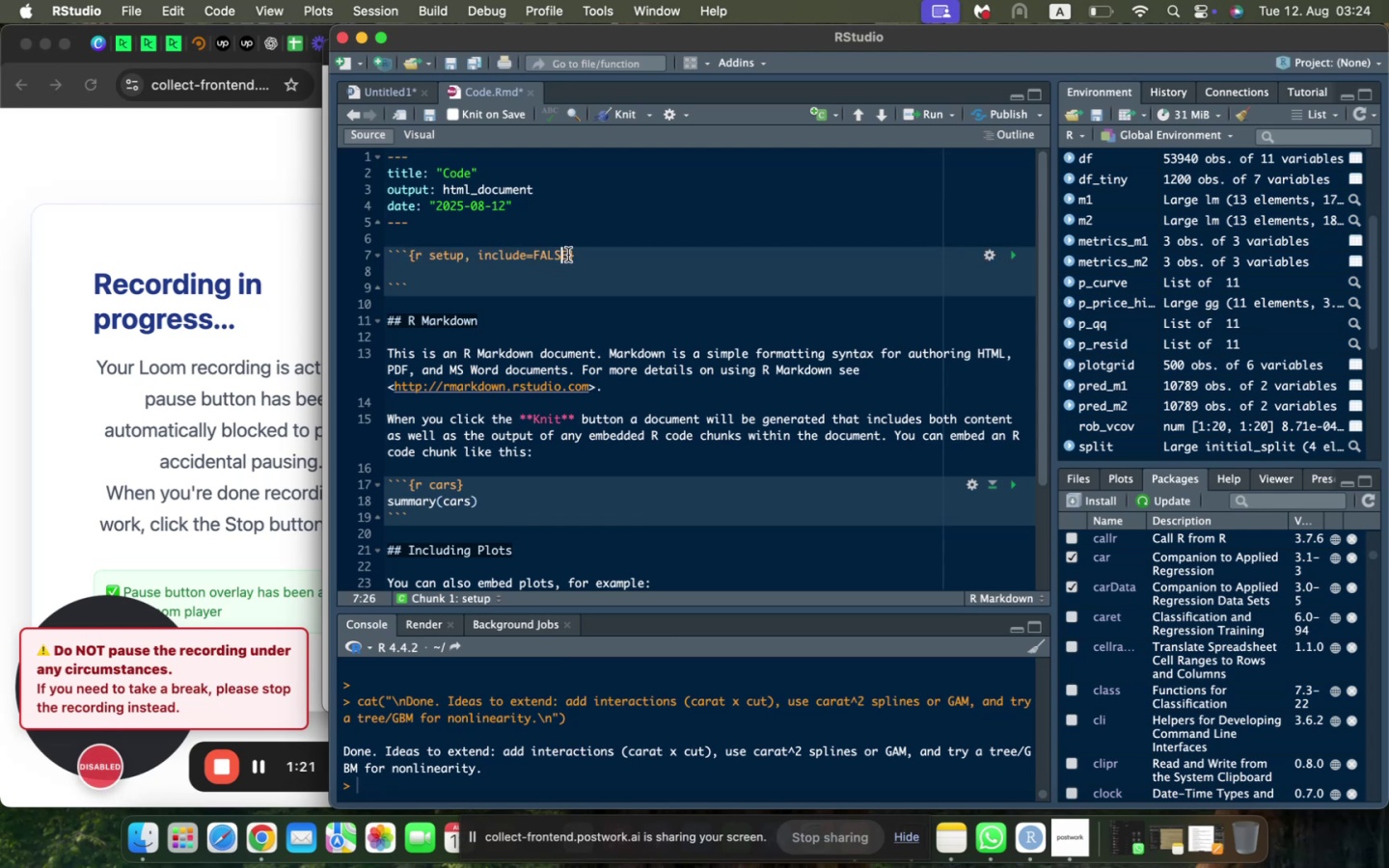 
left_click_drag(start_coordinate=[568, 255], to_coordinate=[432, 256])
 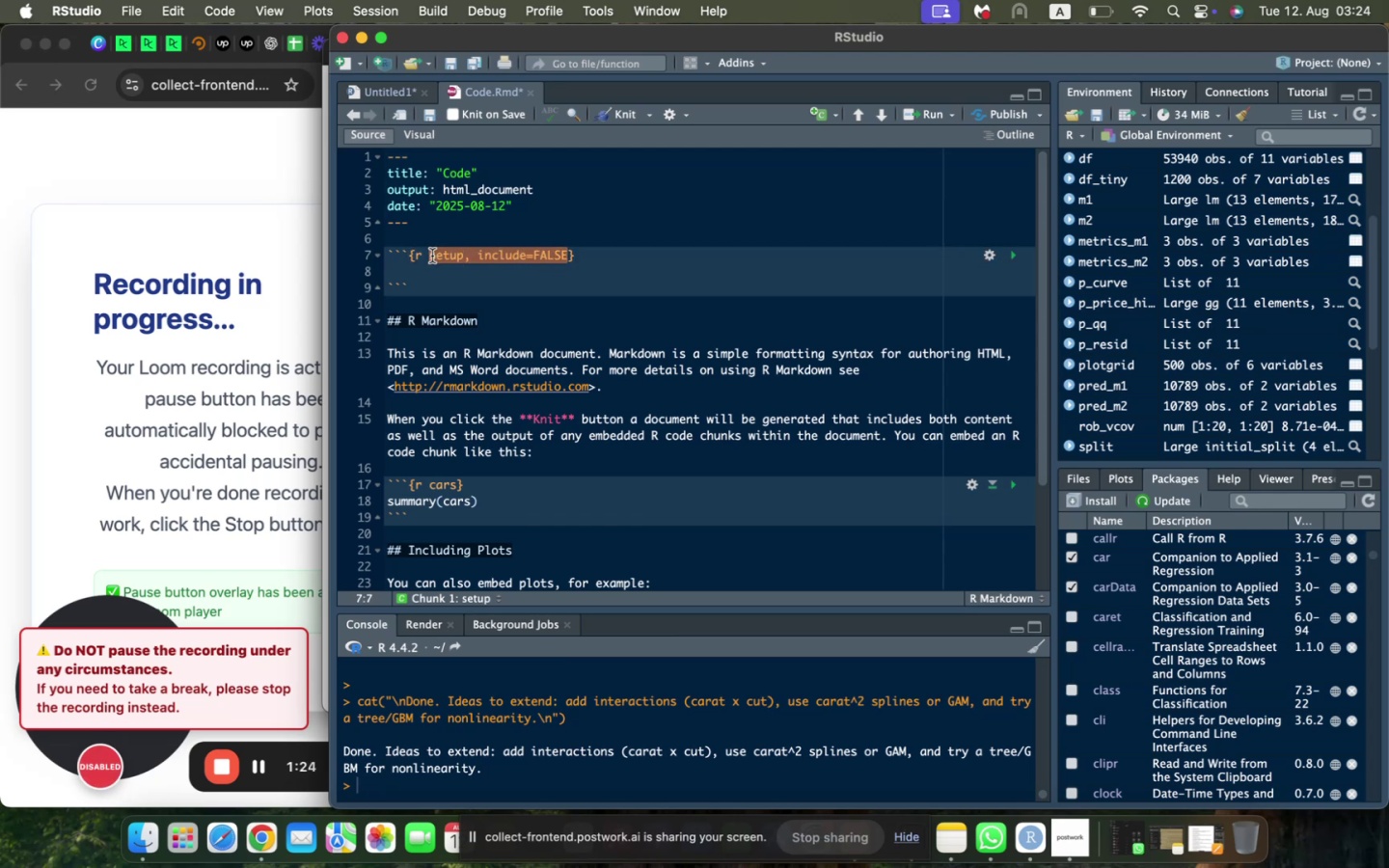 
key(Backspace)
 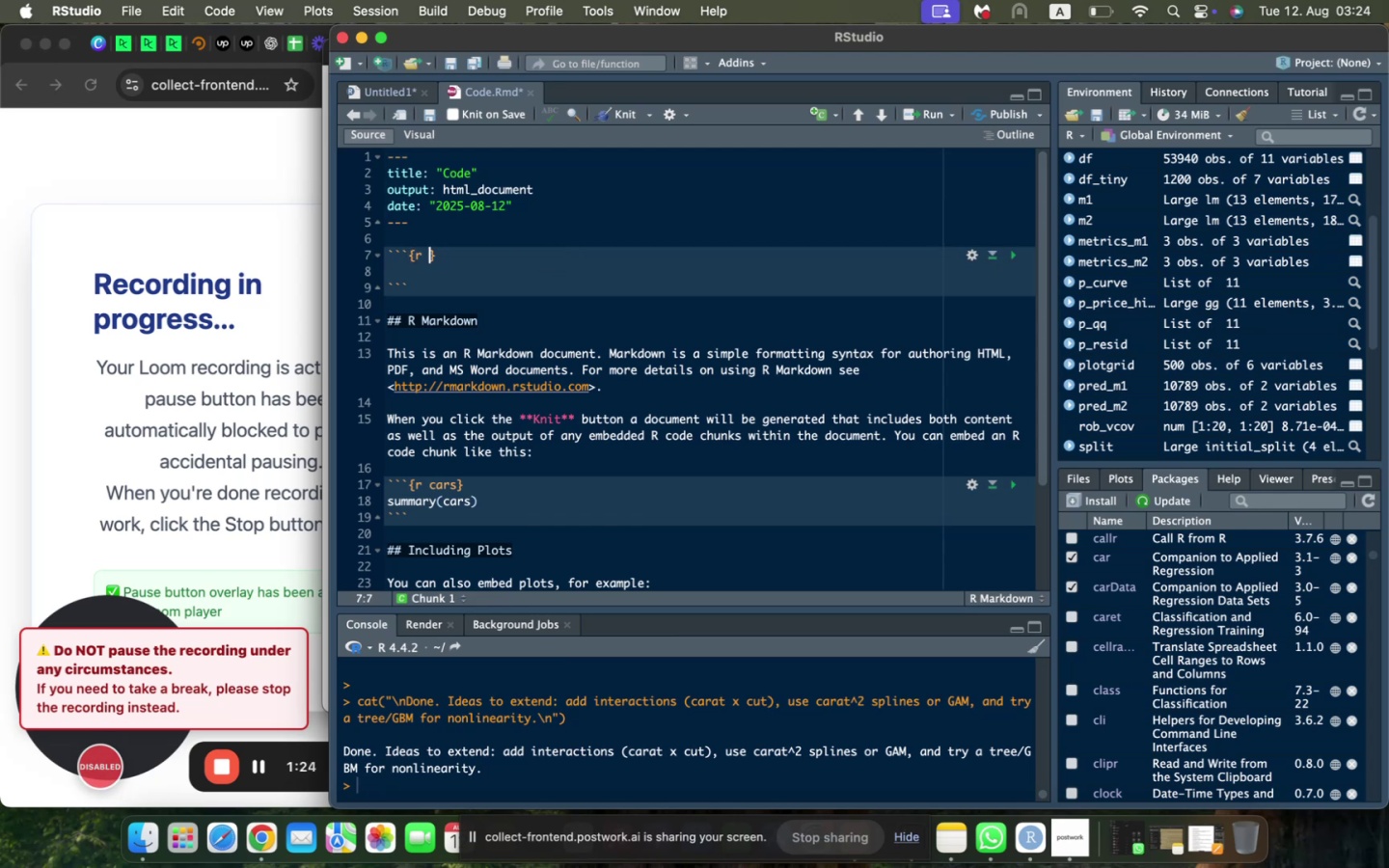 
key(Backspace)
 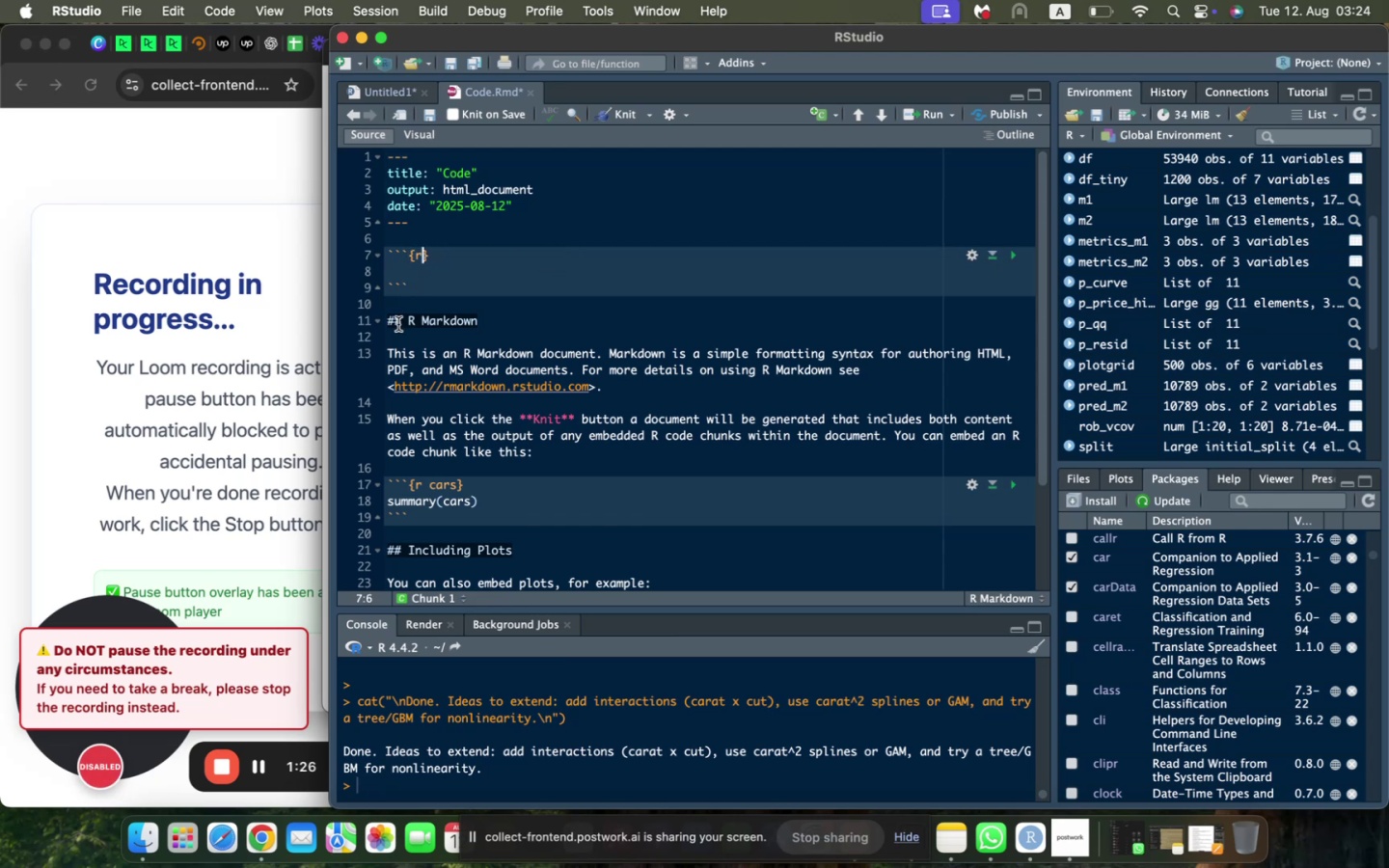 
left_click_drag(start_coordinate=[406, 321], to_coordinate=[488, 325])
 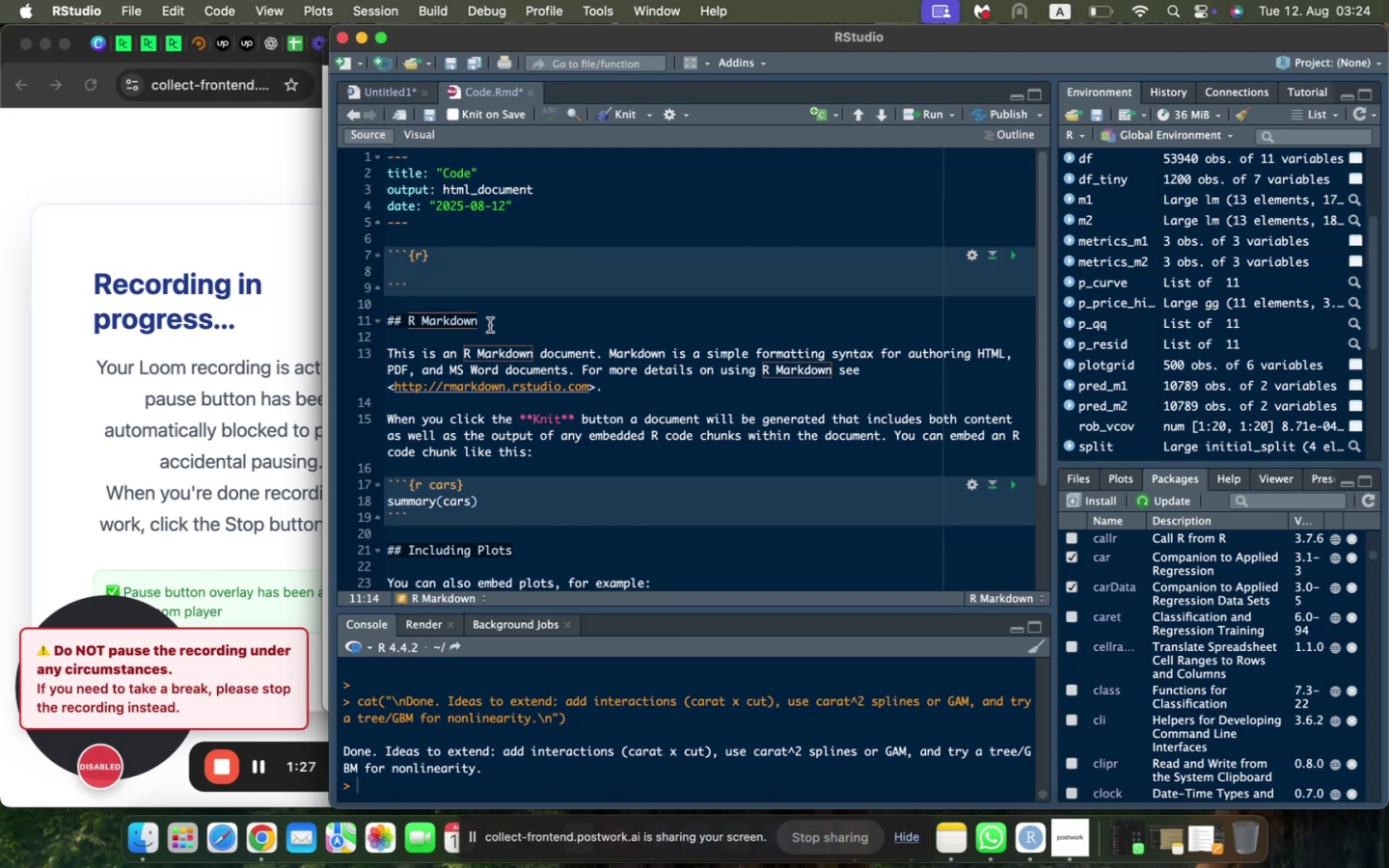 
key(Backspace)
 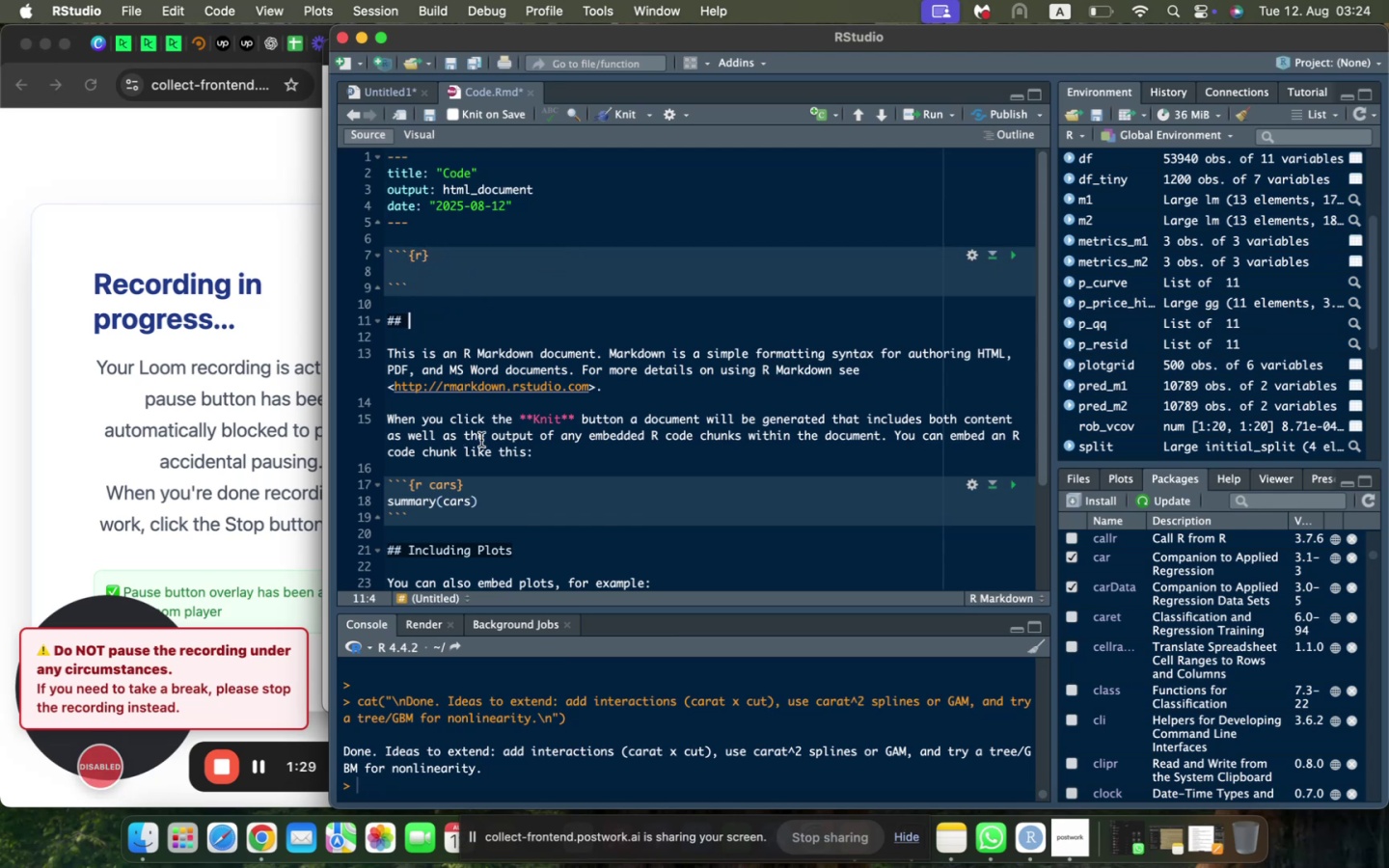 
left_click_drag(start_coordinate=[556, 448], to_coordinate=[387, 357])
 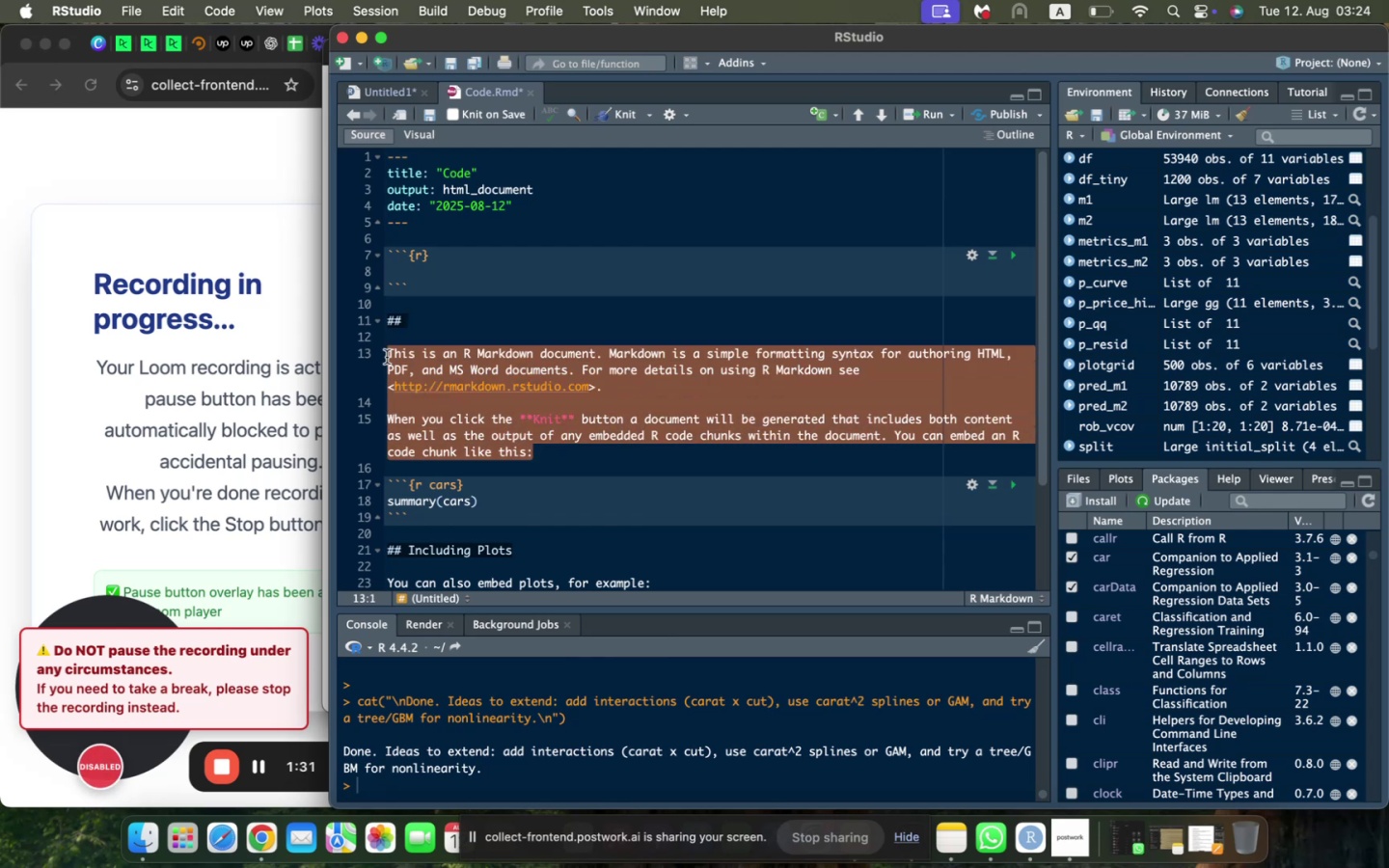 
key(Backspace)
 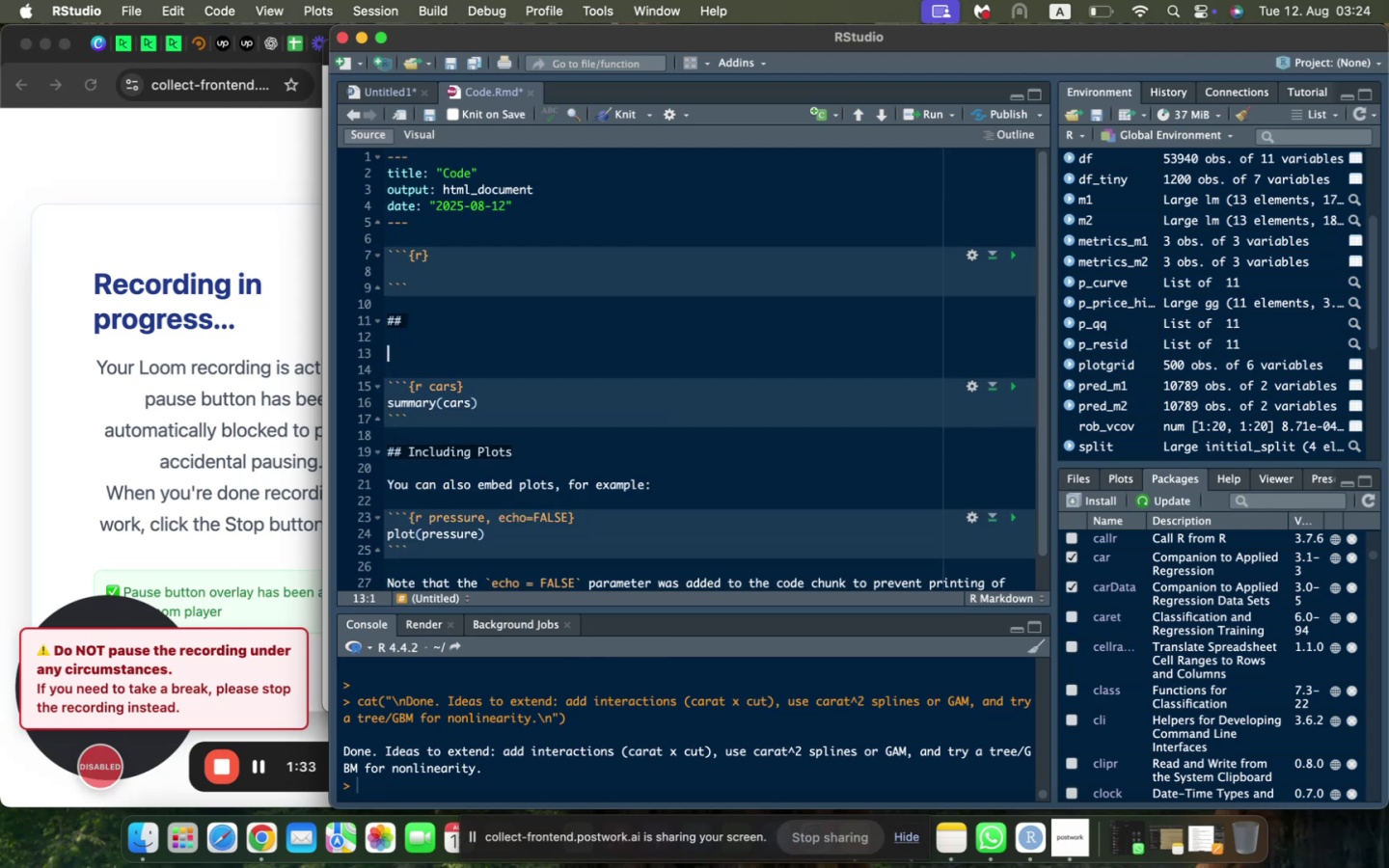 
key(Backspace)
 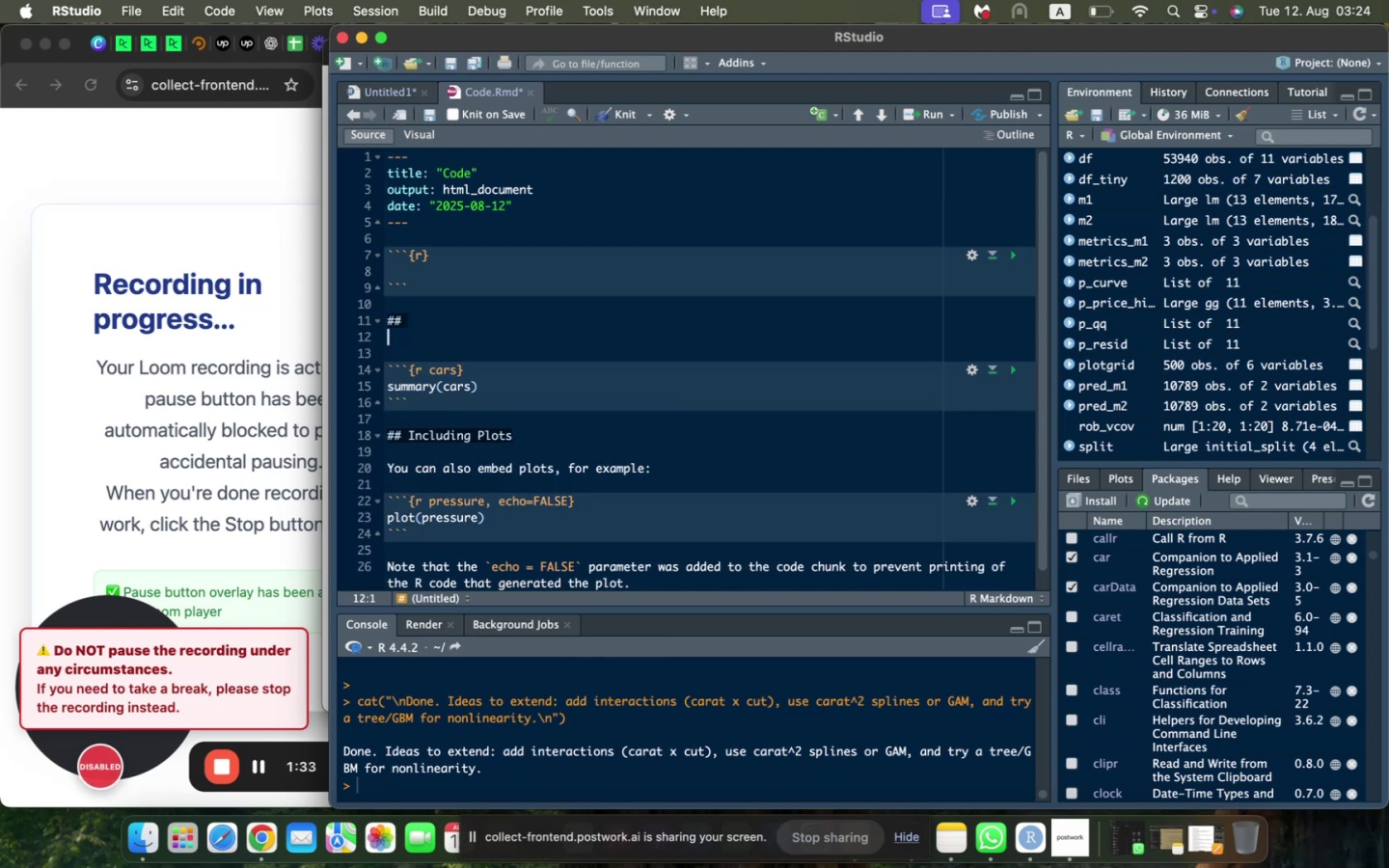 
key(Backspace)
 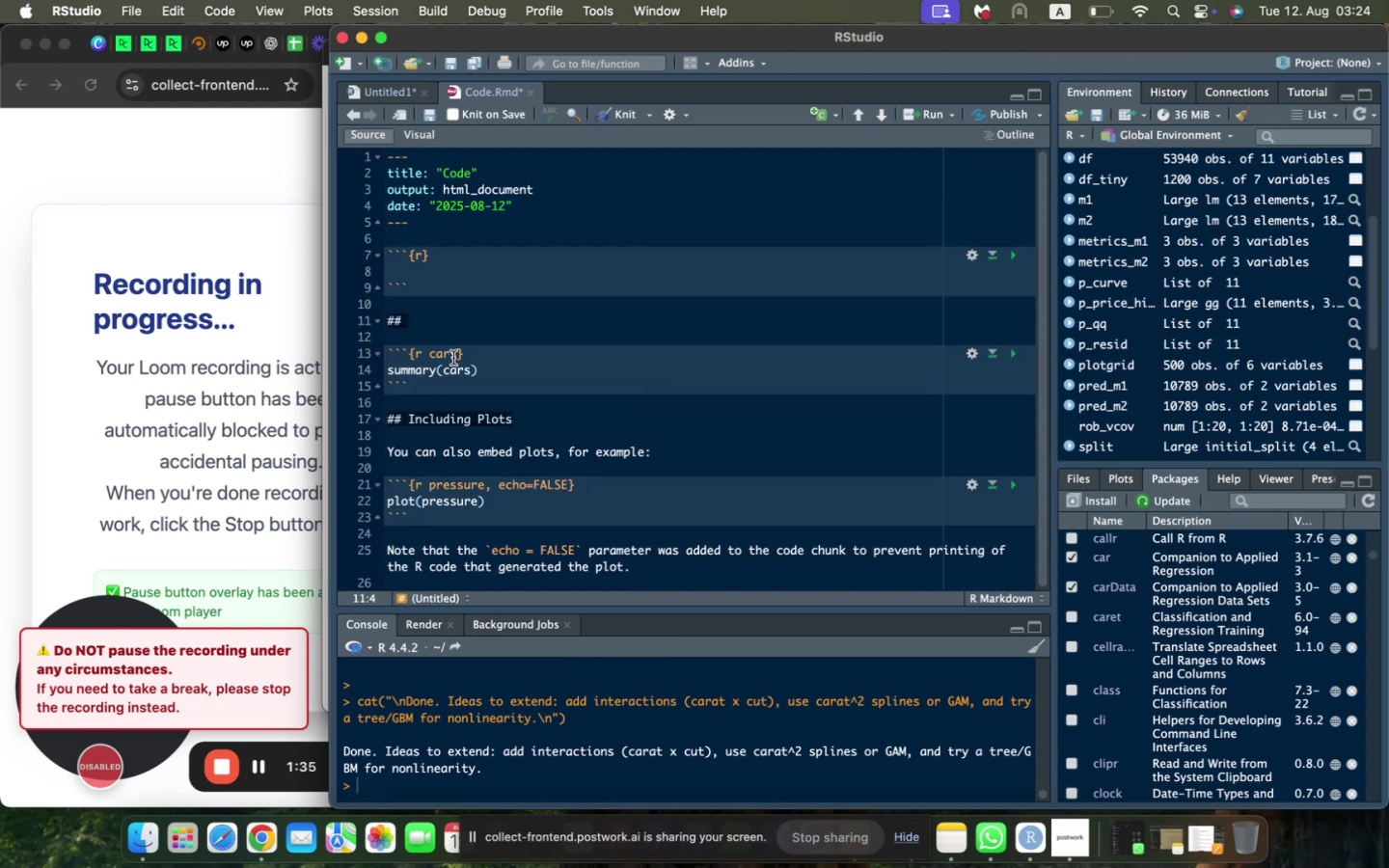 
left_click([454, 356])
 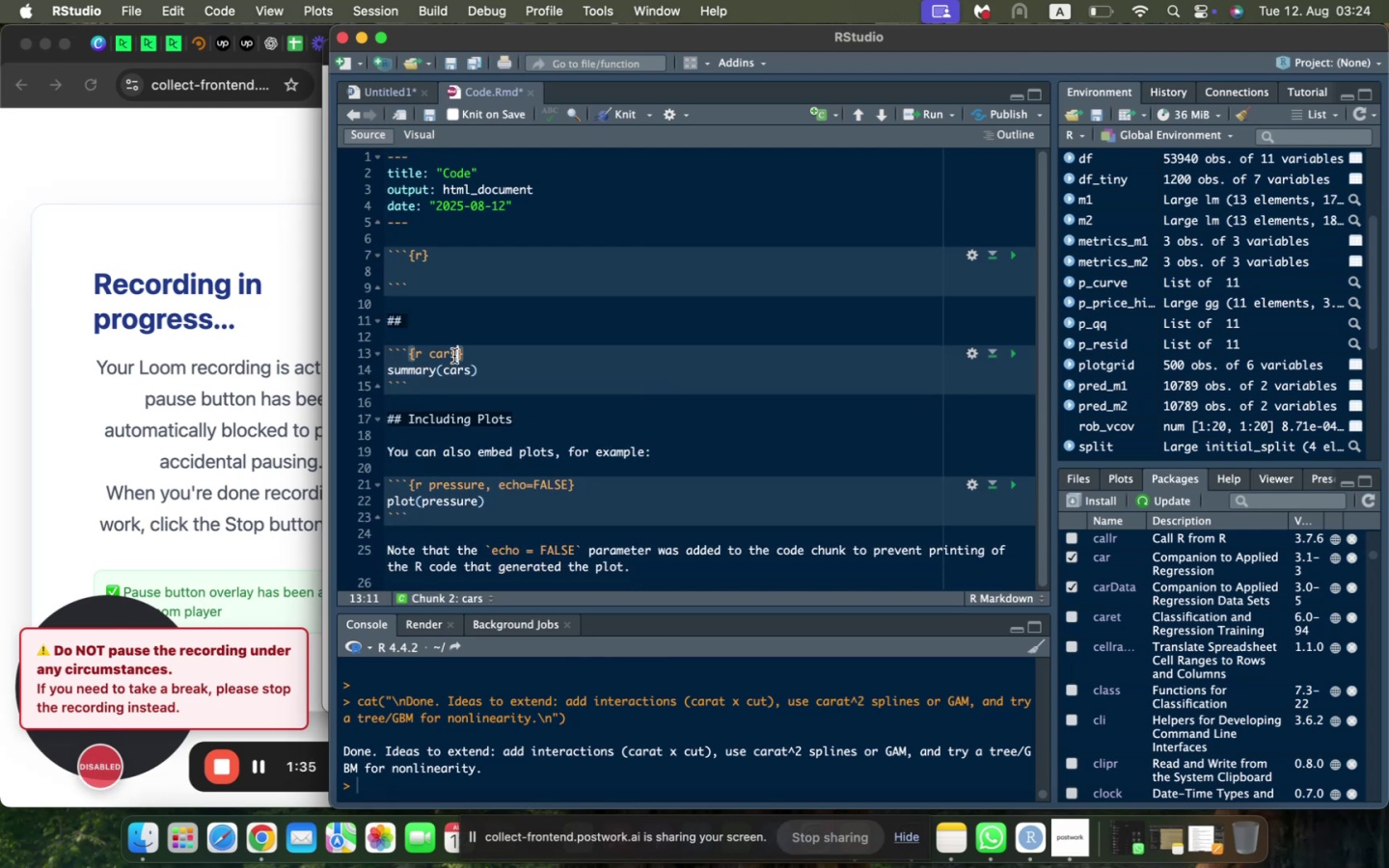 
key(Backspace)
 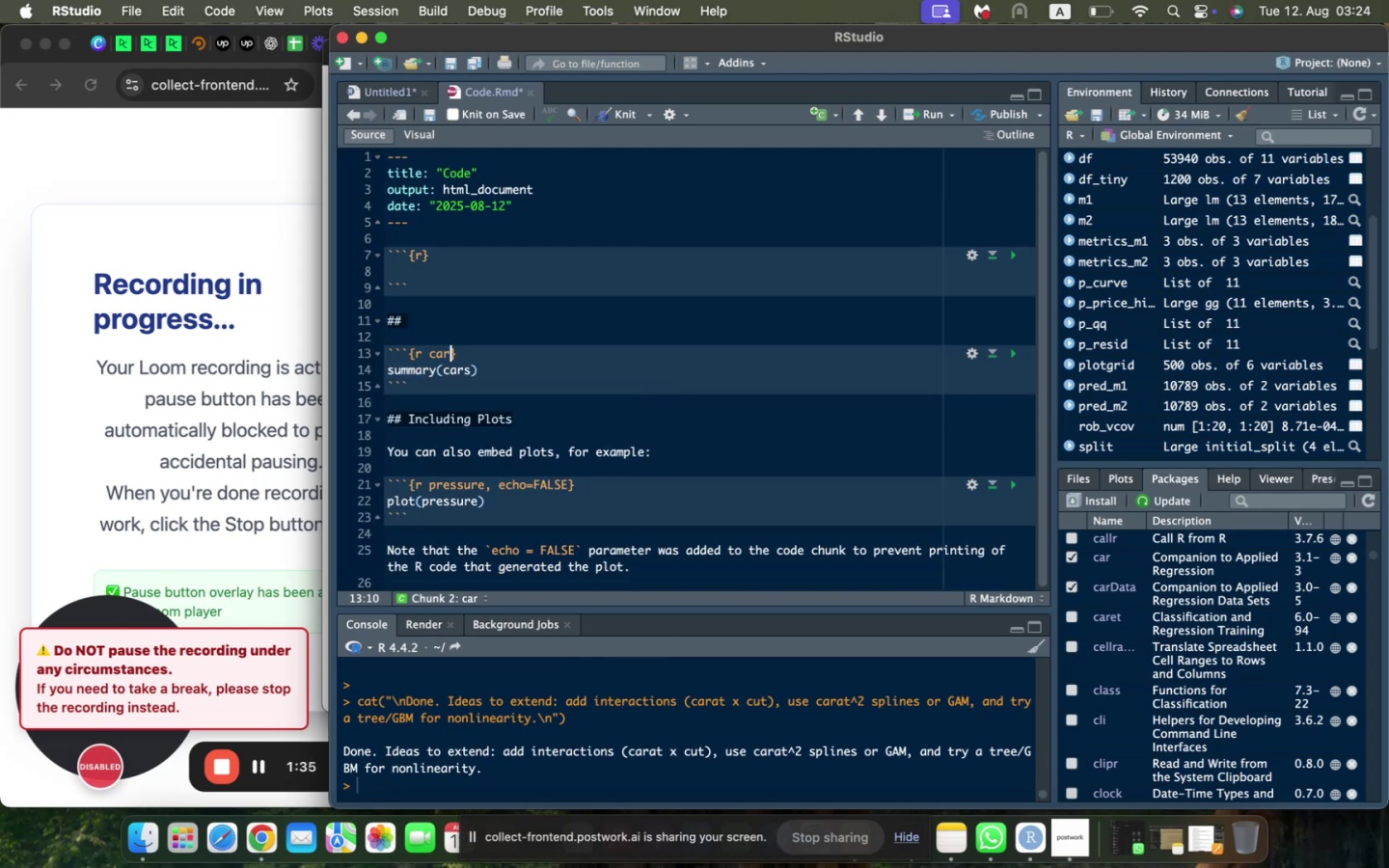 
key(Backspace)
 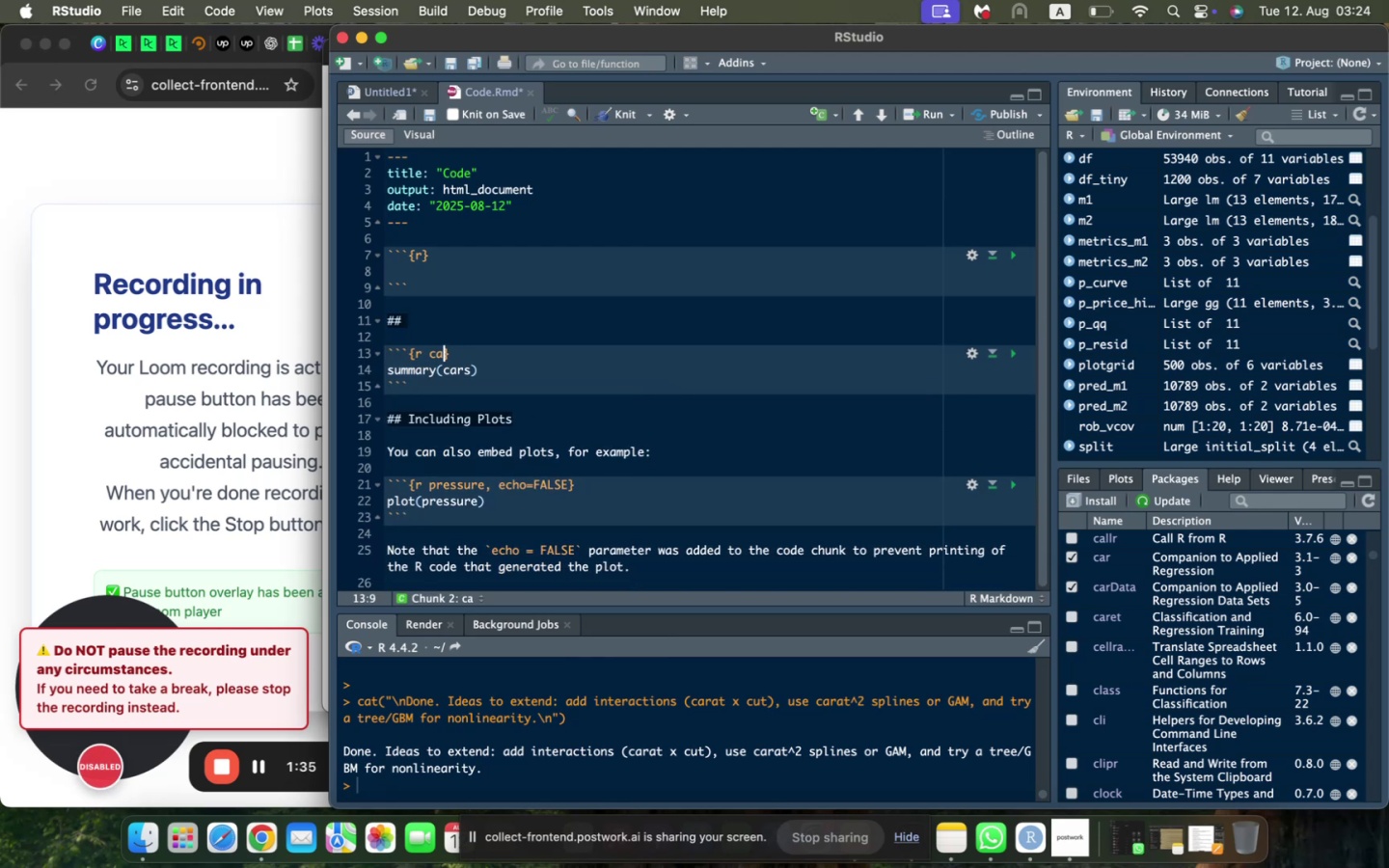 
key(Backspace)
 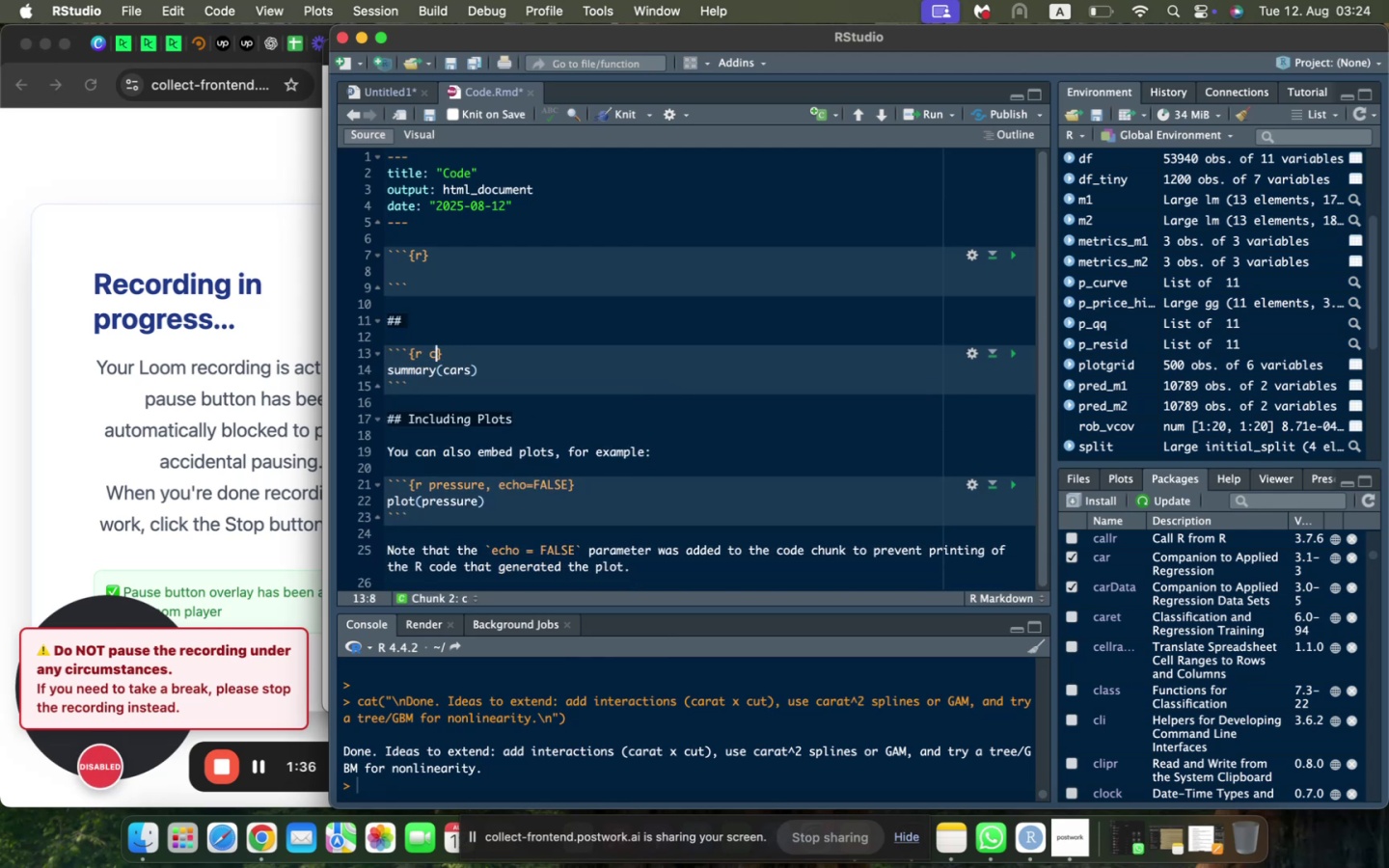 
key(Backspace)
 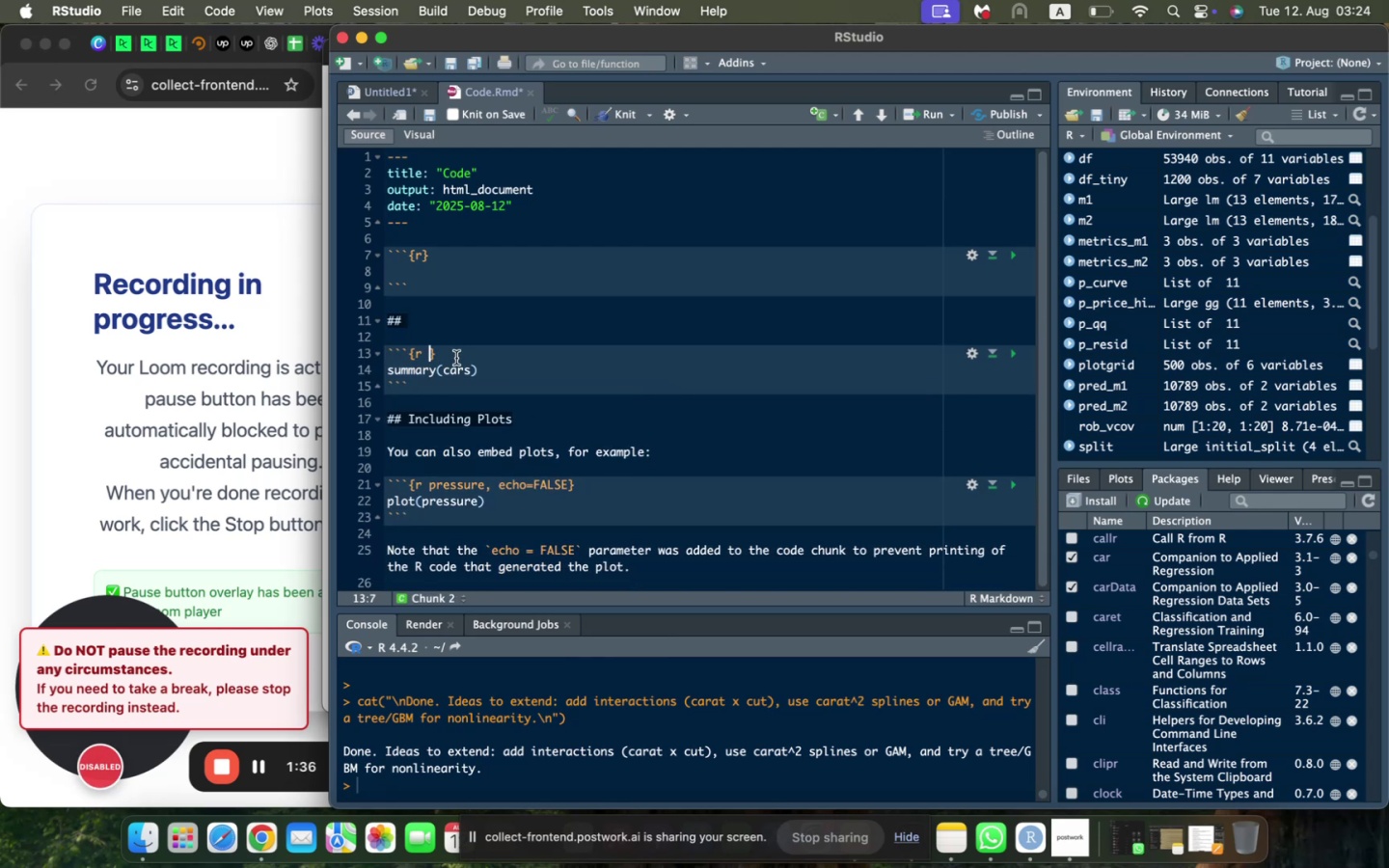 
key(Backspace)
 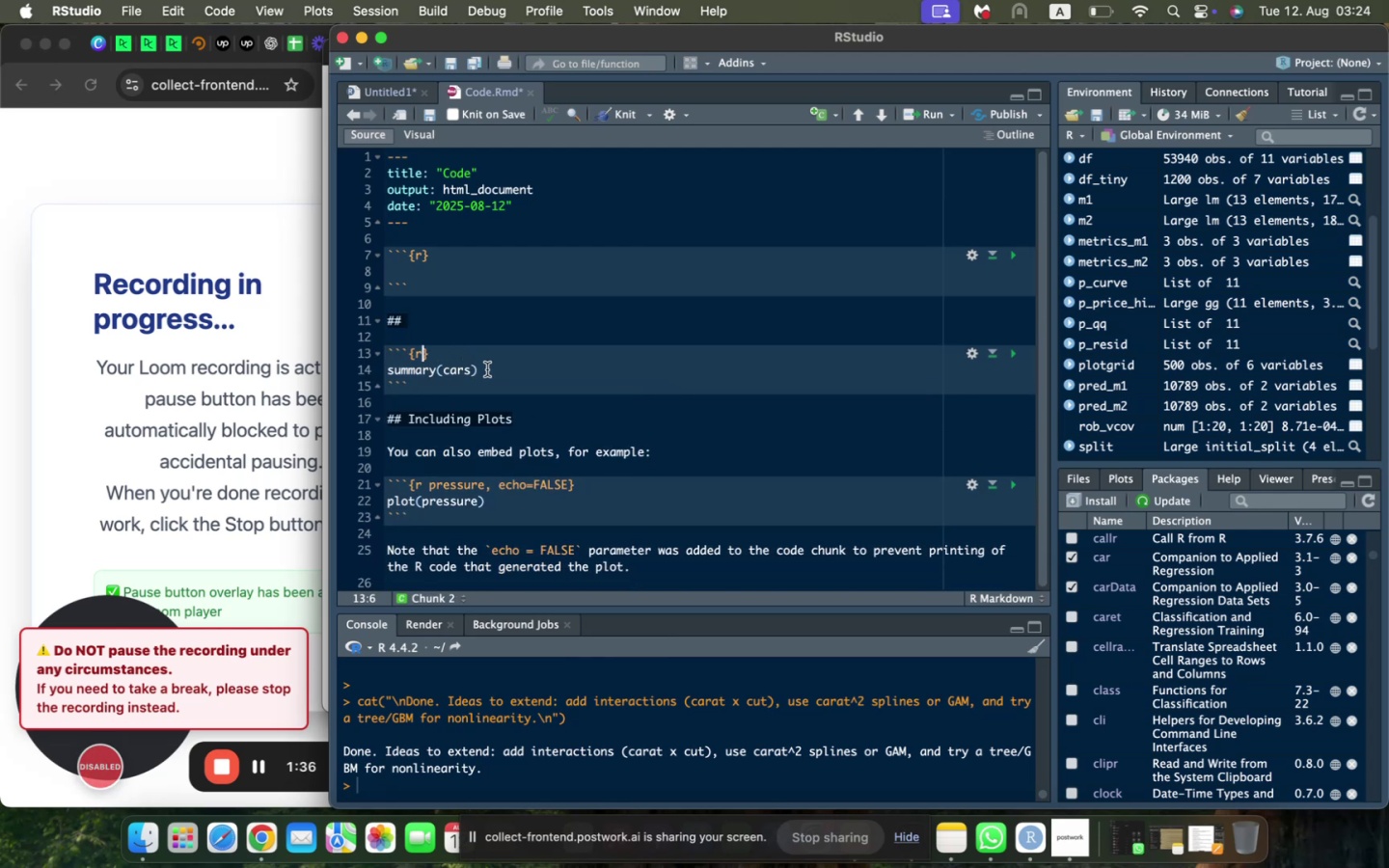 
left_click_drag(start_coordinate=[487, 369], to_coordinate=[358, 368])
 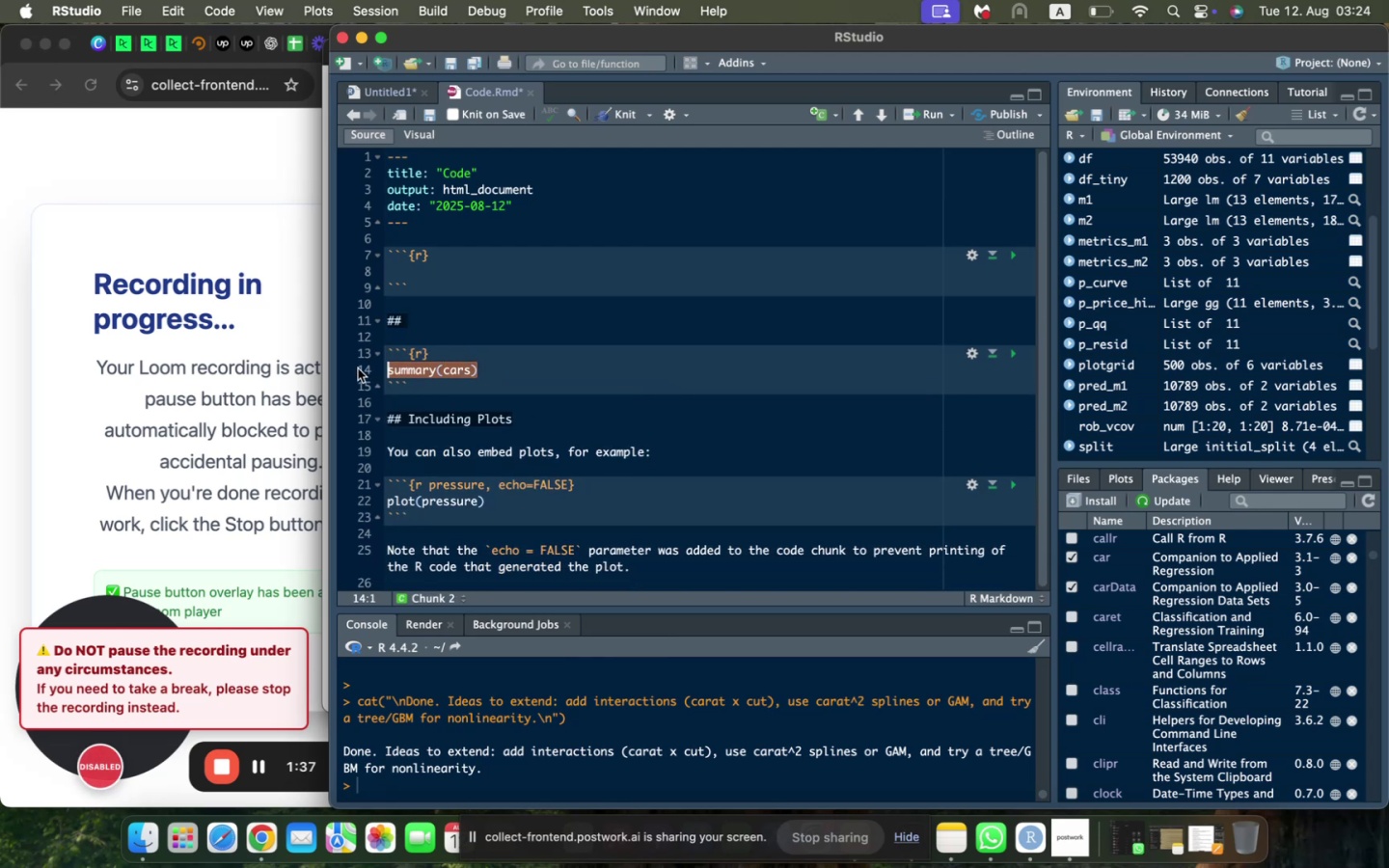 
key(Backspace)
 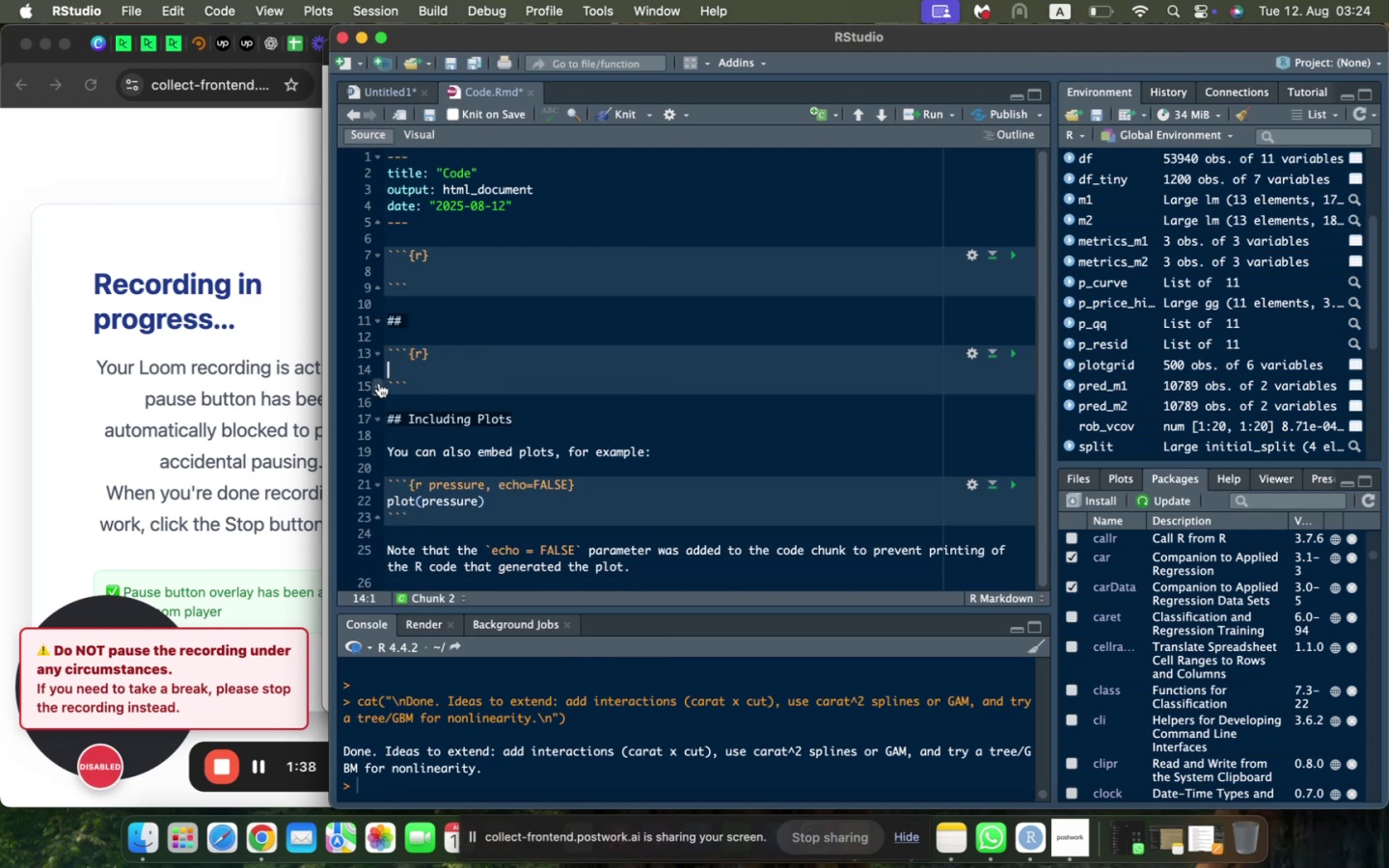 
key(Backspace)
 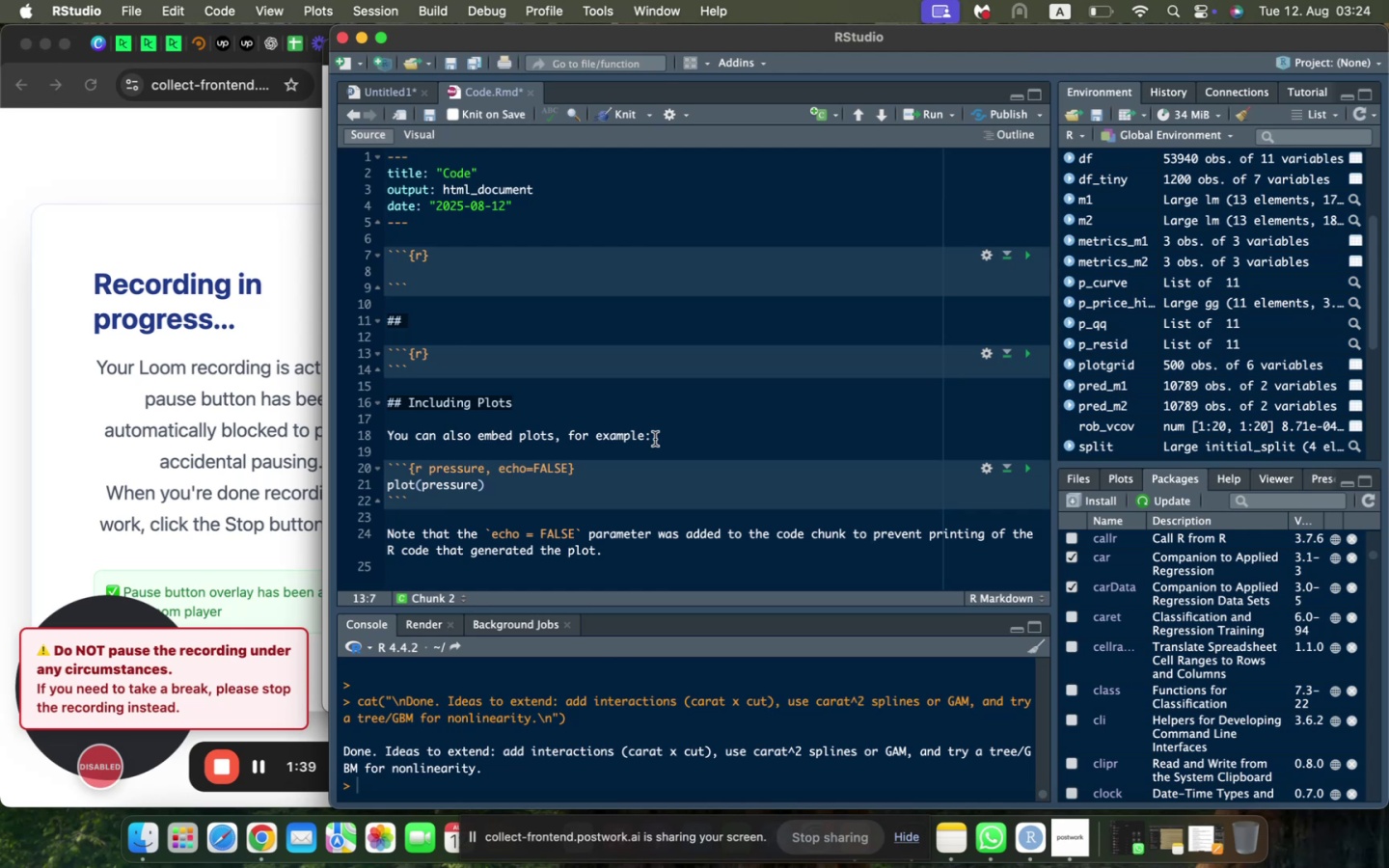 
left_click_drag(start_coordinate=[663, 437], to_coordinate=[371, 435])
 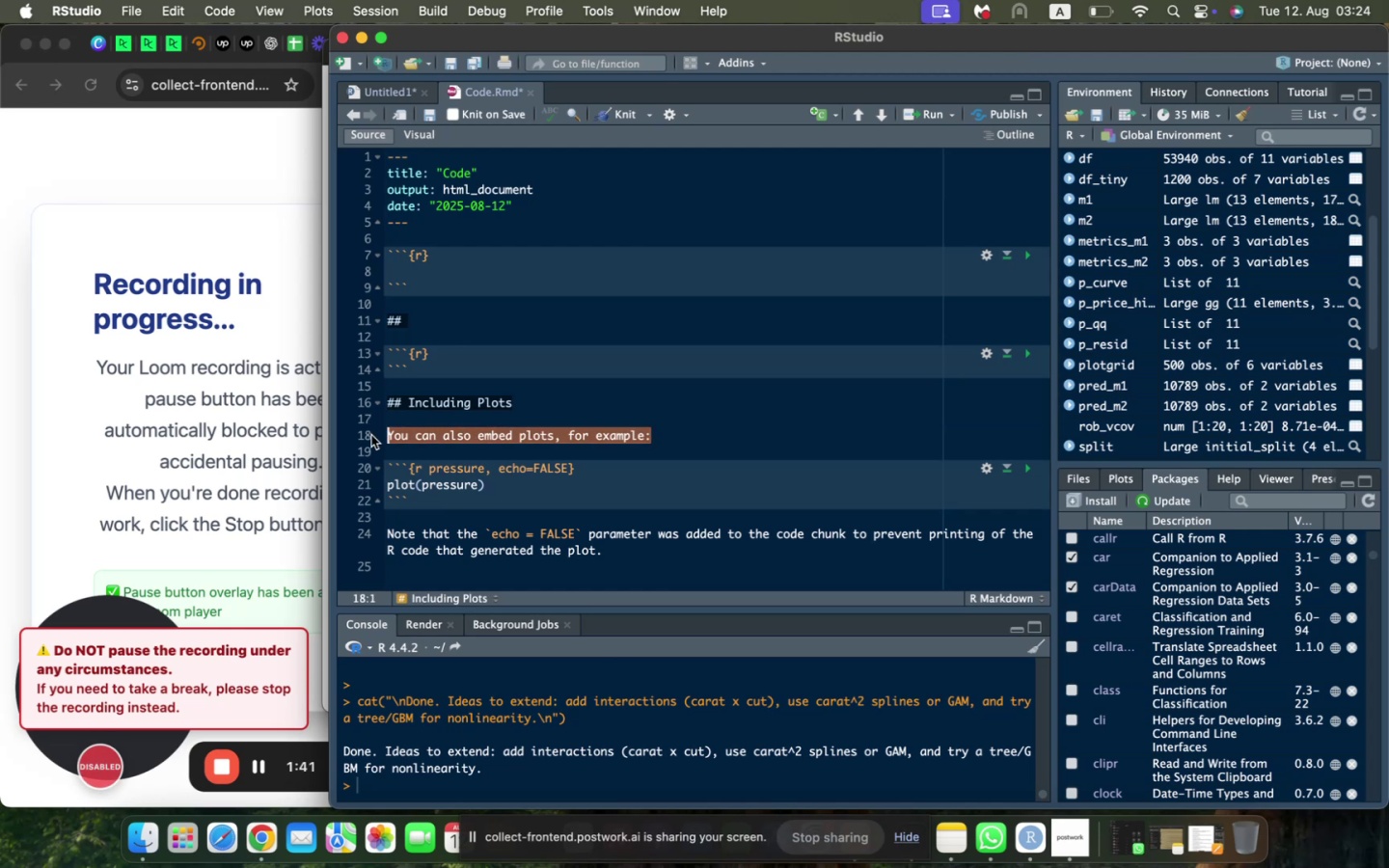 
key(Backspace)
 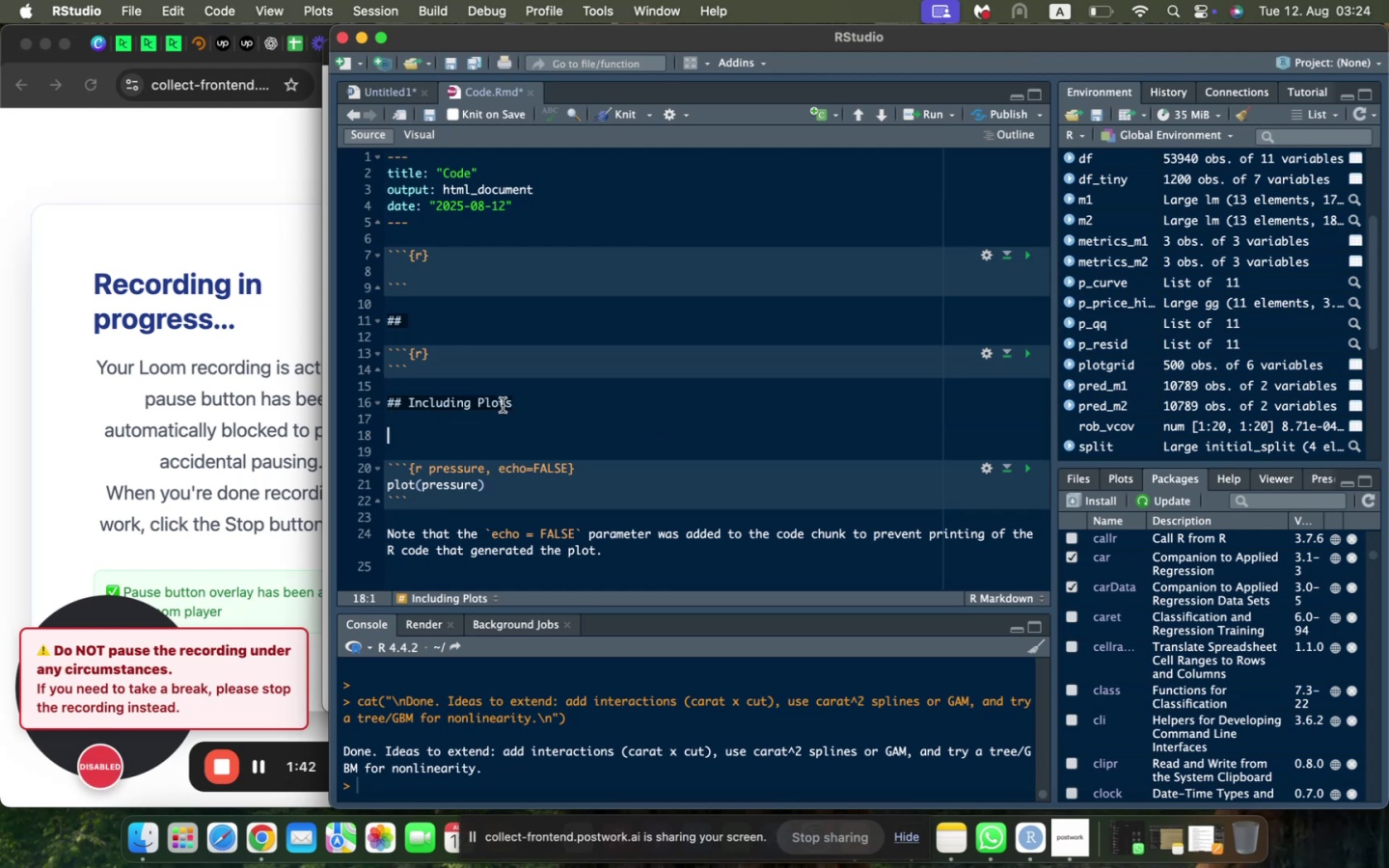 
key(Backspace)
 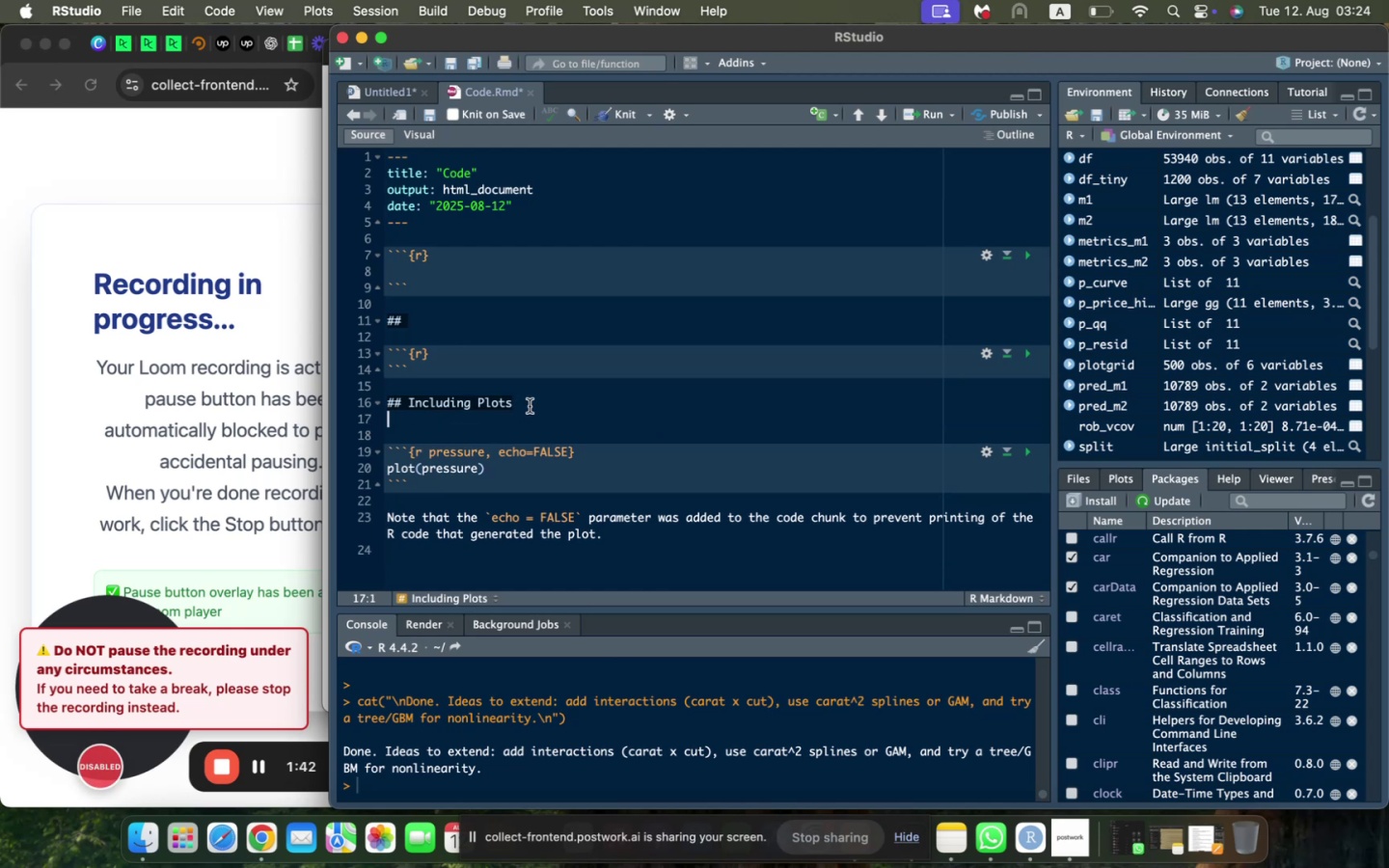 
left_click_drag(start_coordinate=[528, 404], to_coordinate=[411, 401])
 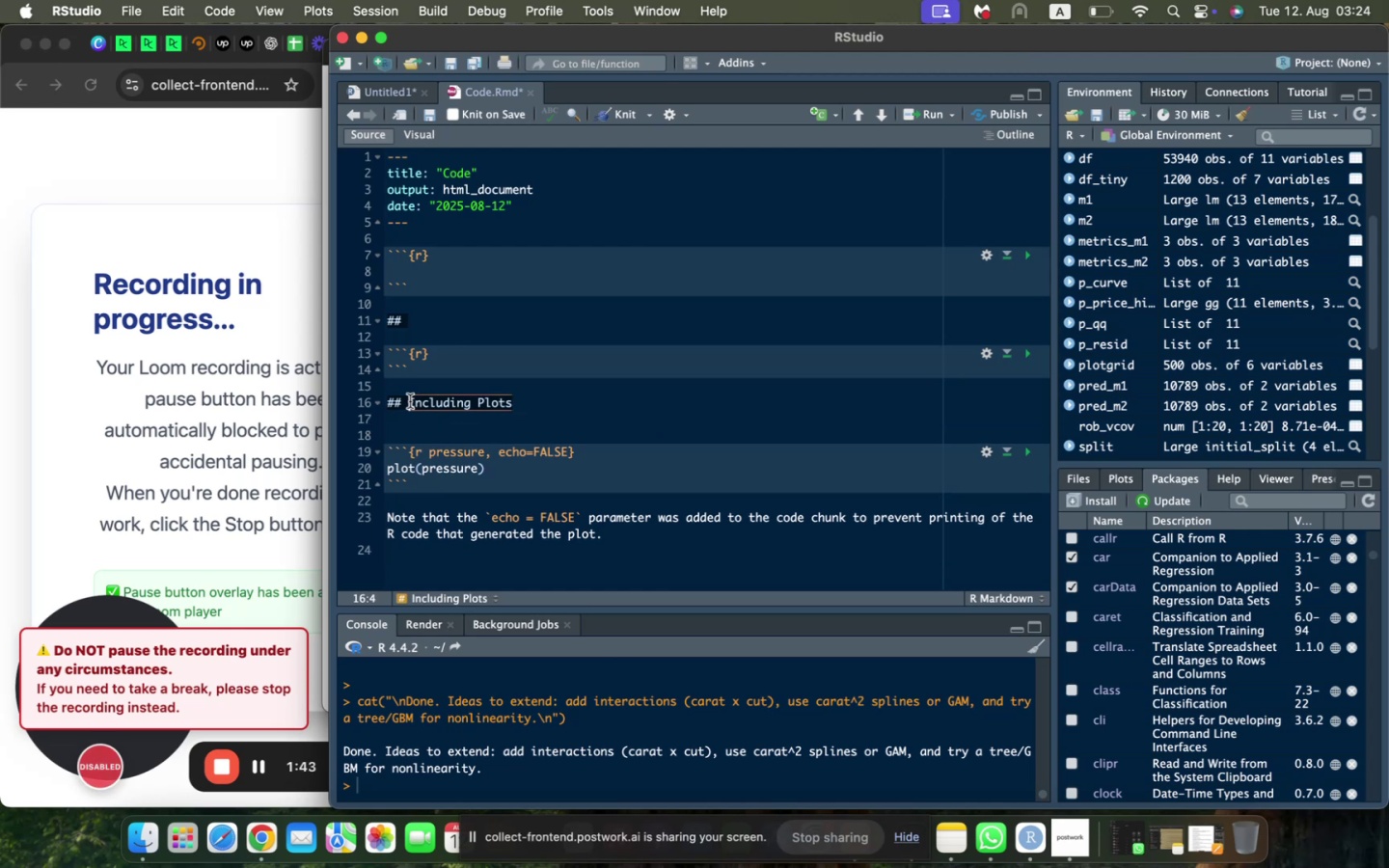 
key(Backspace)
 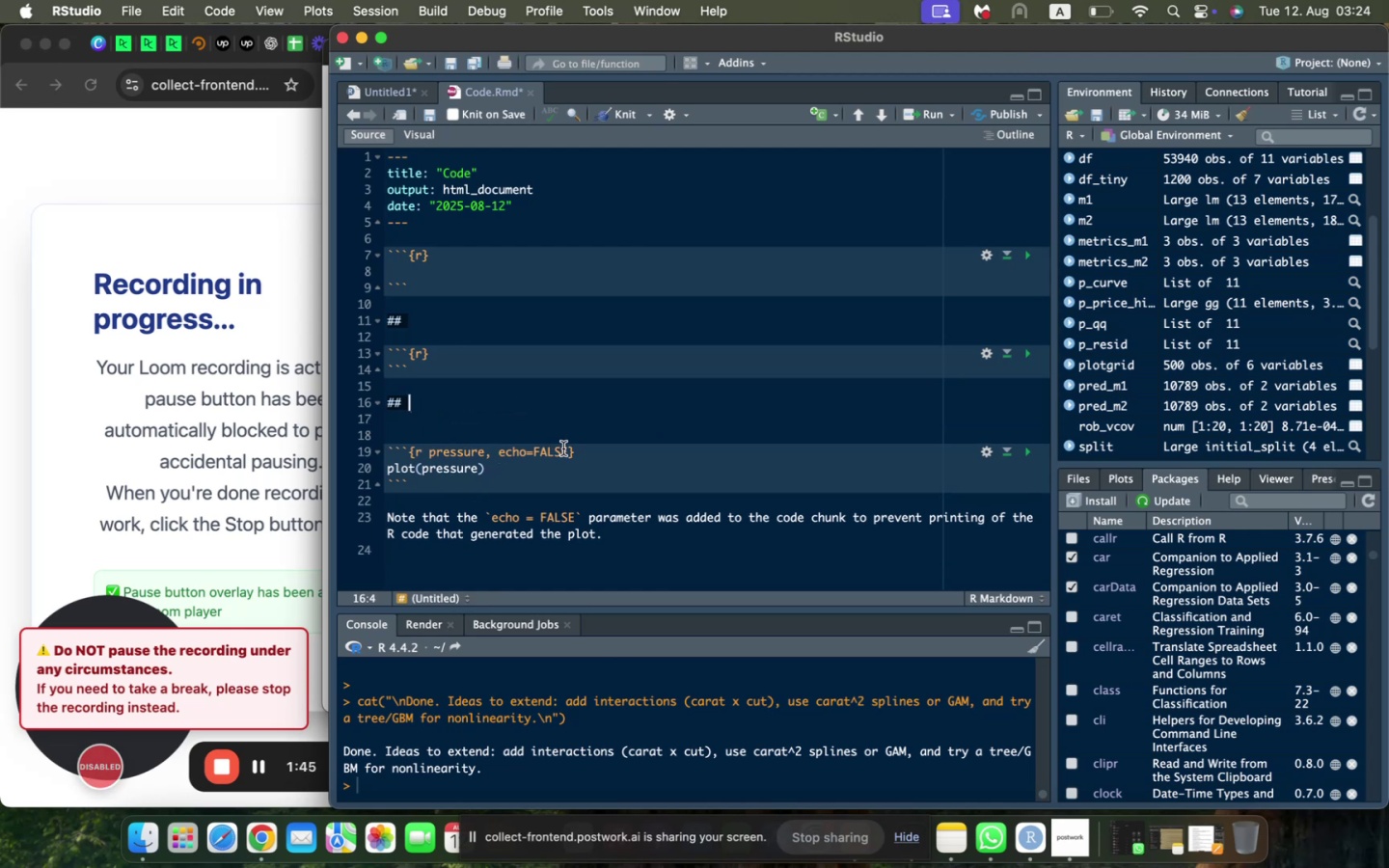 
left_click_drag(start_coordinate=[565, 450], to_coordinate=[424, 448])
 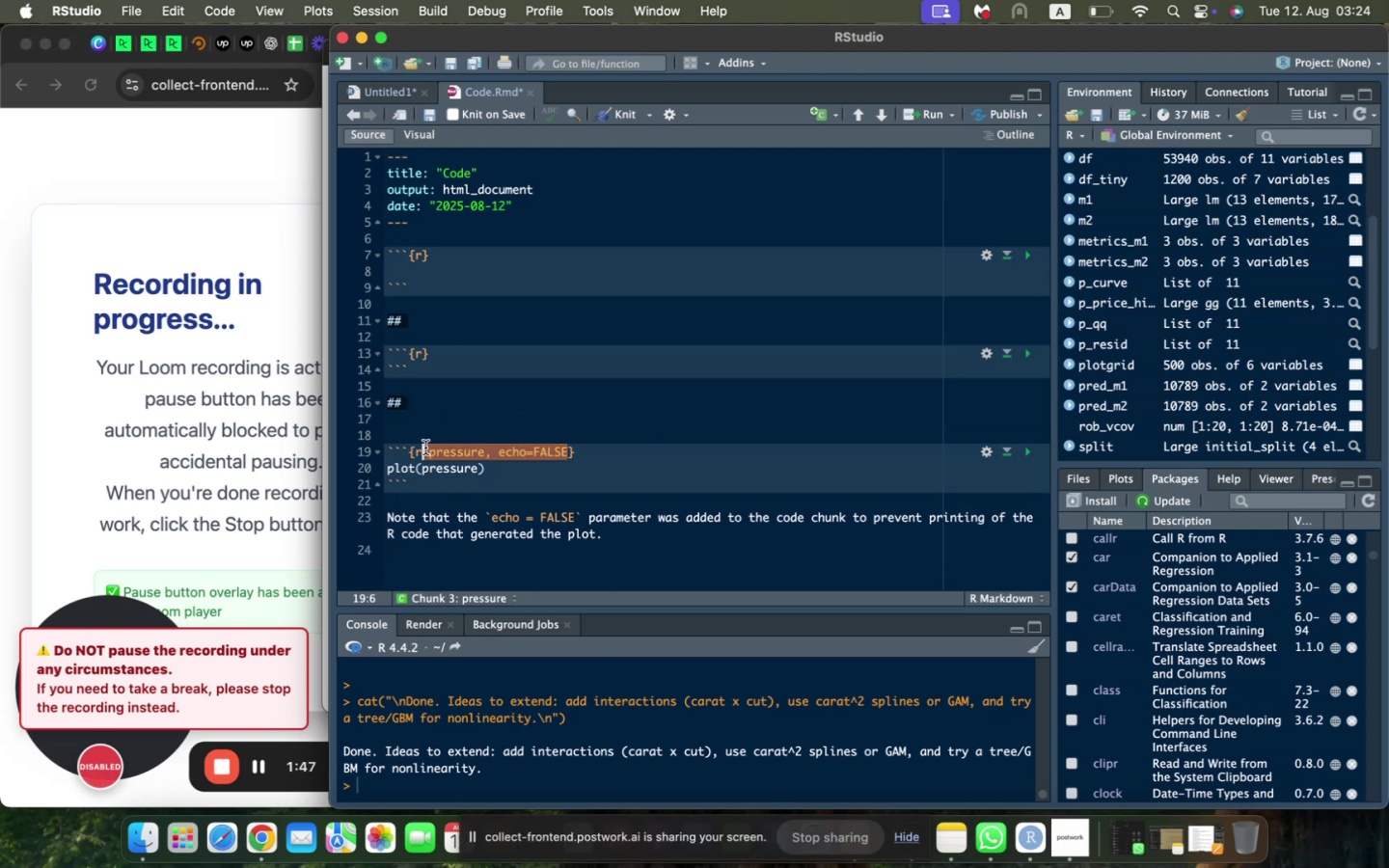 
key(Backspace)
 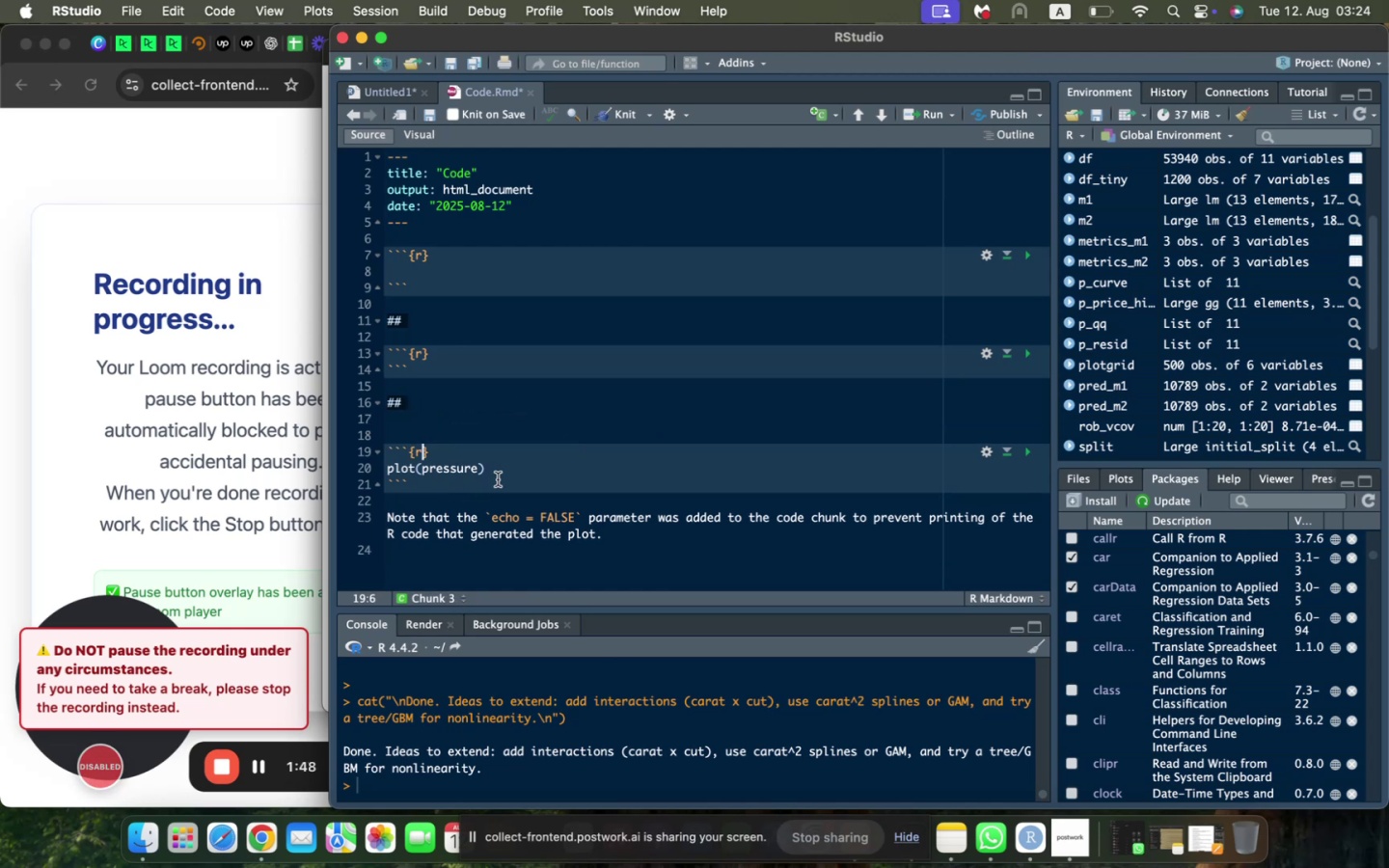 
left_click_drag(start_coordinate=[501, 471], to_coordinate=[389, 466])
 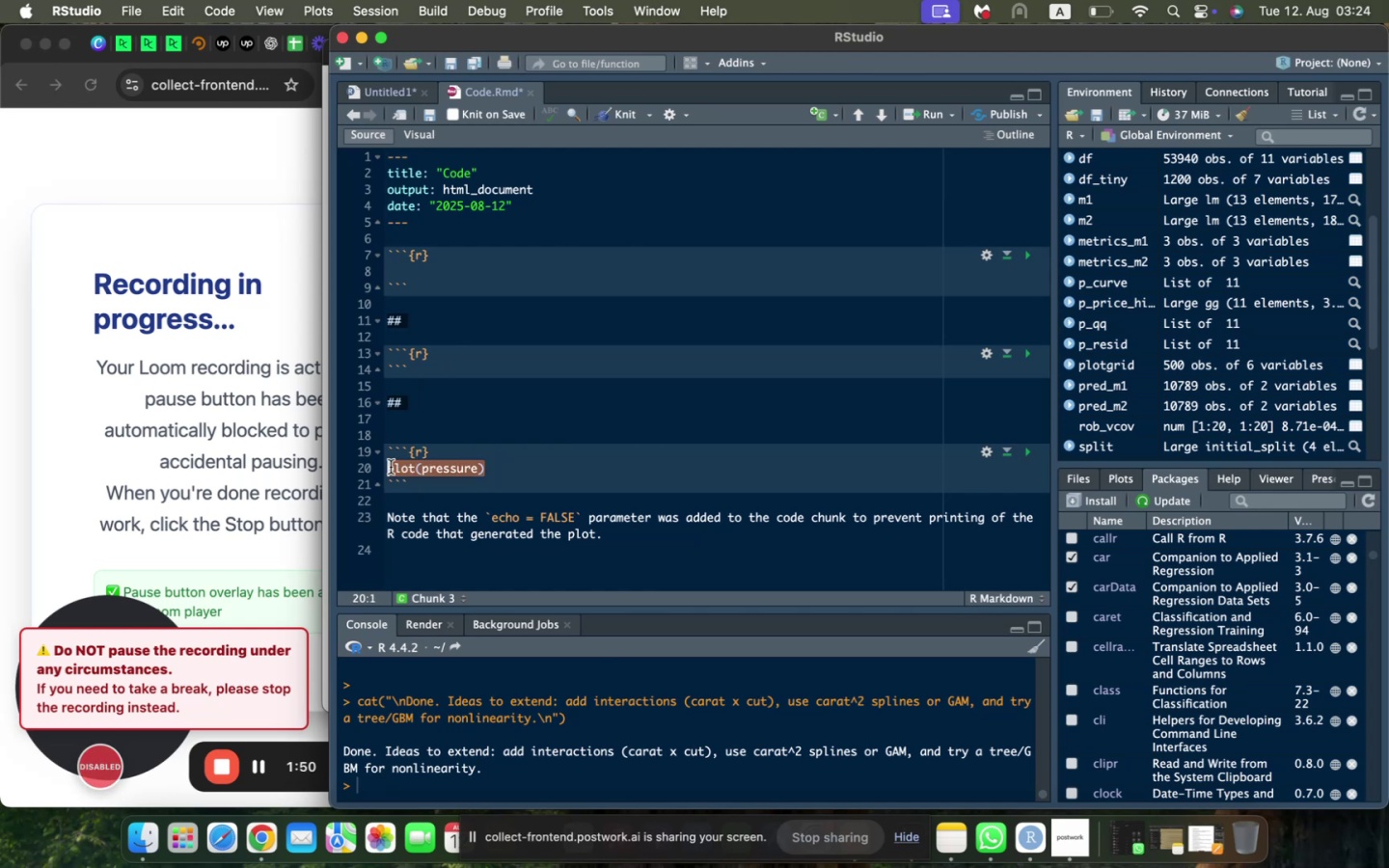 
key(Backspace)
 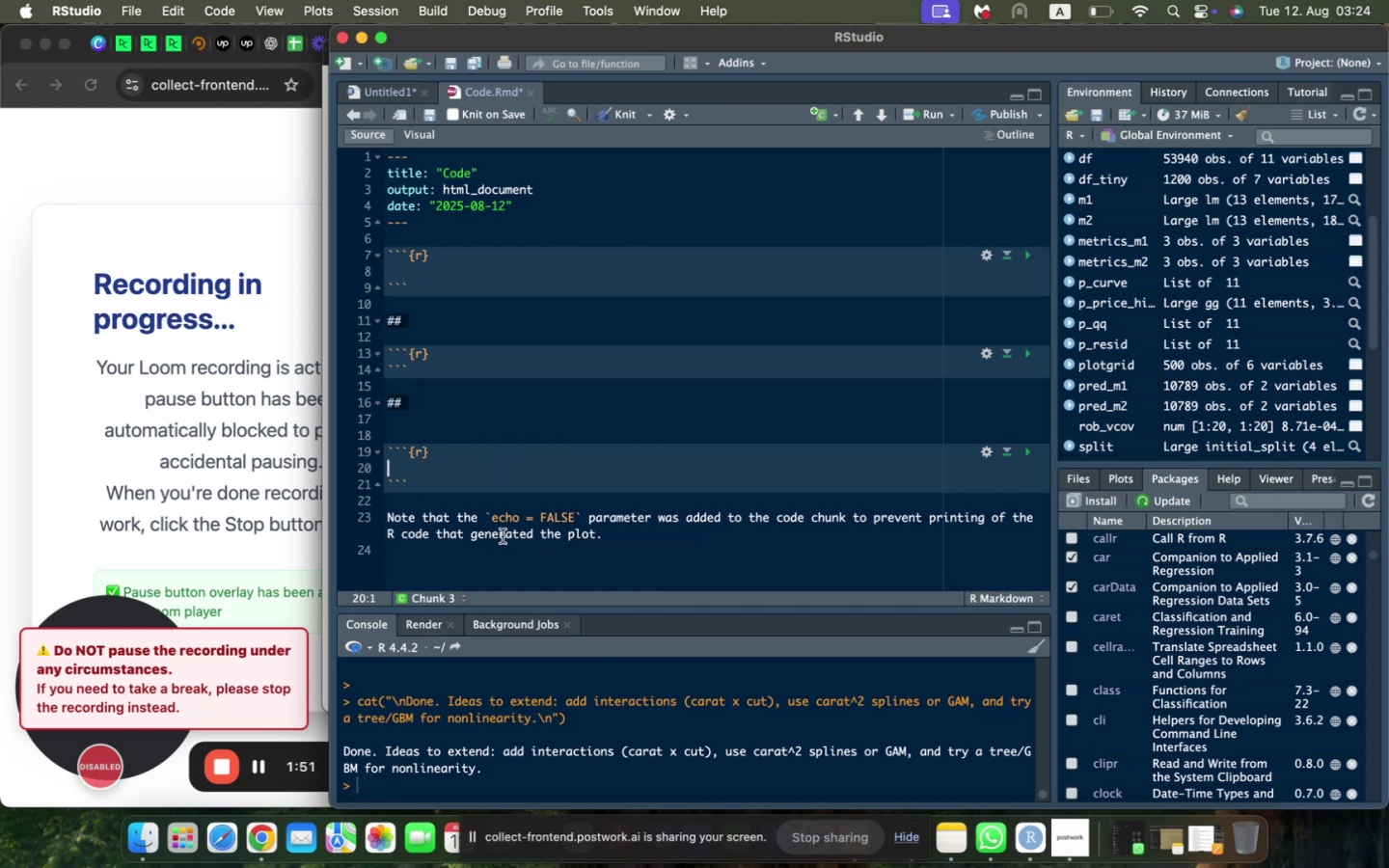 
scroll: coordinate [503, 536], scroll_direction: down, amount: 2.0
 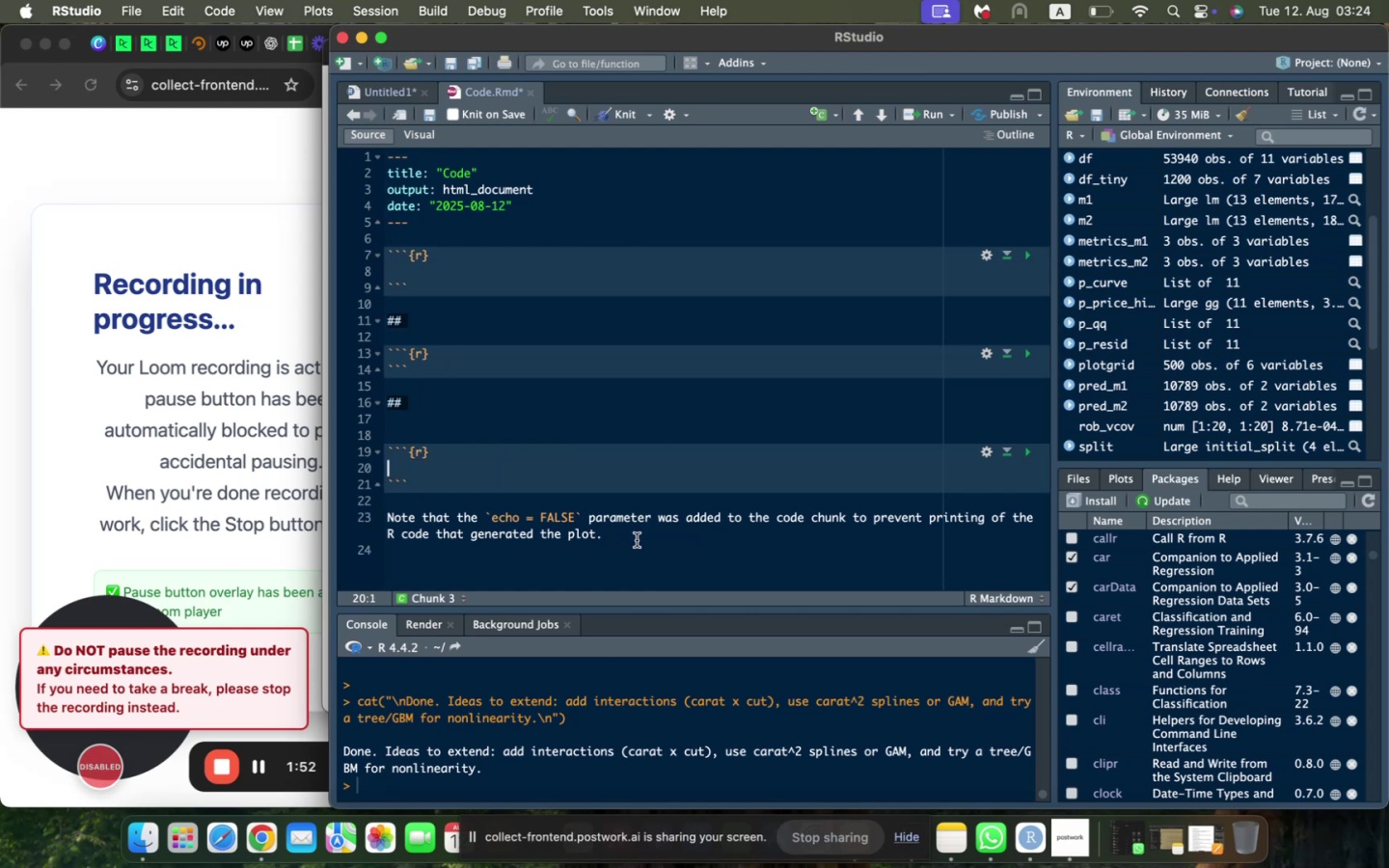 
left_click_drag(start_coordinate=[663, 541], to_coordinate=[373, 510])
 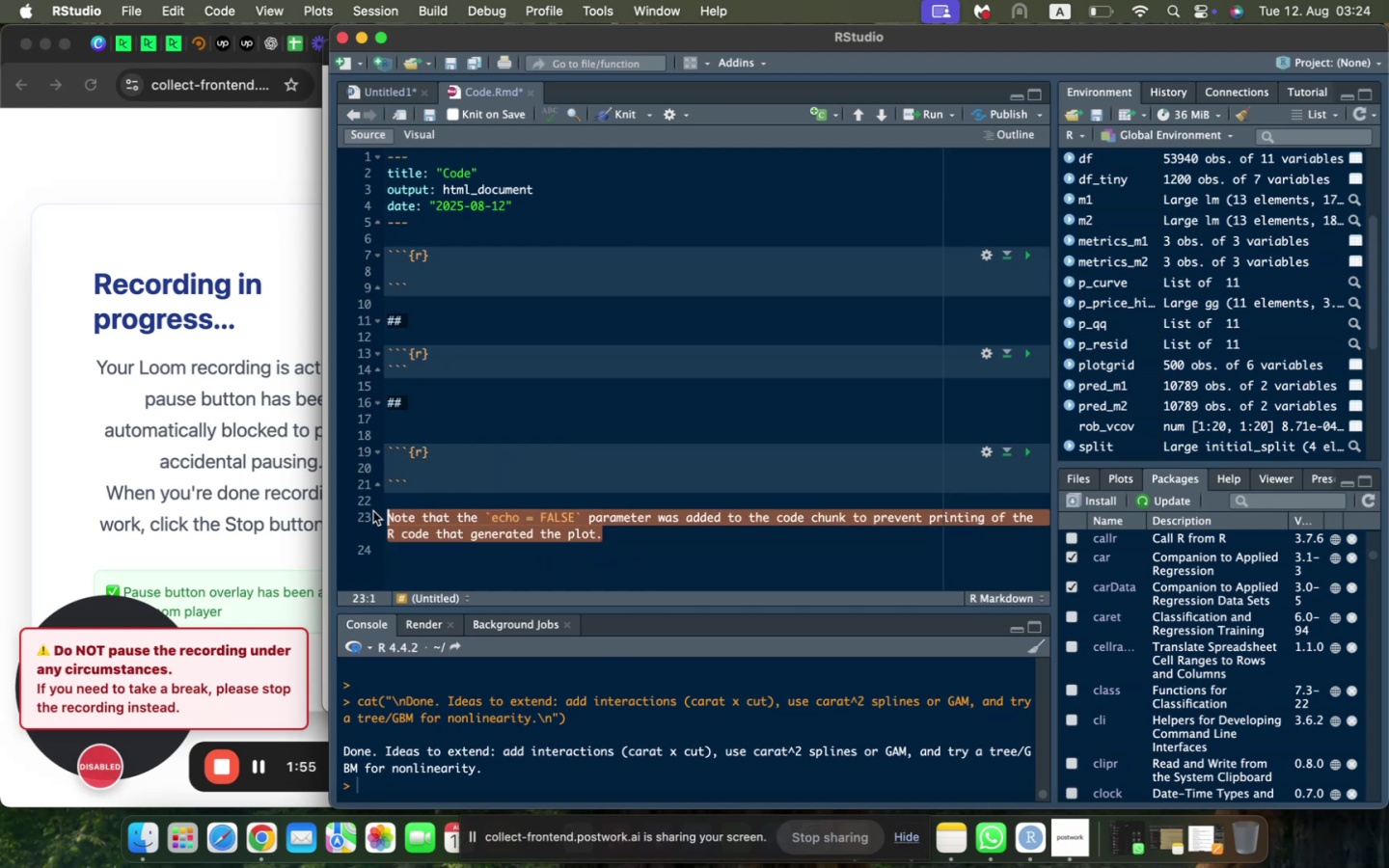 
key(Backspace)
 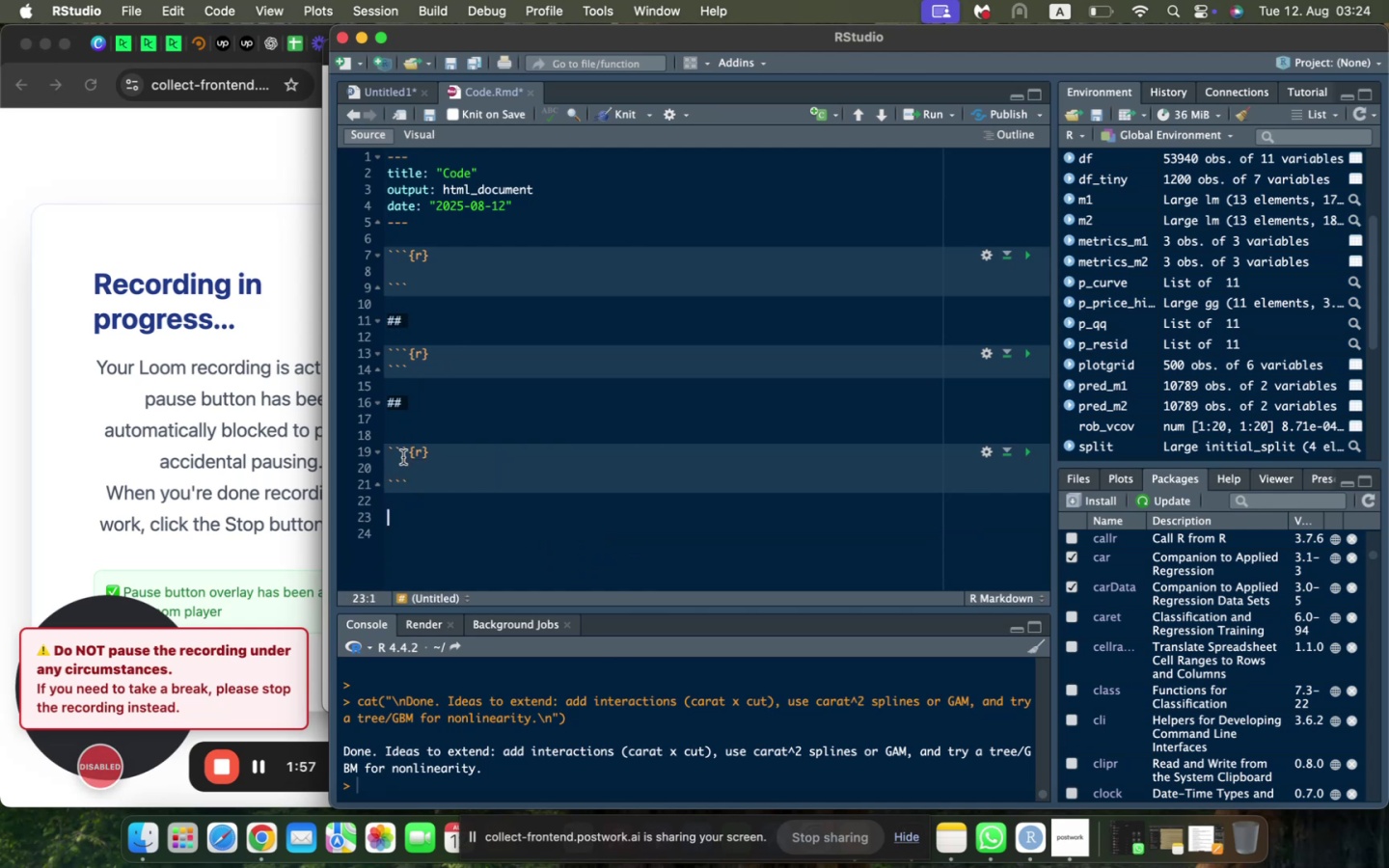 
left_click([409, 431])
 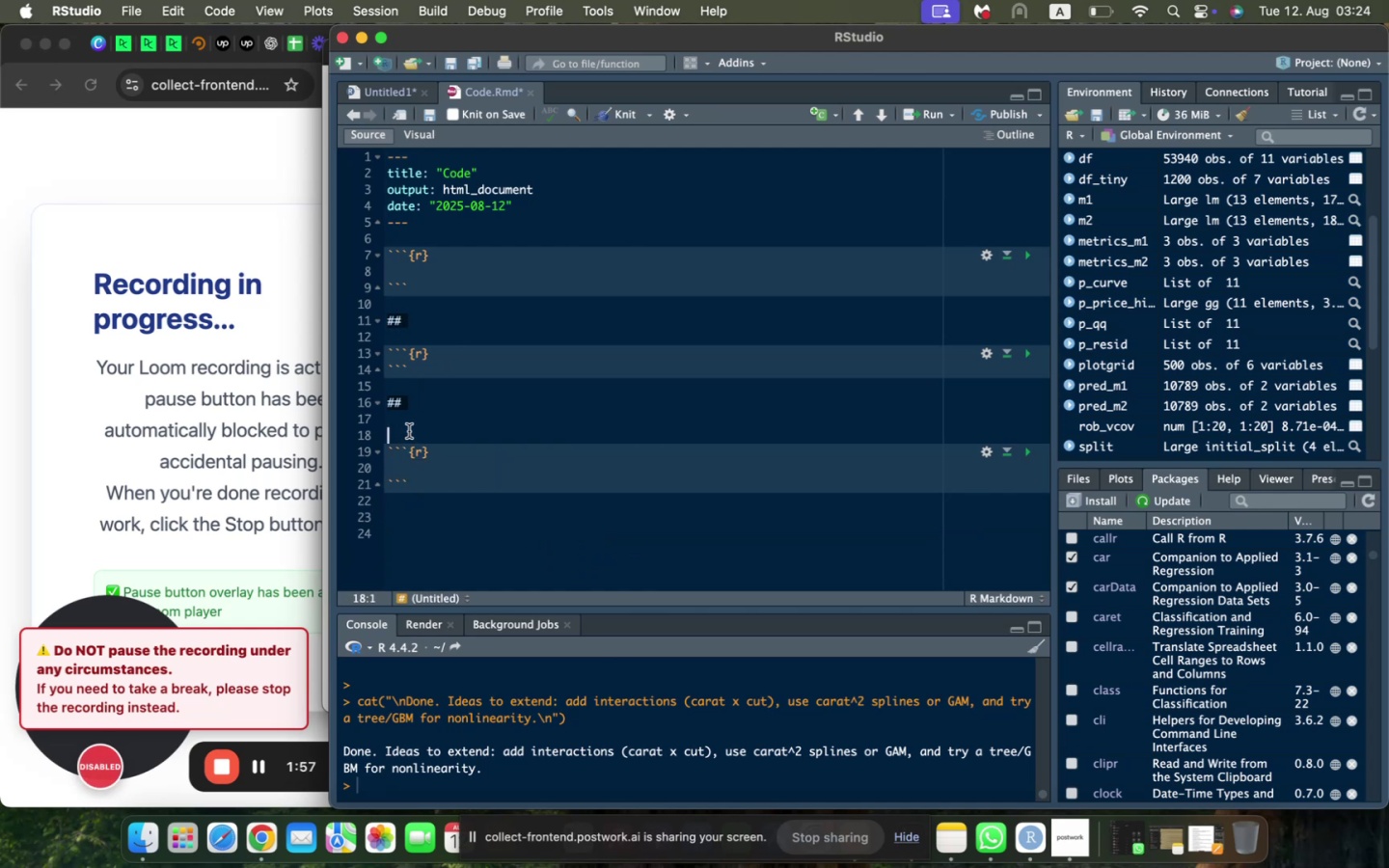 
key(Backspace)
 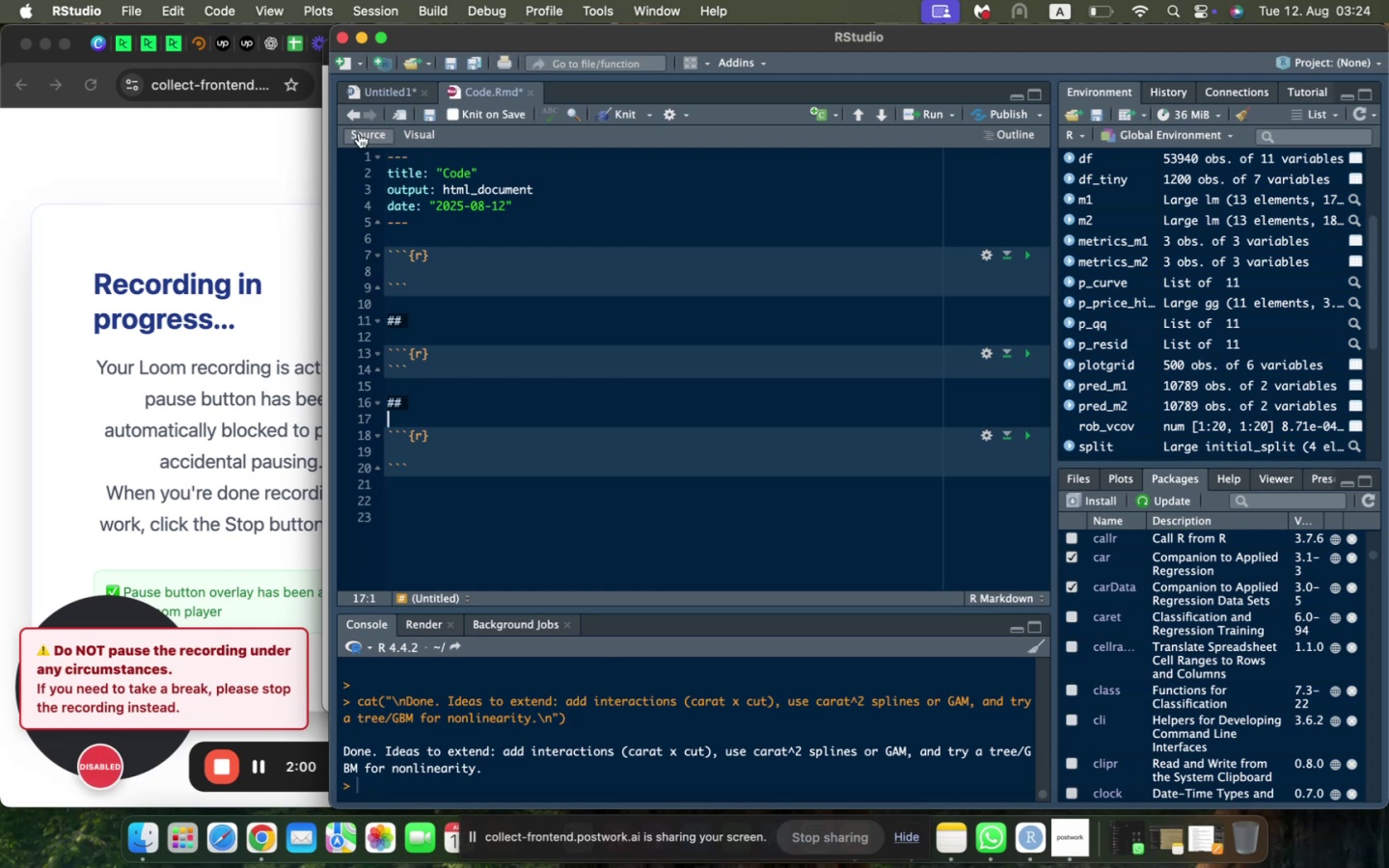 
left_click([383, 94])
 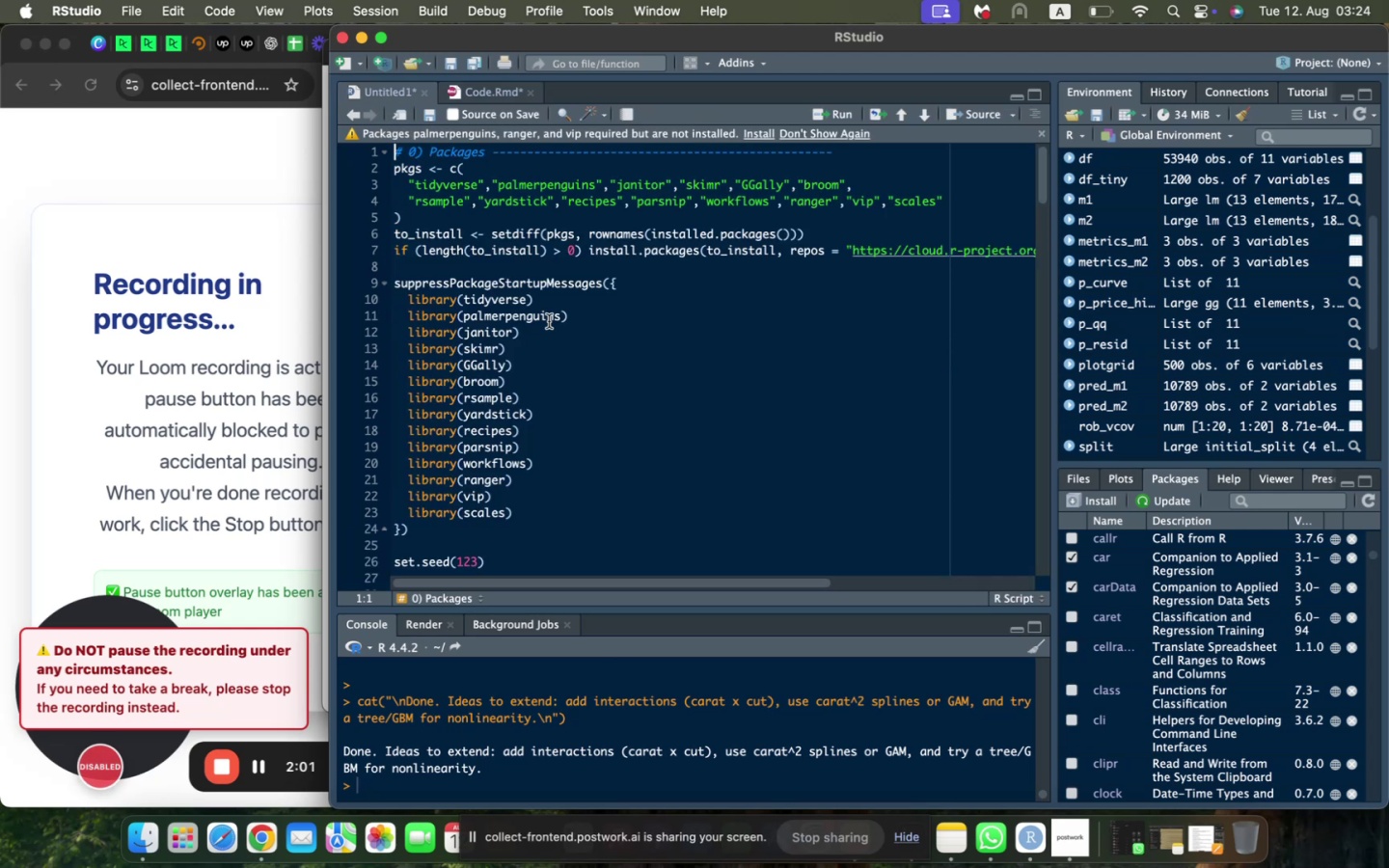 
left_click([550, 322])
 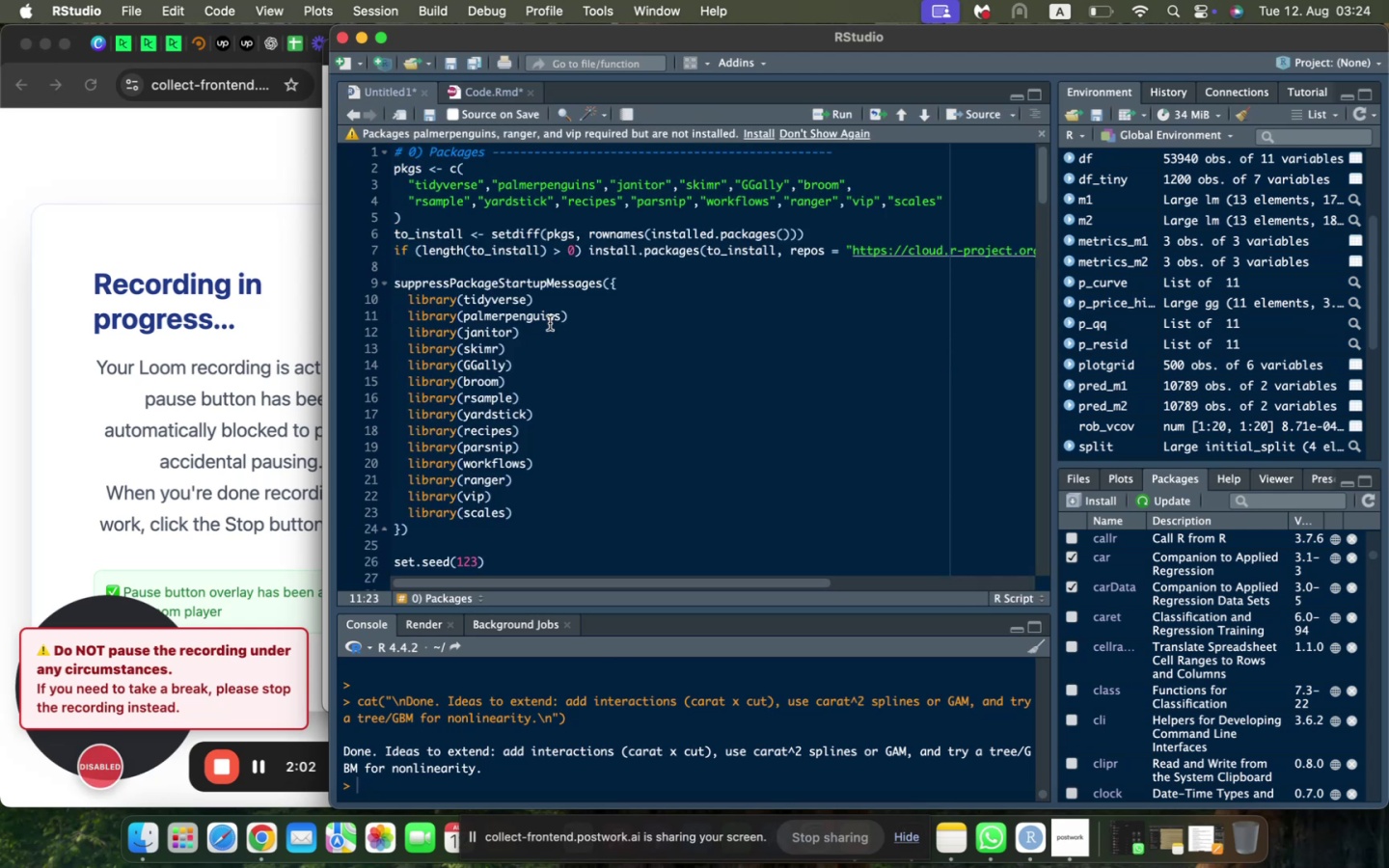 
key(Meta+A)
 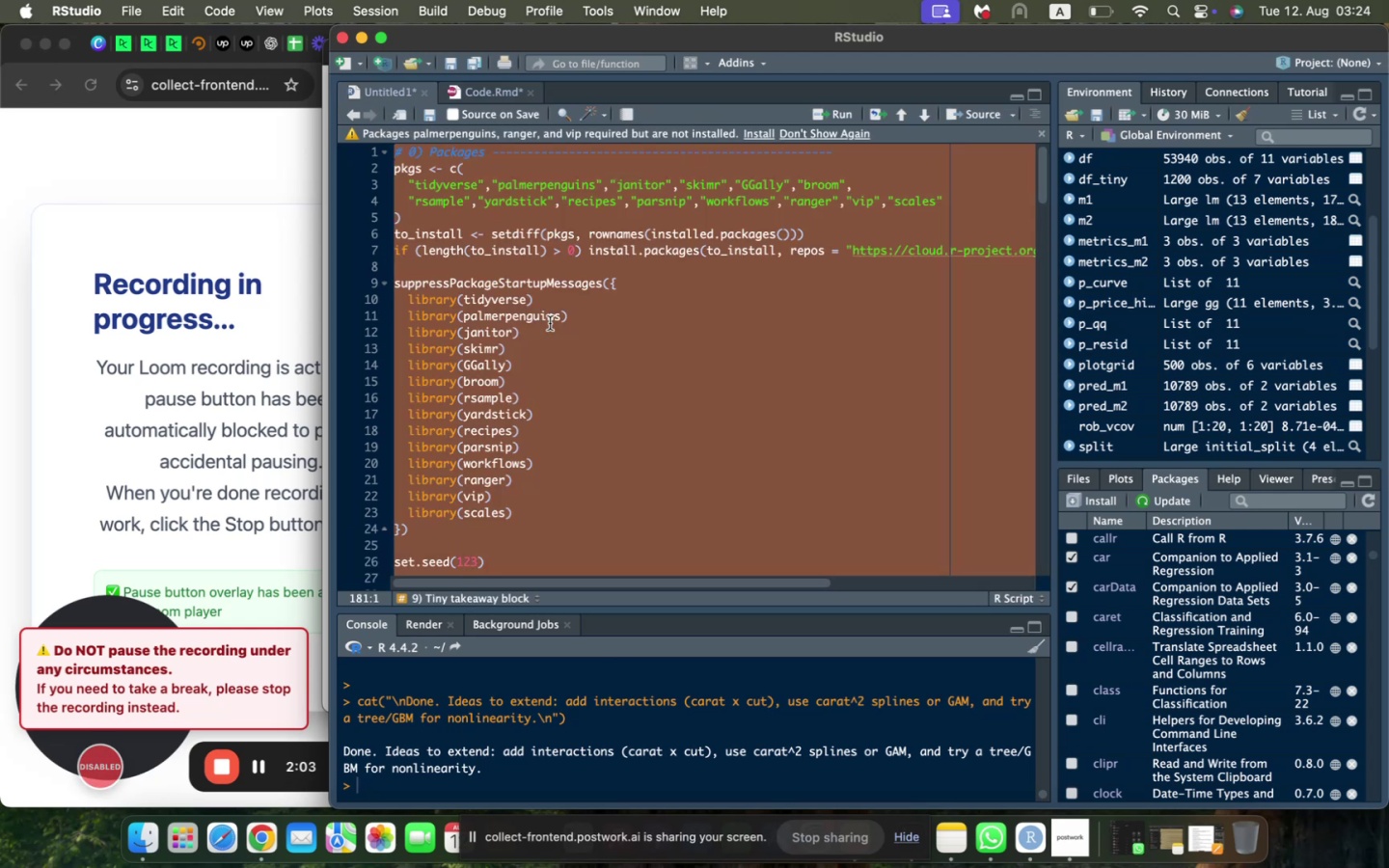 
key(Meta+C)
 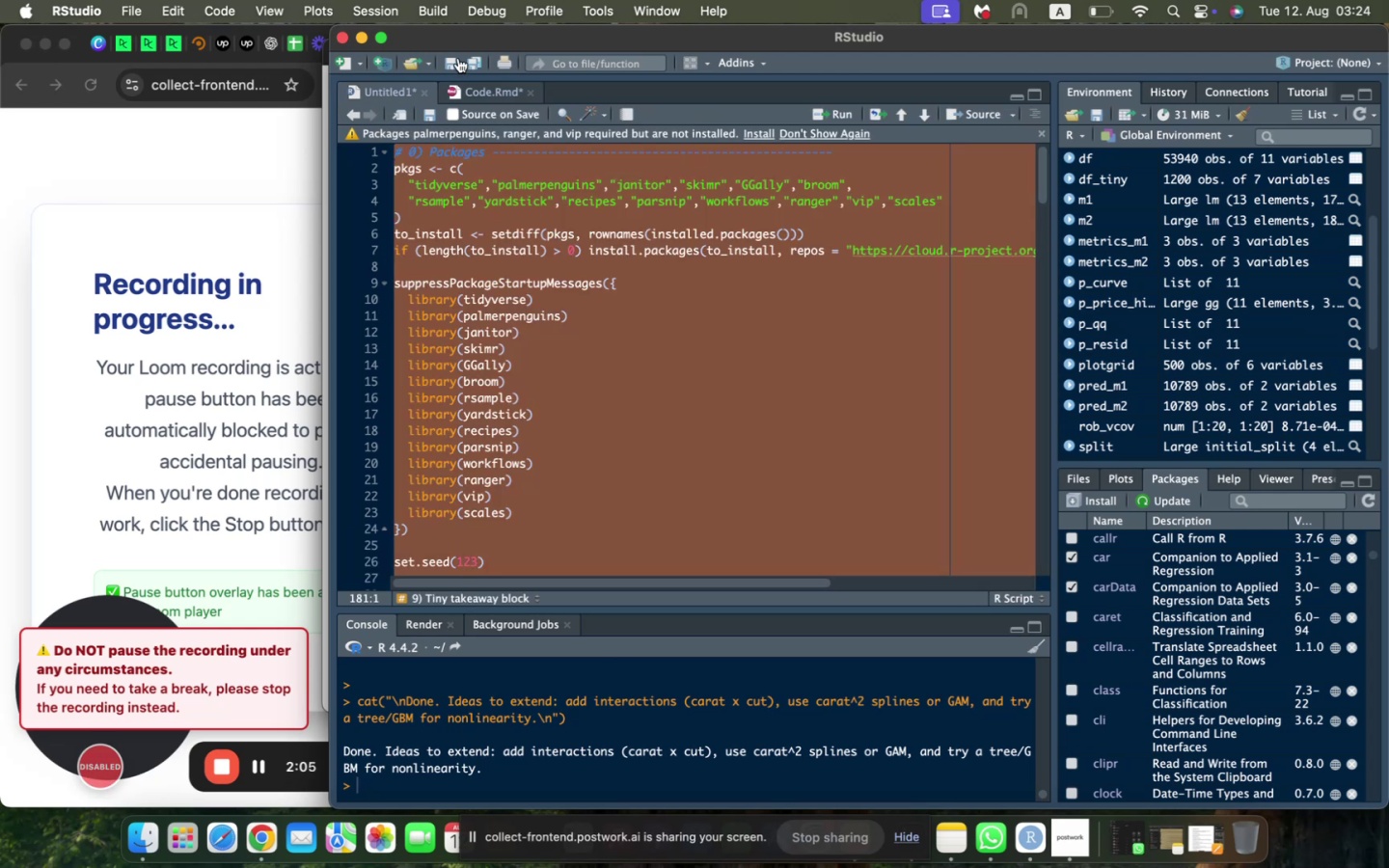 
left_click([479, 94])
 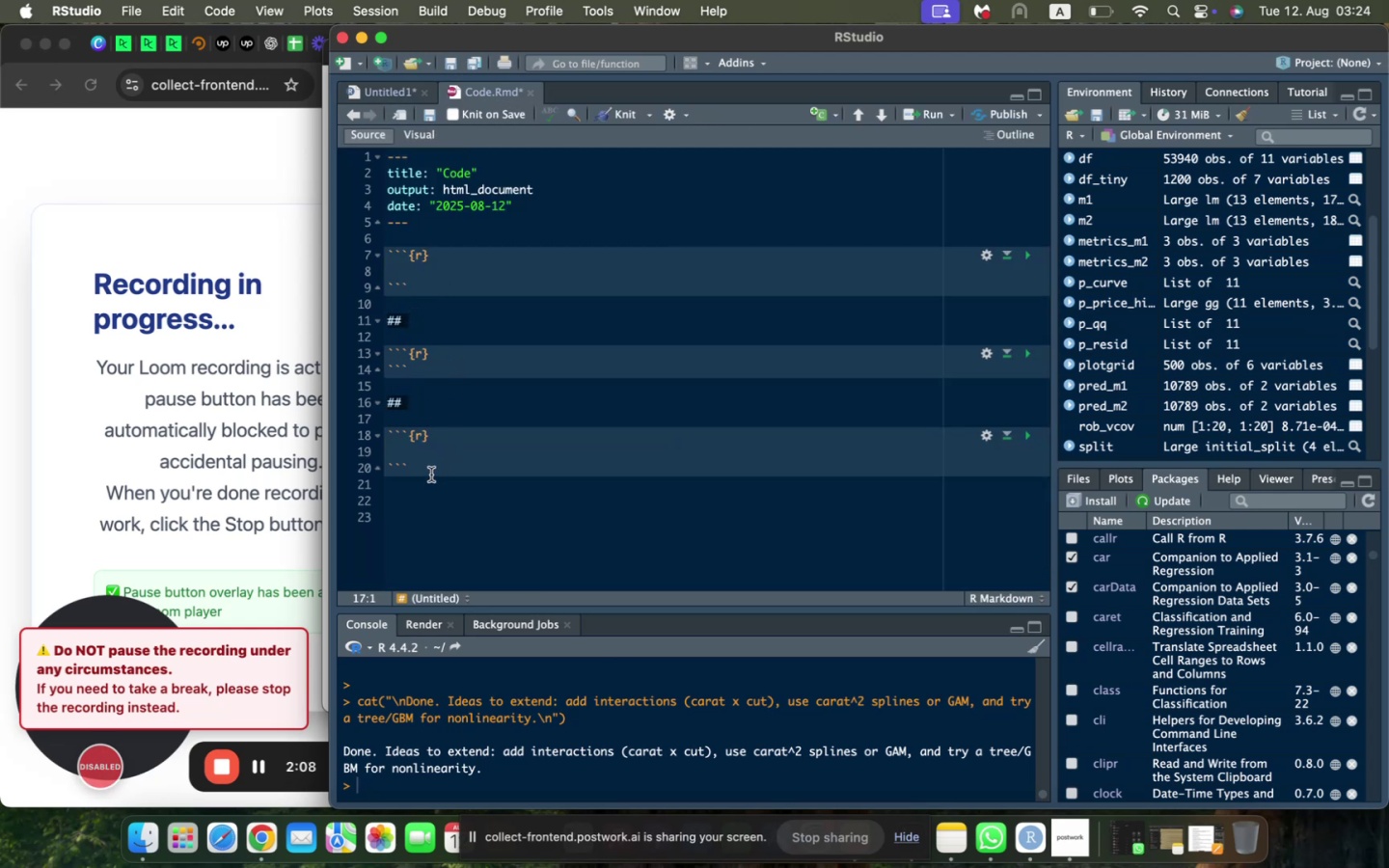 
left_click_drag(start_coordinate=[431, 475], to_coordinate=[379, 440])
 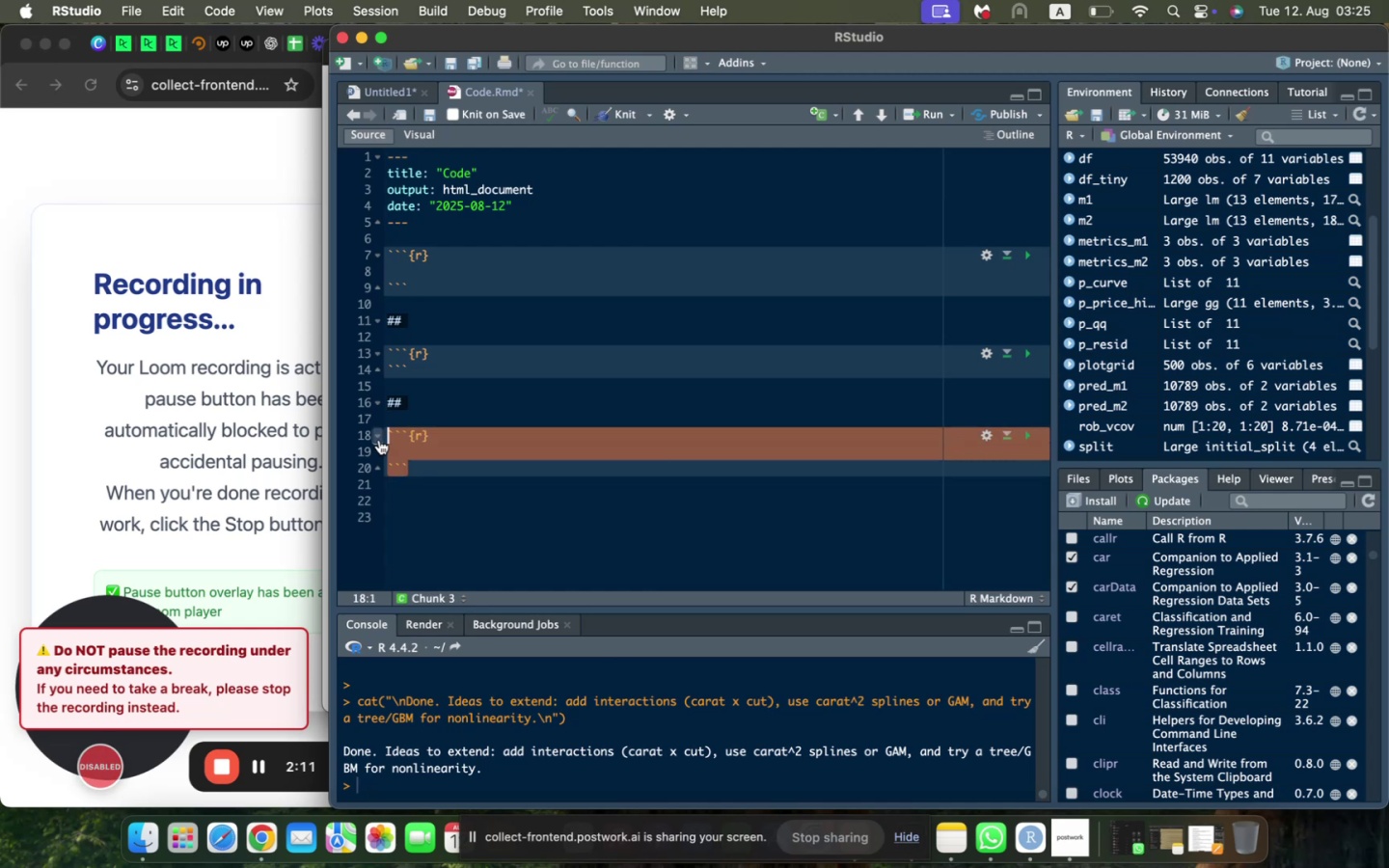 
hold_key(key=C, duration=0.39)
 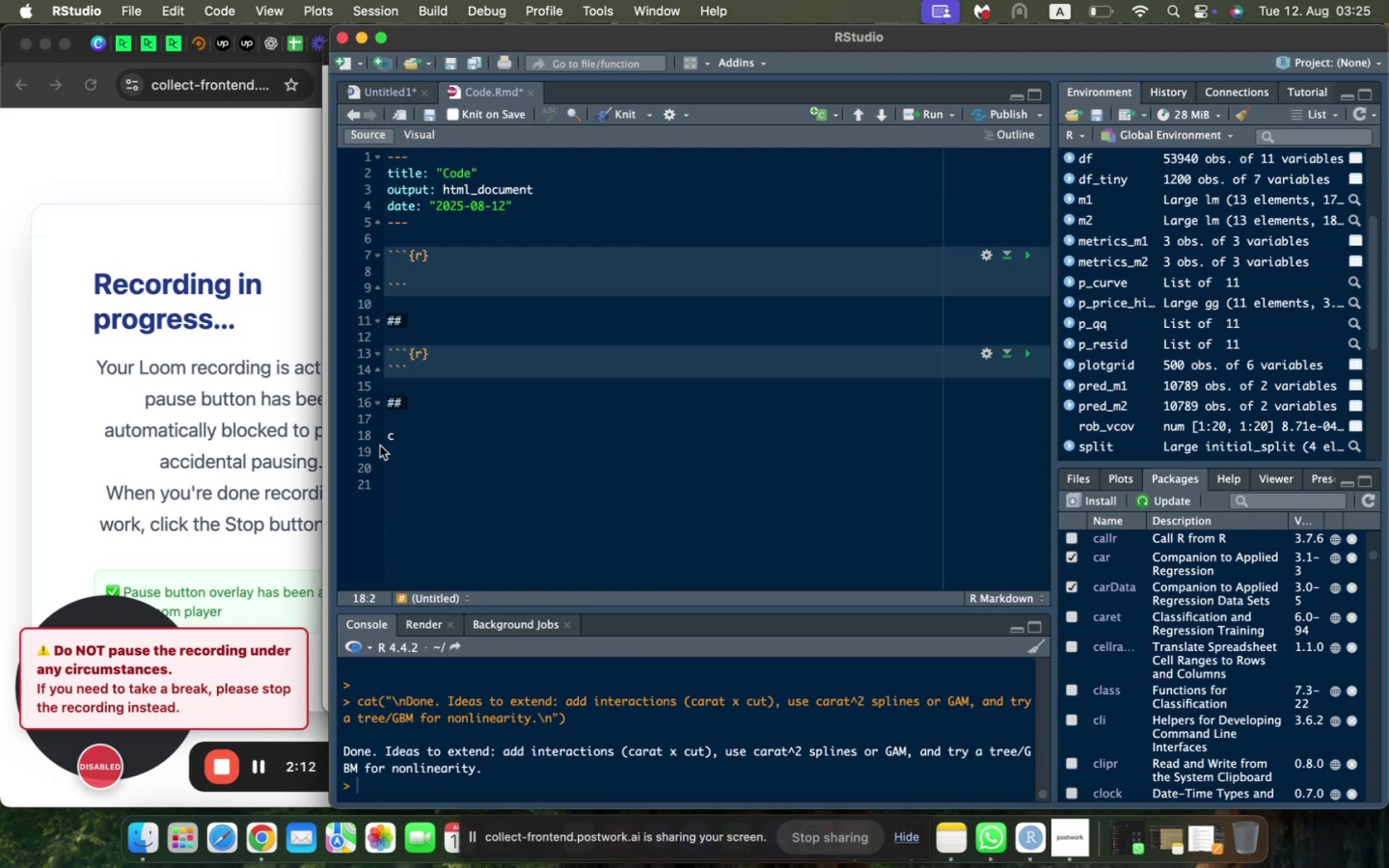 
key(Meta+CommandLeft)
 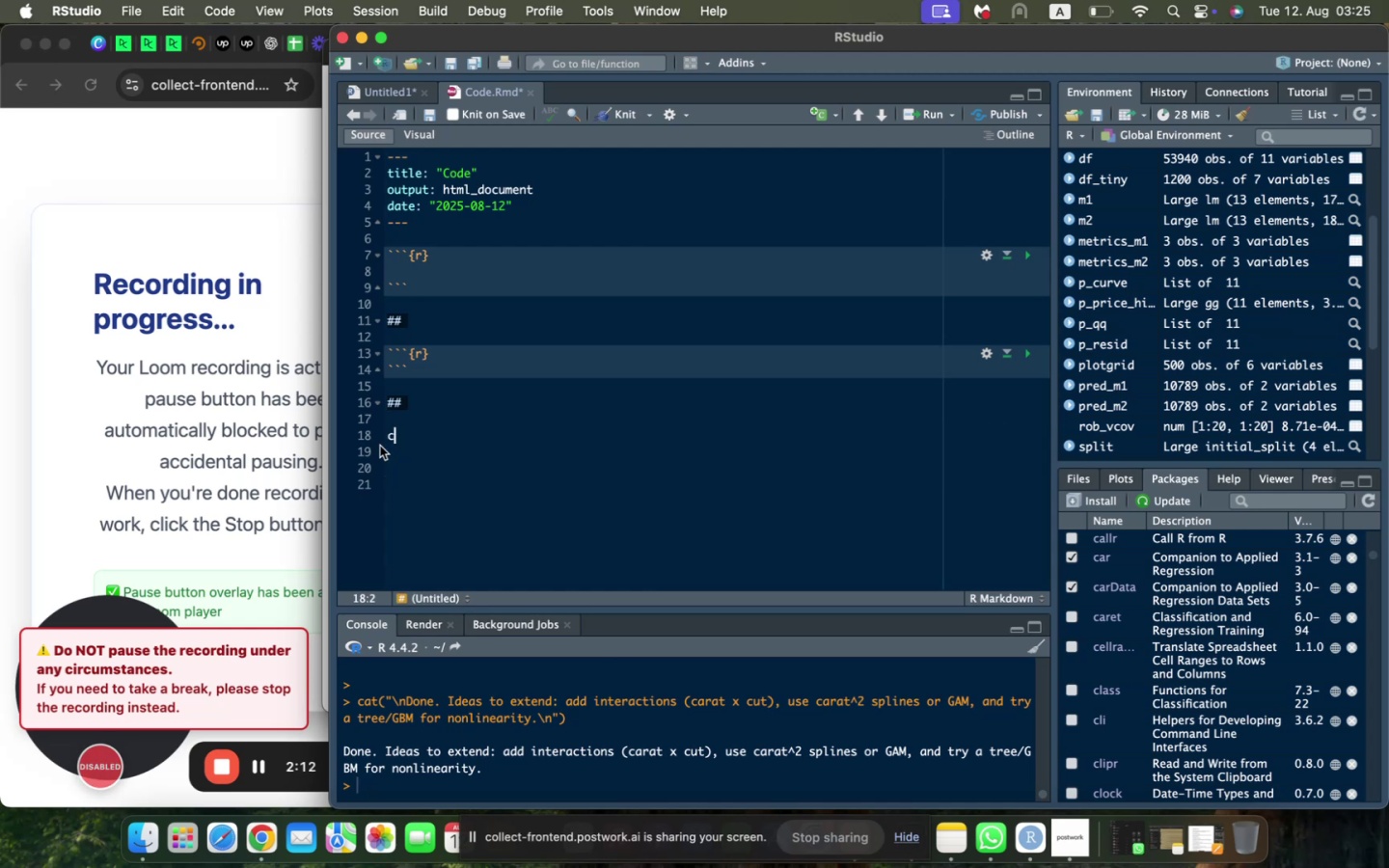 
key(Meta+Z)
 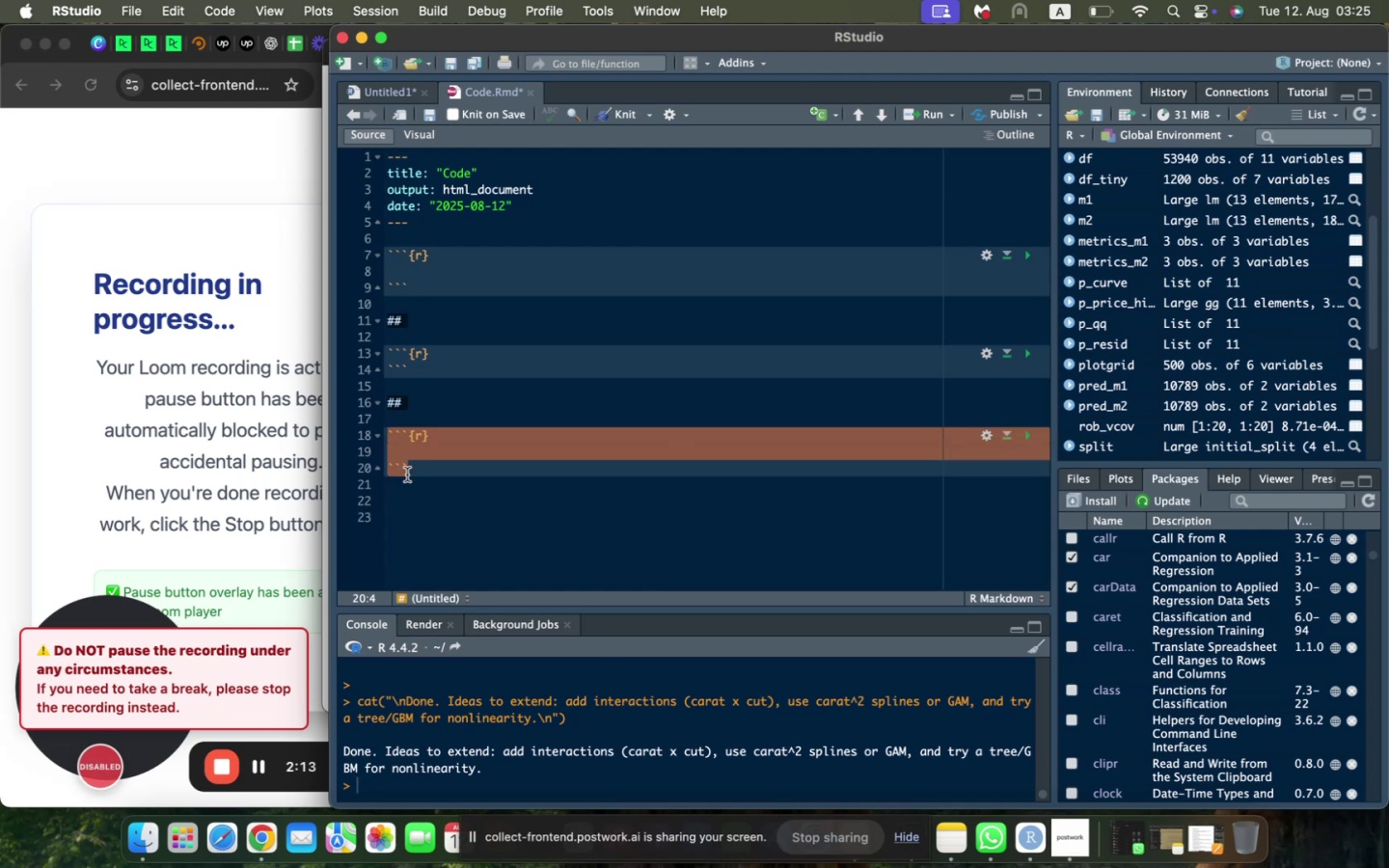 
left_click([407, 475])
 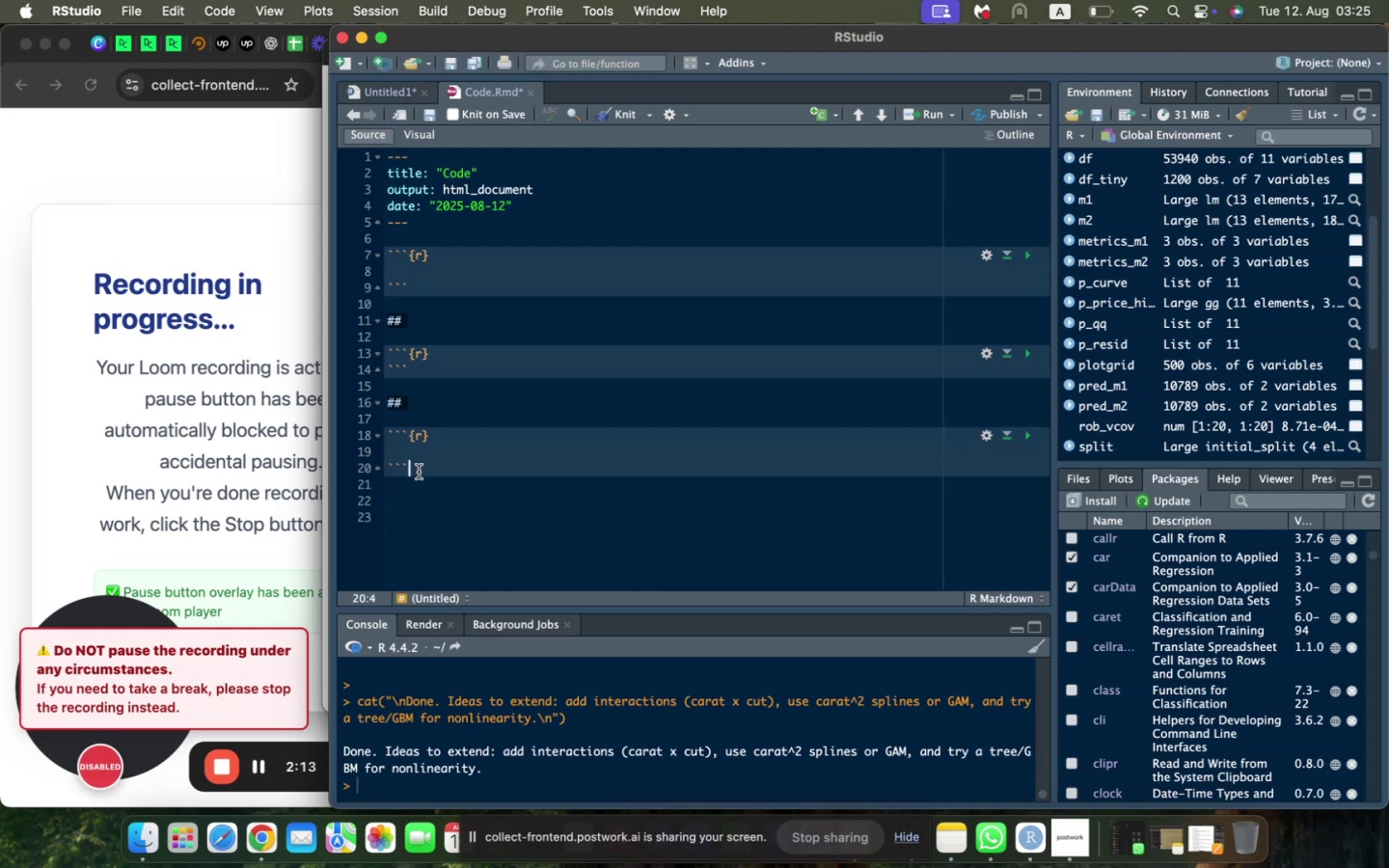 
left_click_drag(start_coordinate=[419, 472], to_coordinate=[369, 440])
 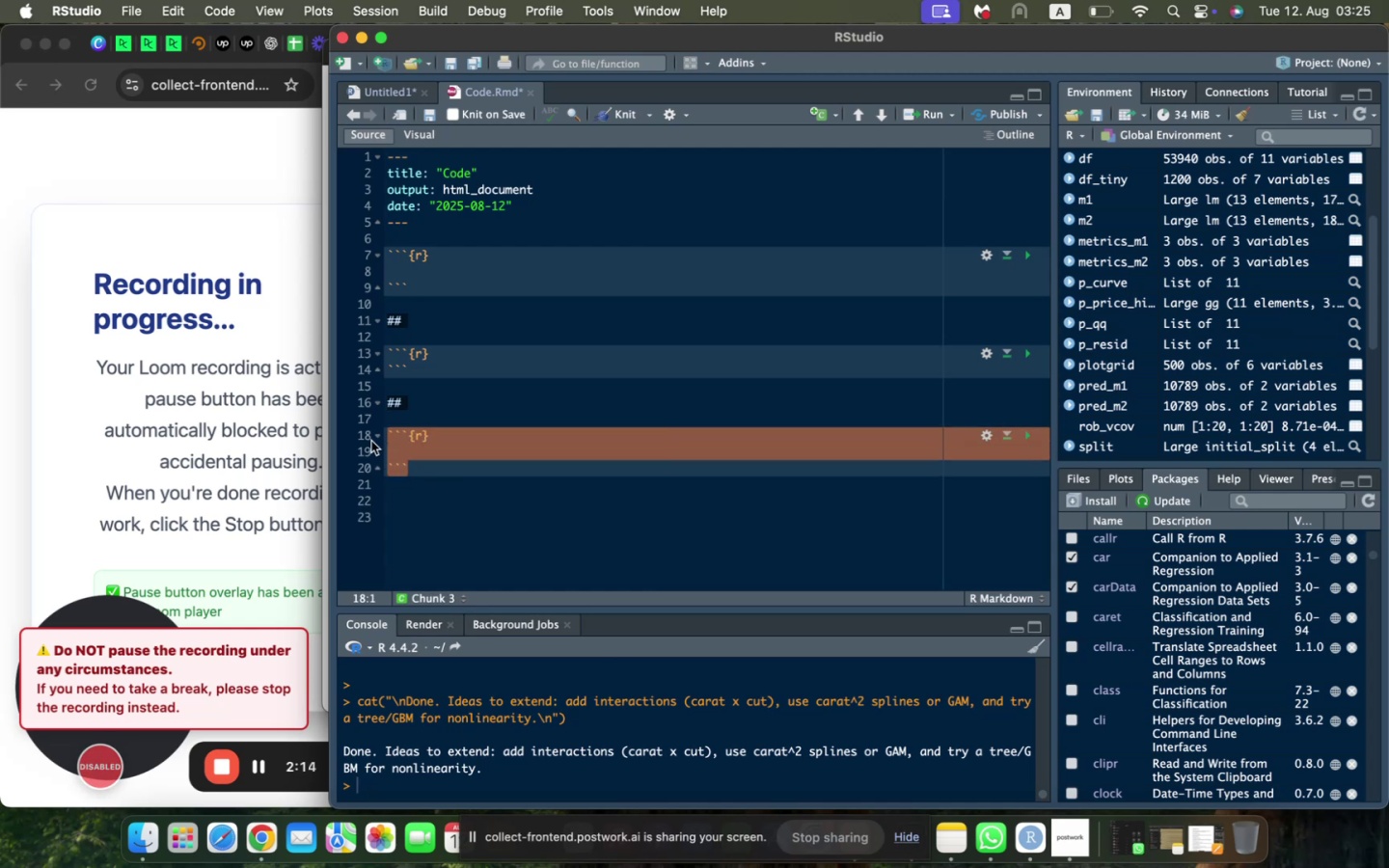 
key(Meta+C)
 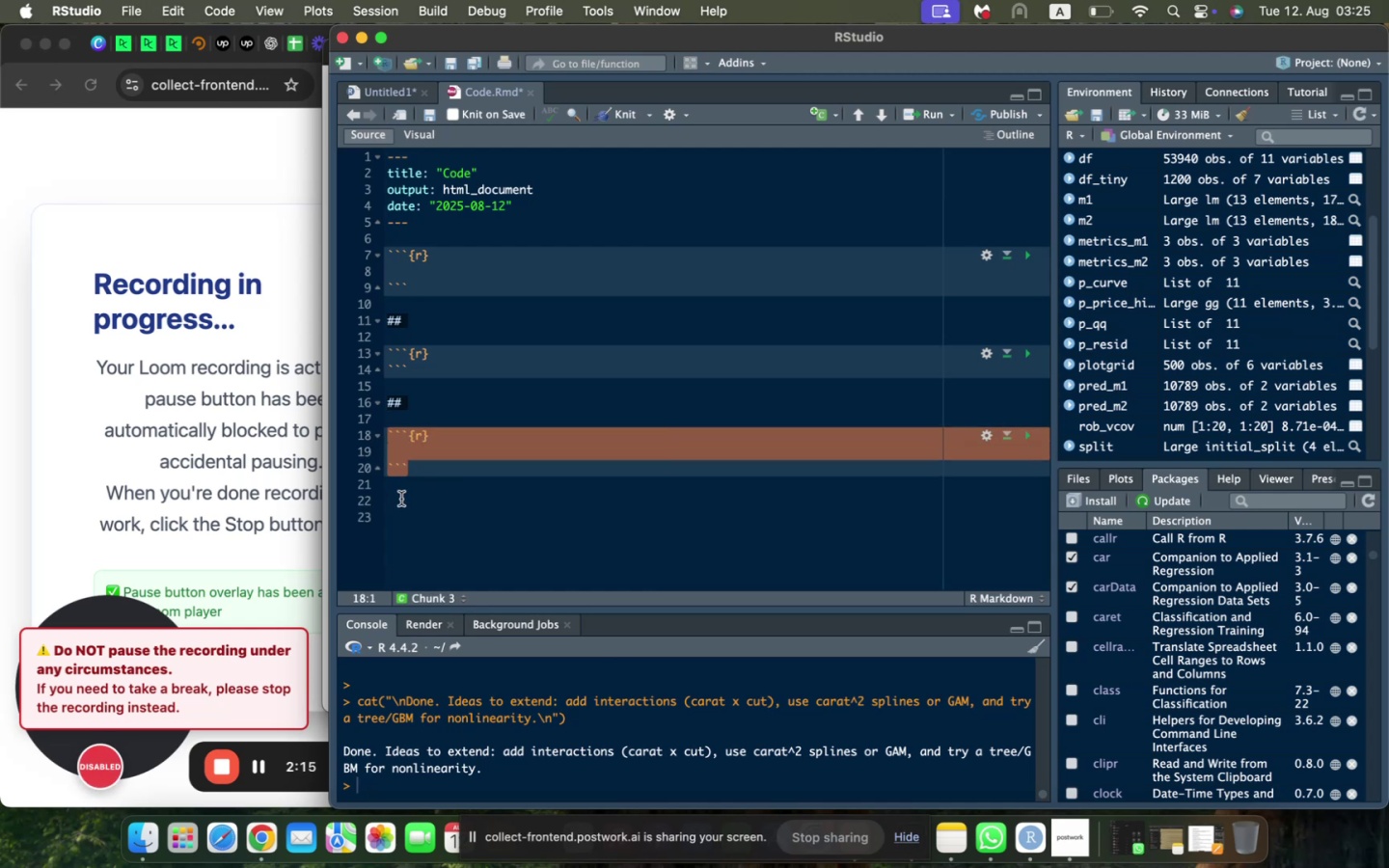 
left_click([401, 499])
 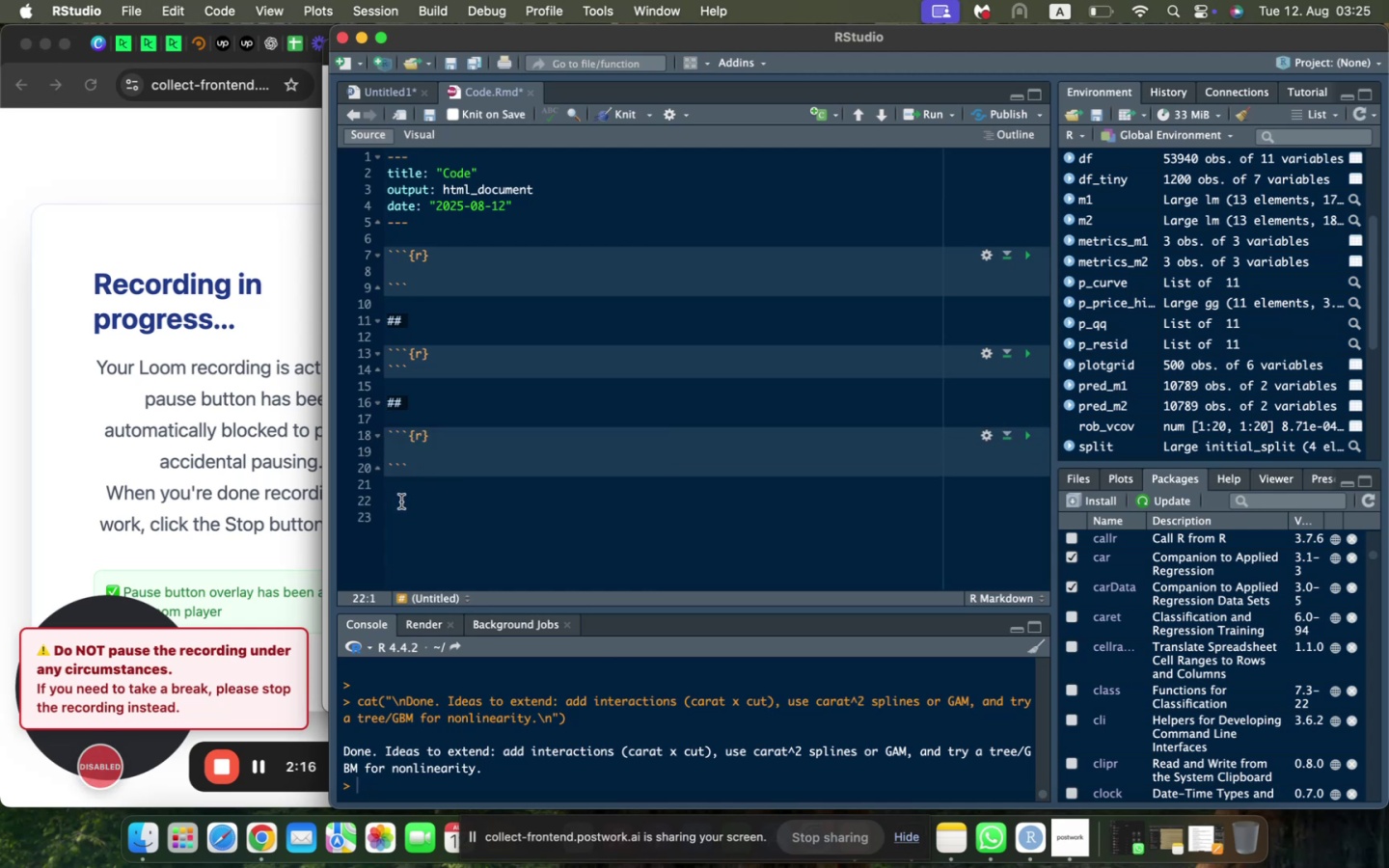 
key(Meta+V)
 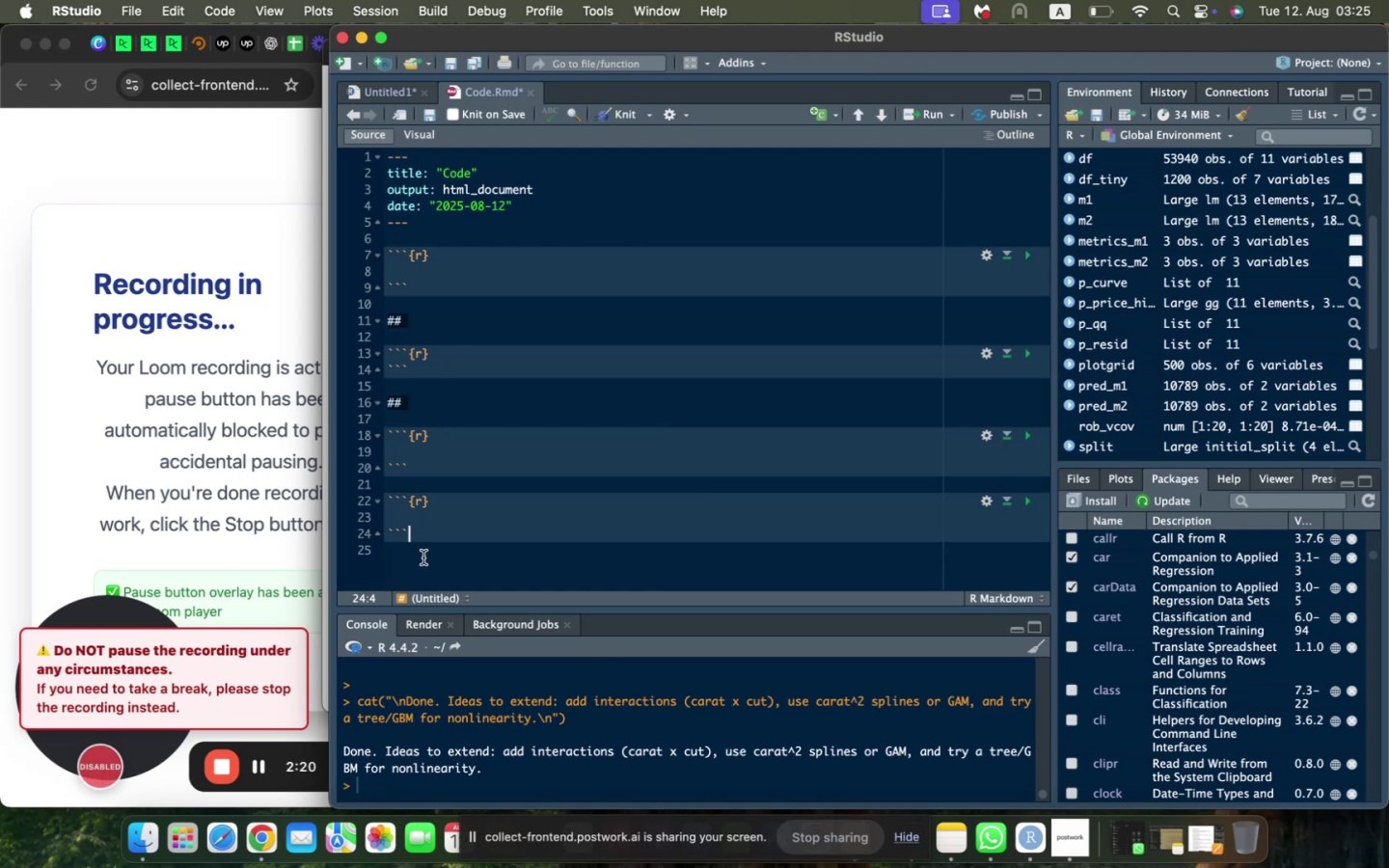 
left_click([423, 557])
 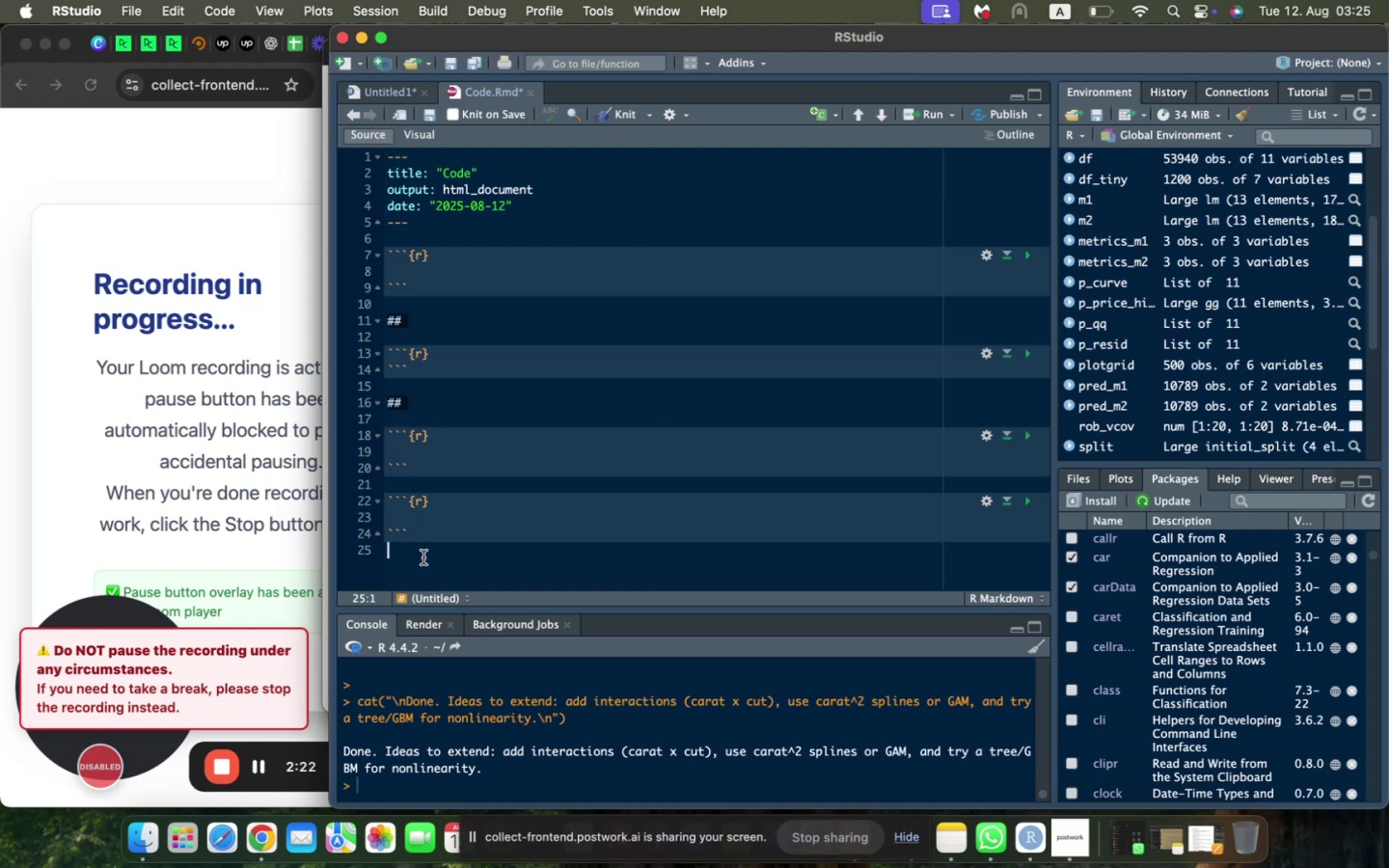 
key(Enter)
 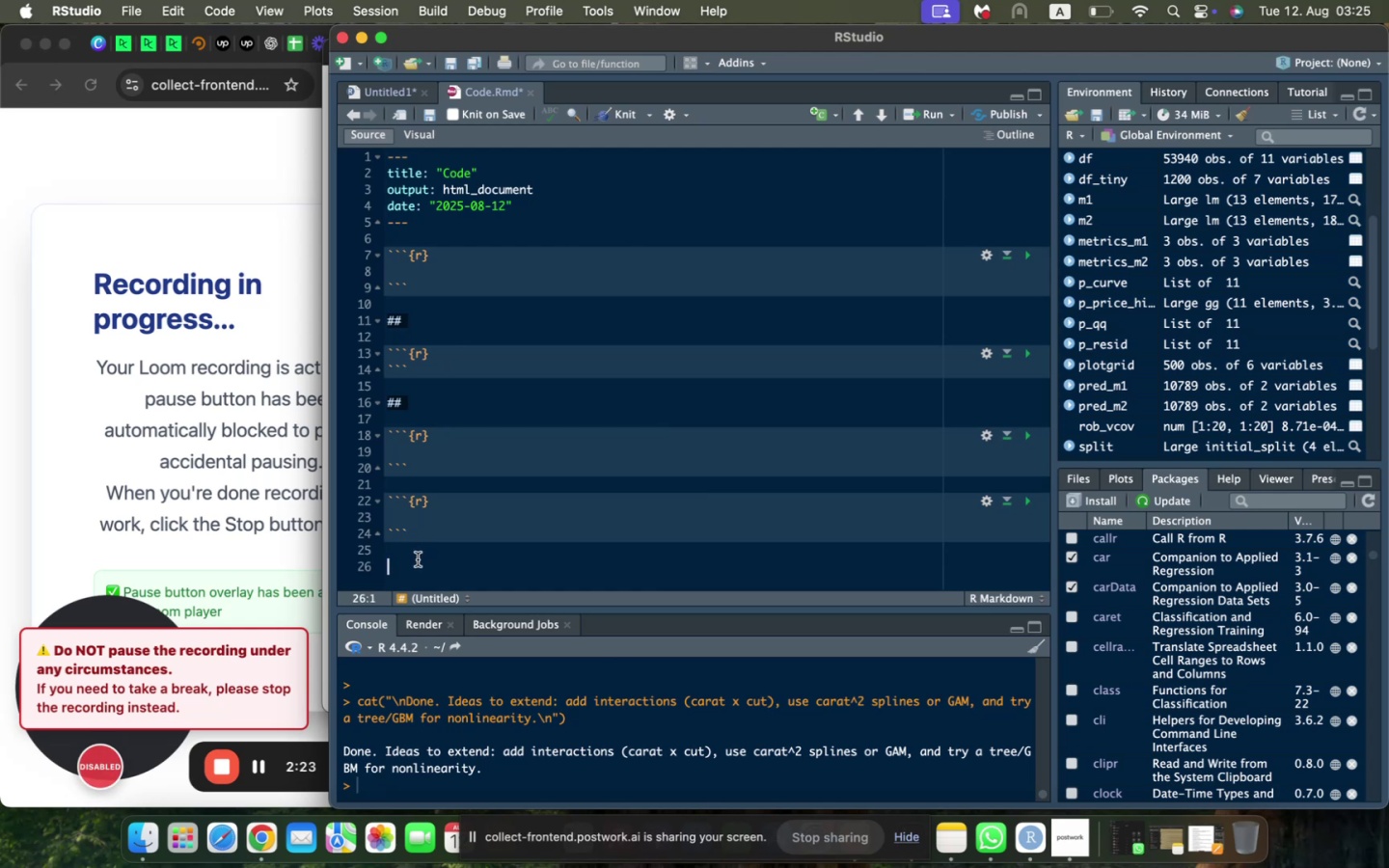 
left_click_drag(start_coordinate=[417, 560], to_coordinate=[378, 437])
 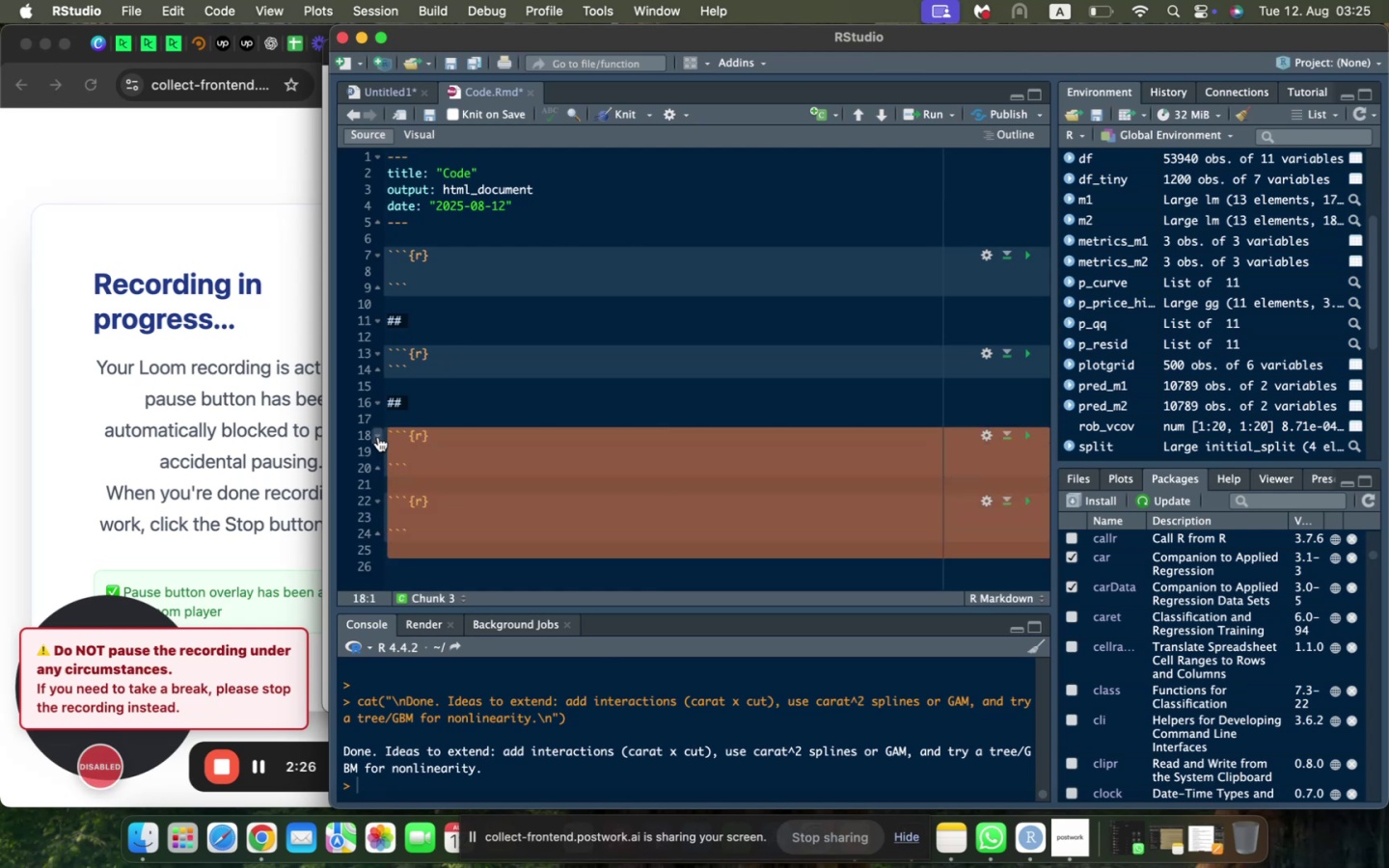 
key(Meta+C)
 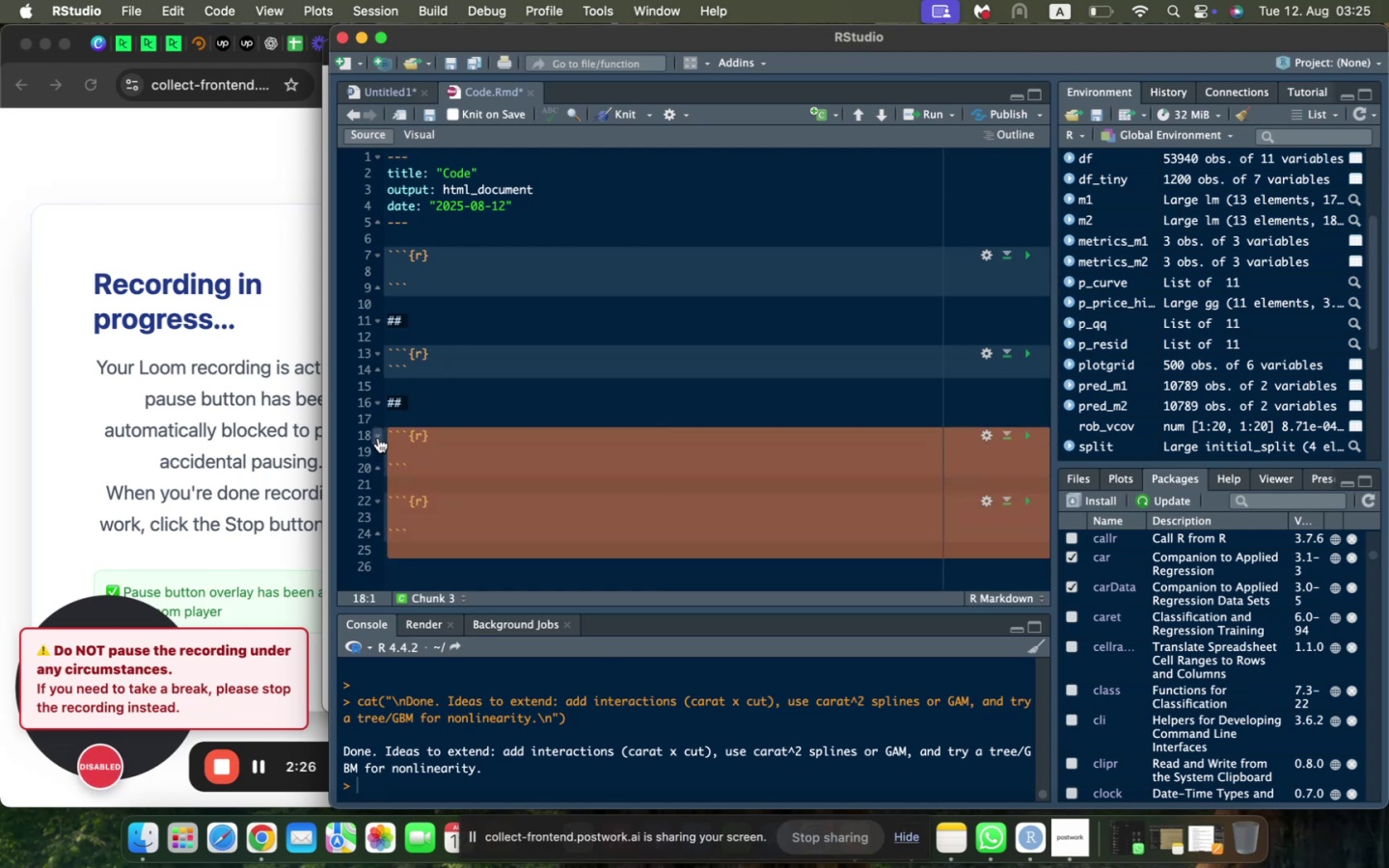 
key(ArrowDown)
 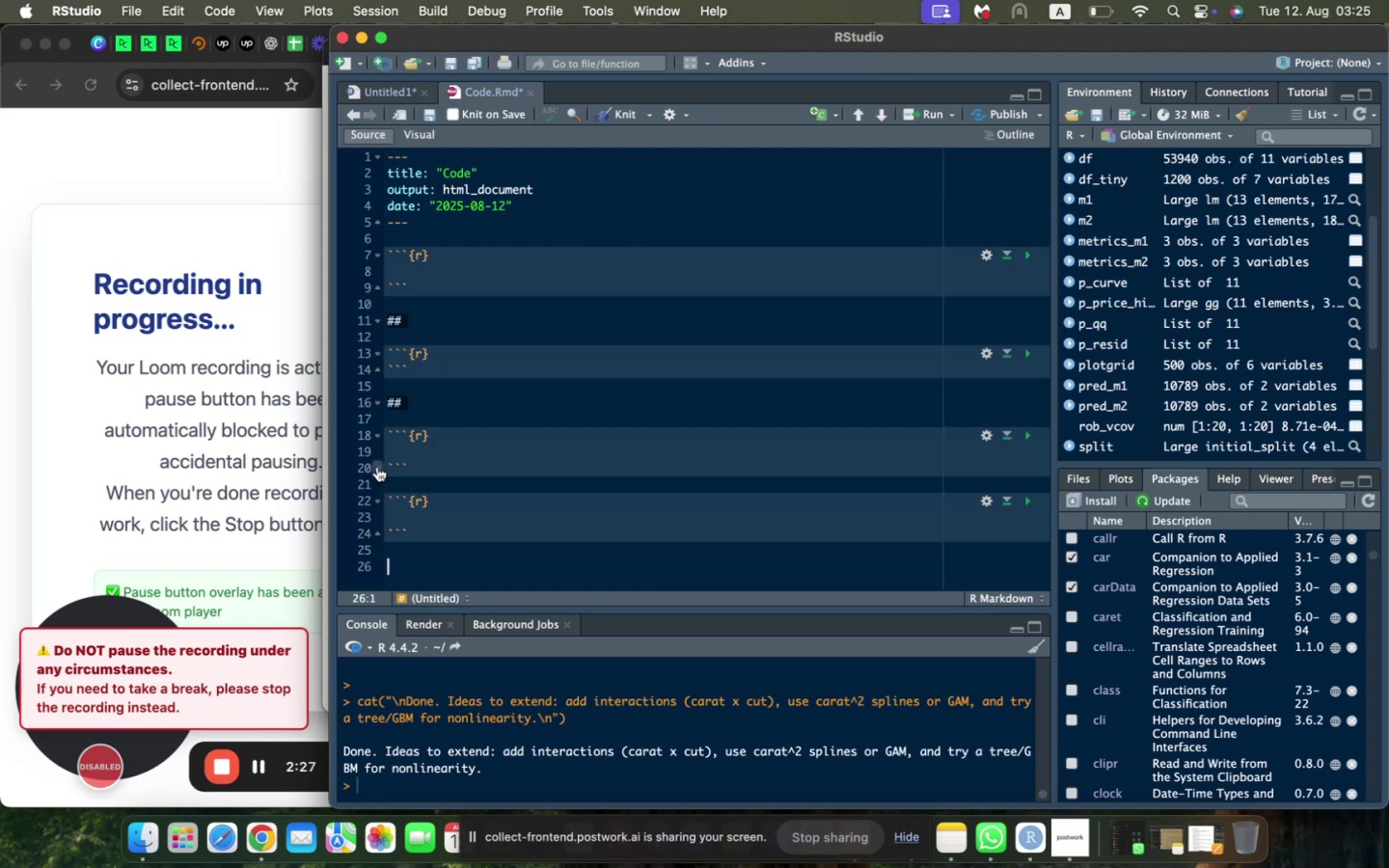 
key(Meta+CommandLeft)
 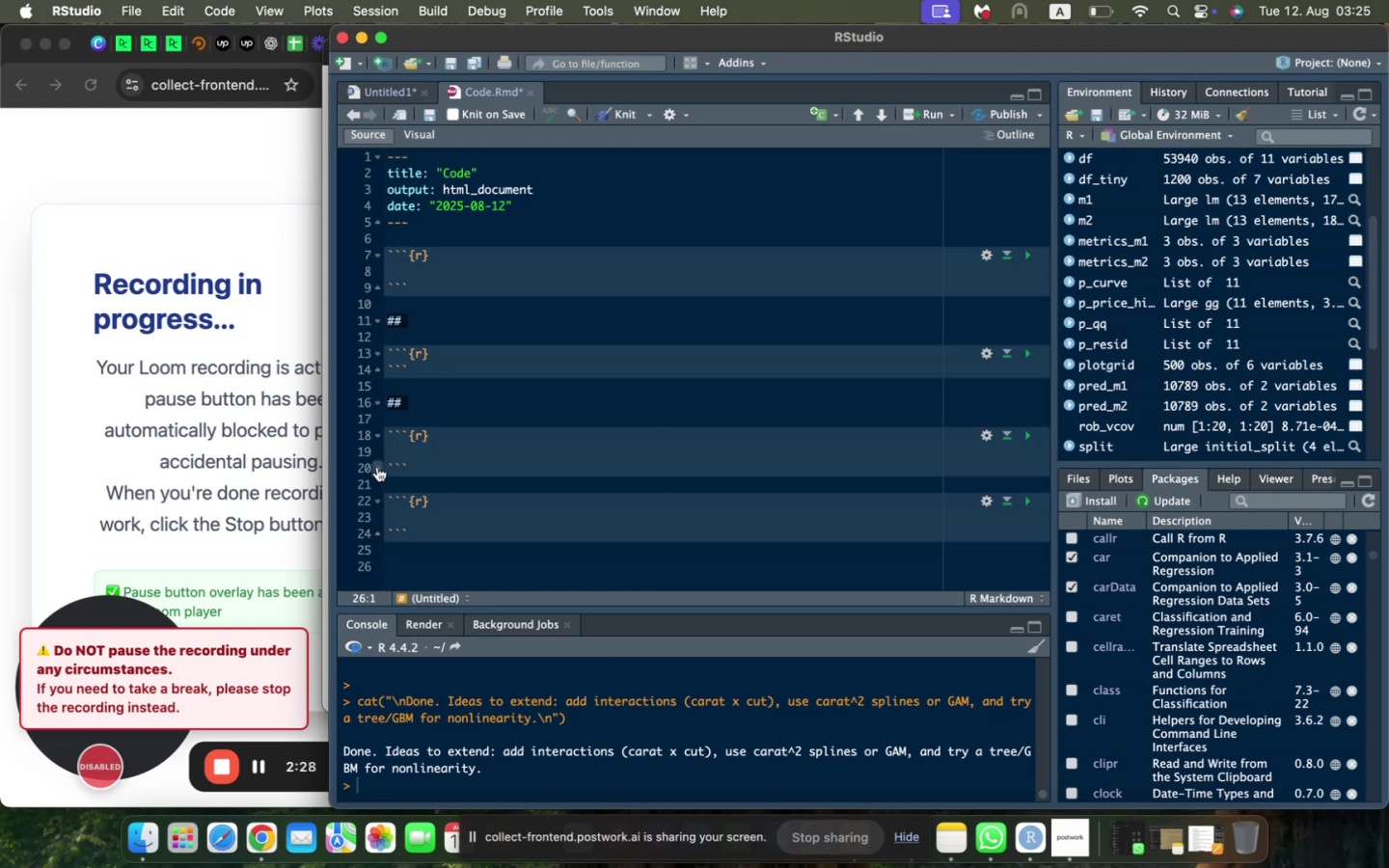 
key(Meta+V)
 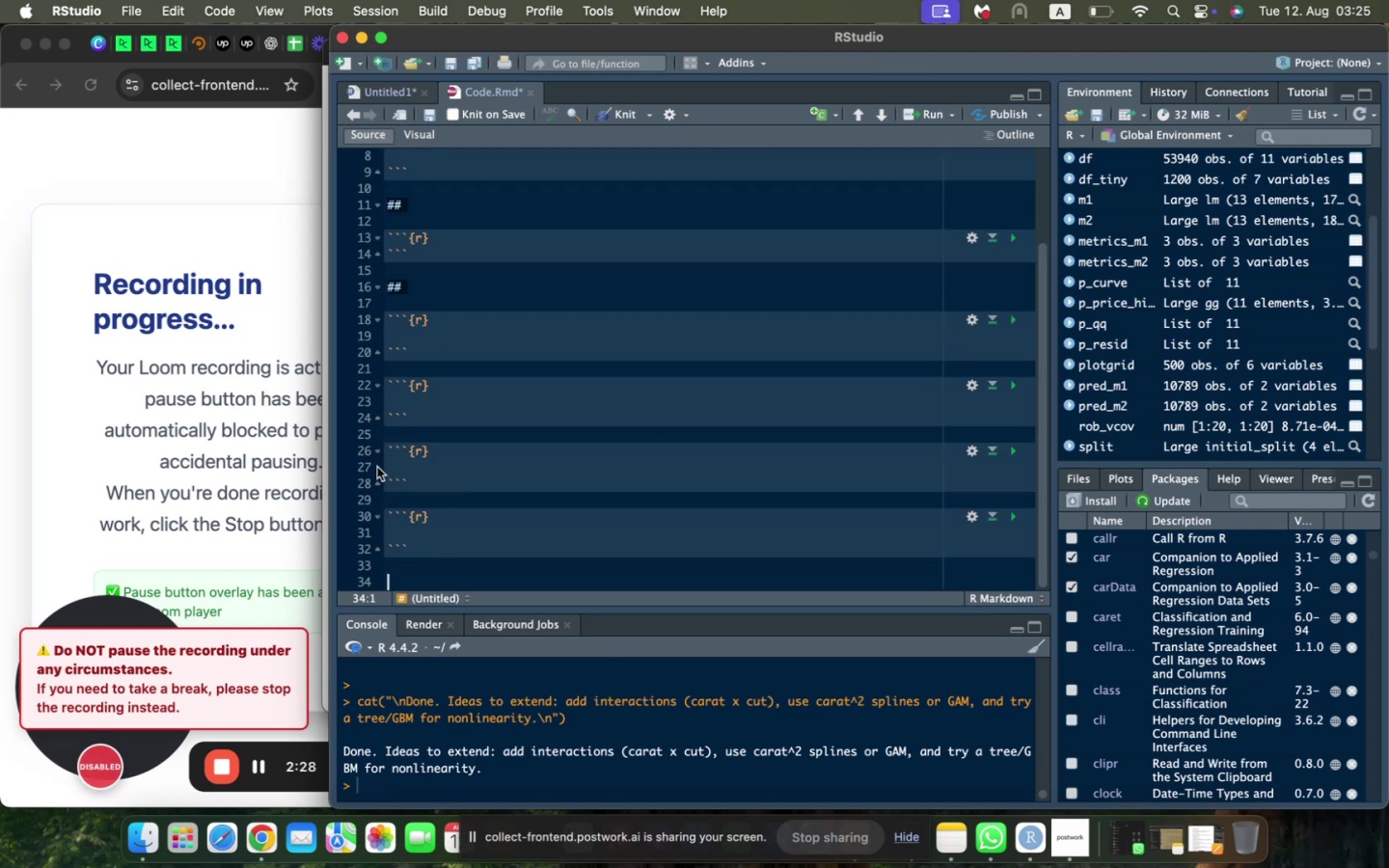 
key(Meta+CommandLeft)
 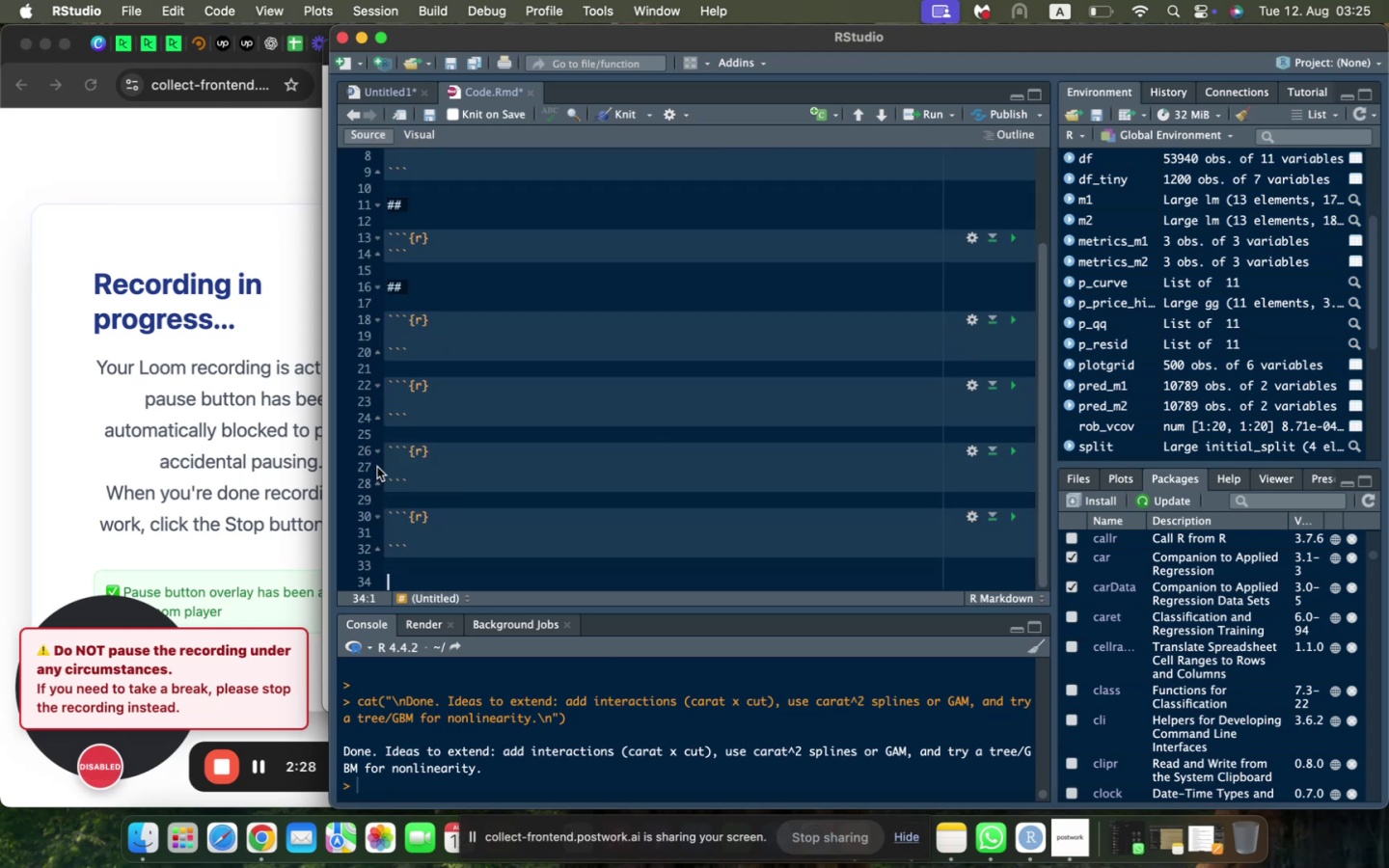 
key(Meta+V)
 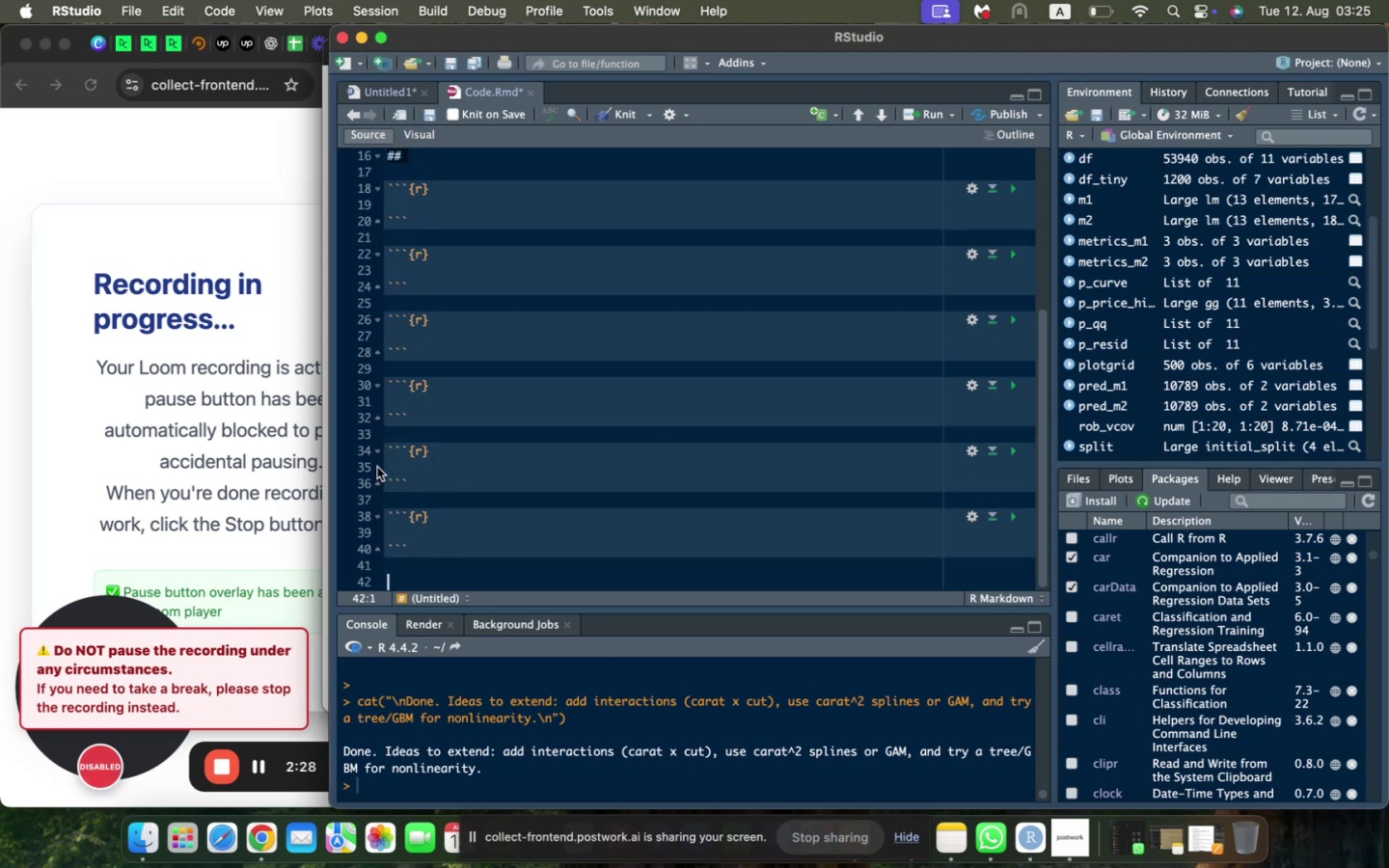 
key(Meta+CommandLeft)
 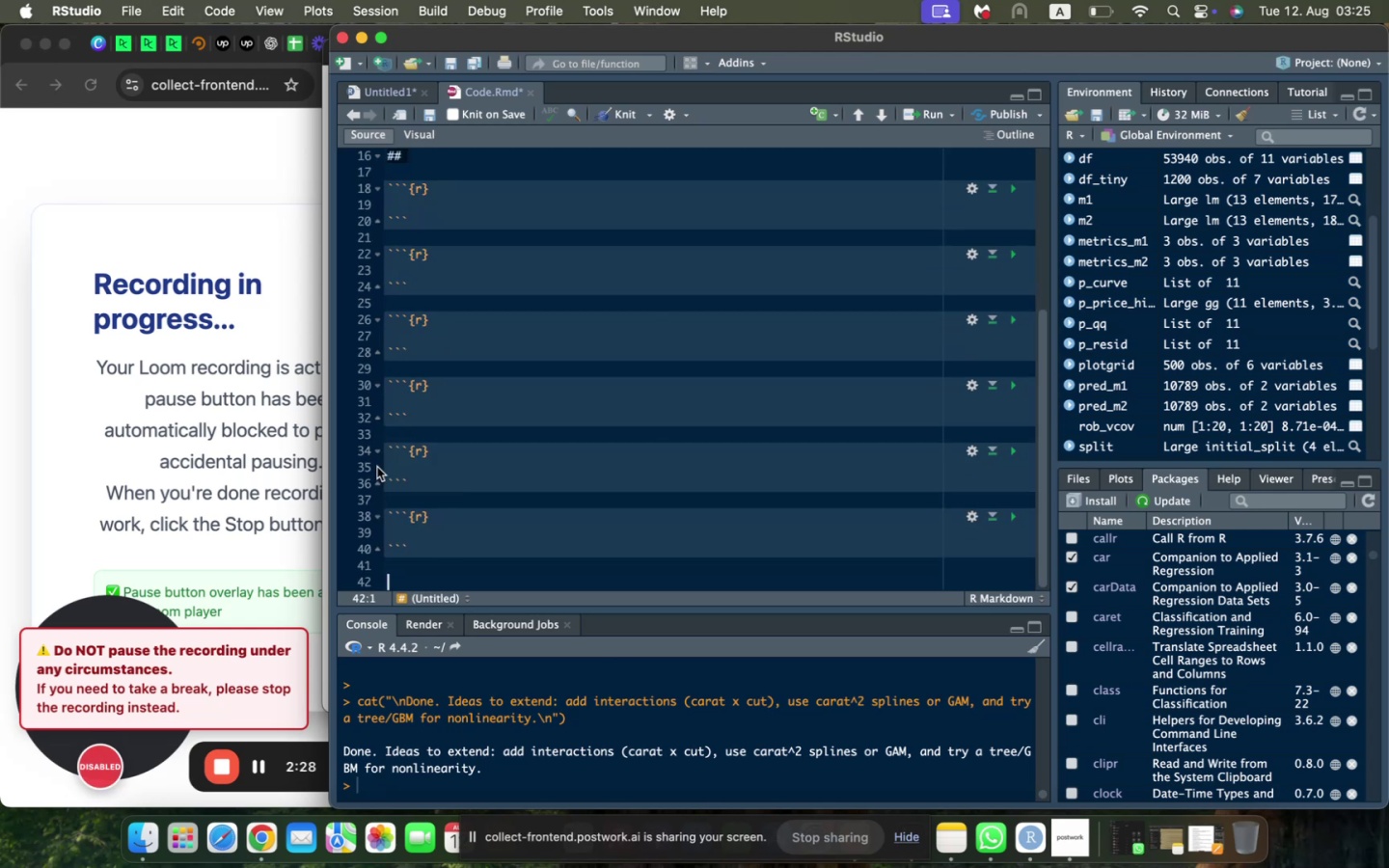 
key(Meta+V)
 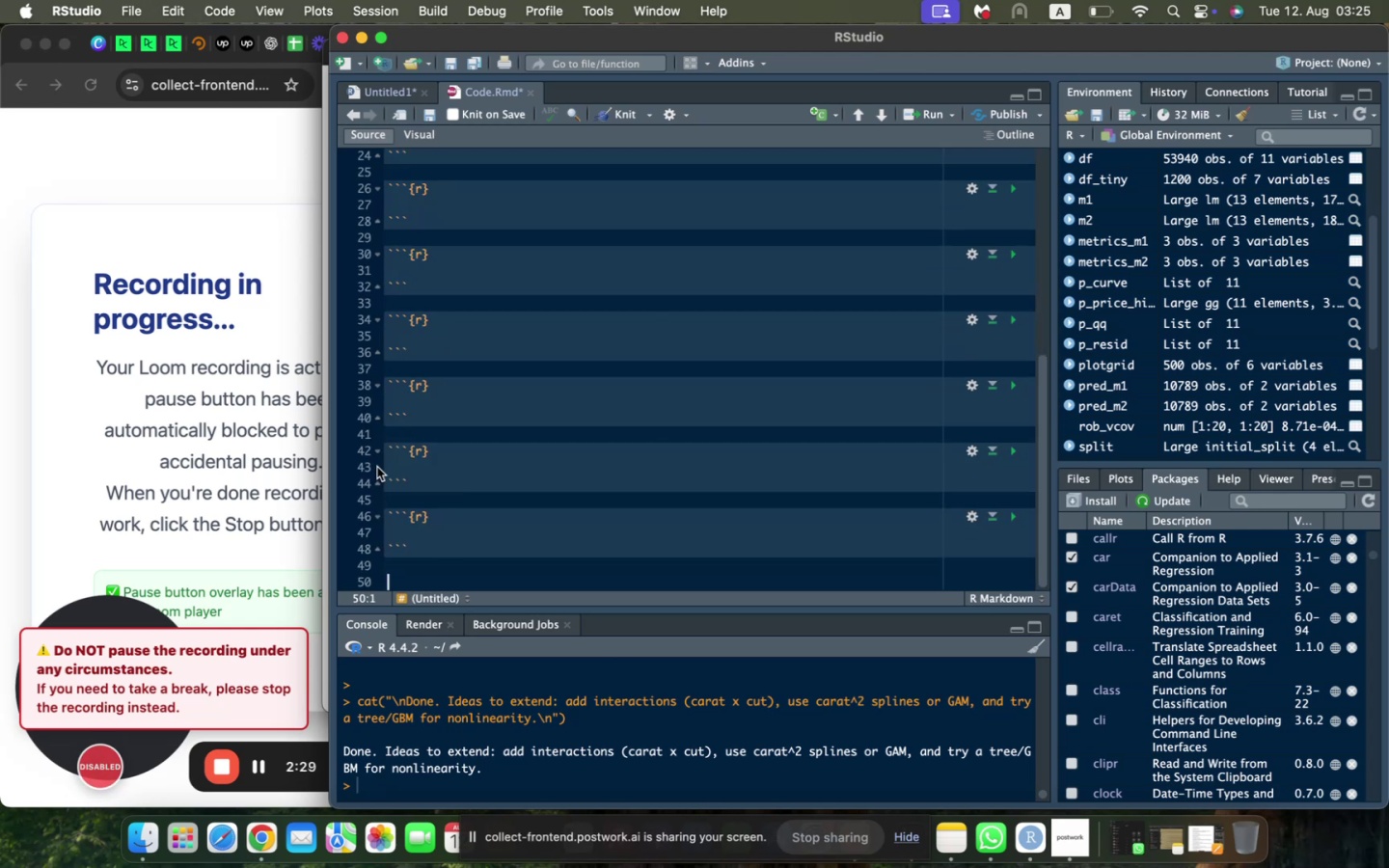 
key(Meta+CommandLeft)
 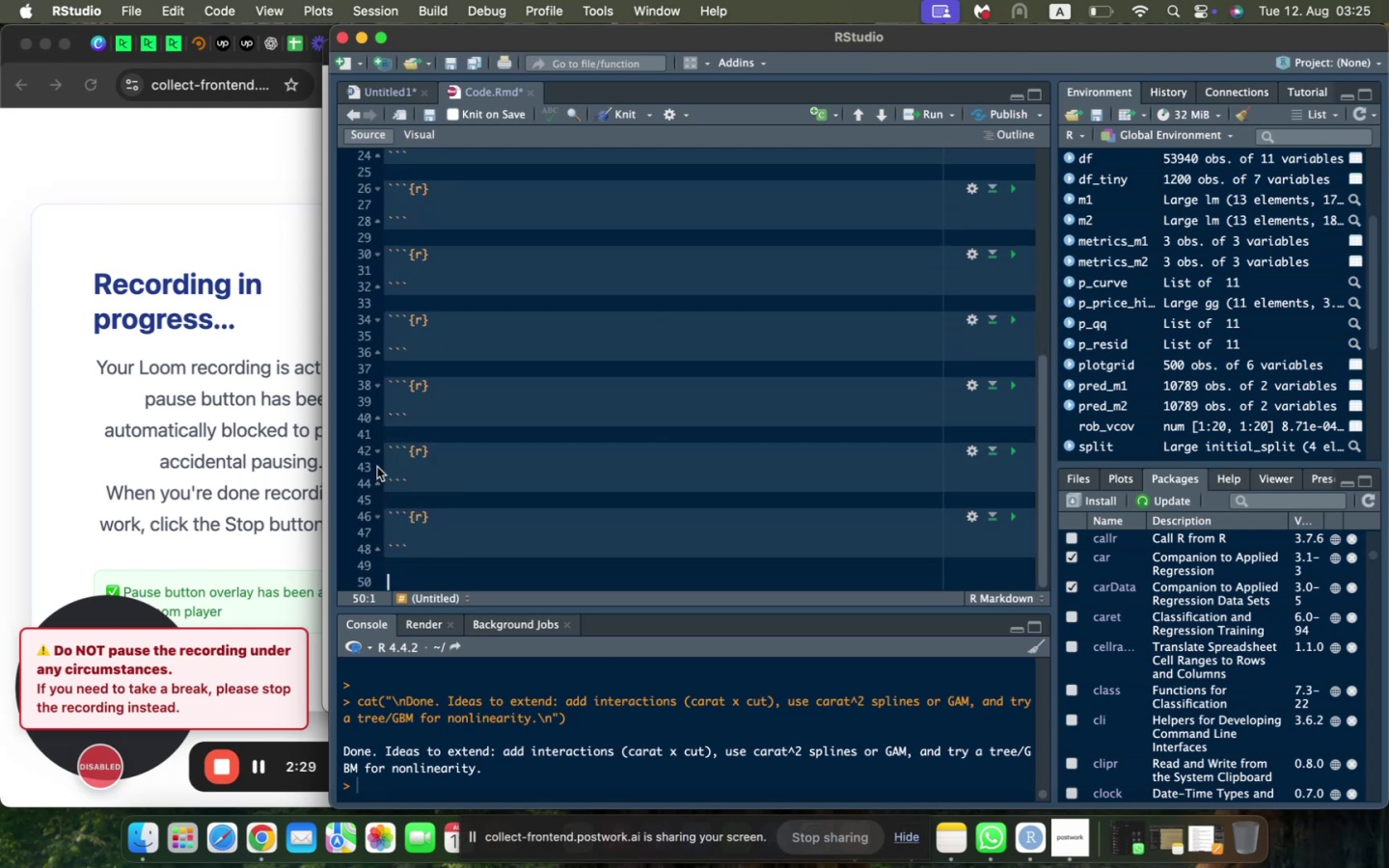 
key(Meta+V)
 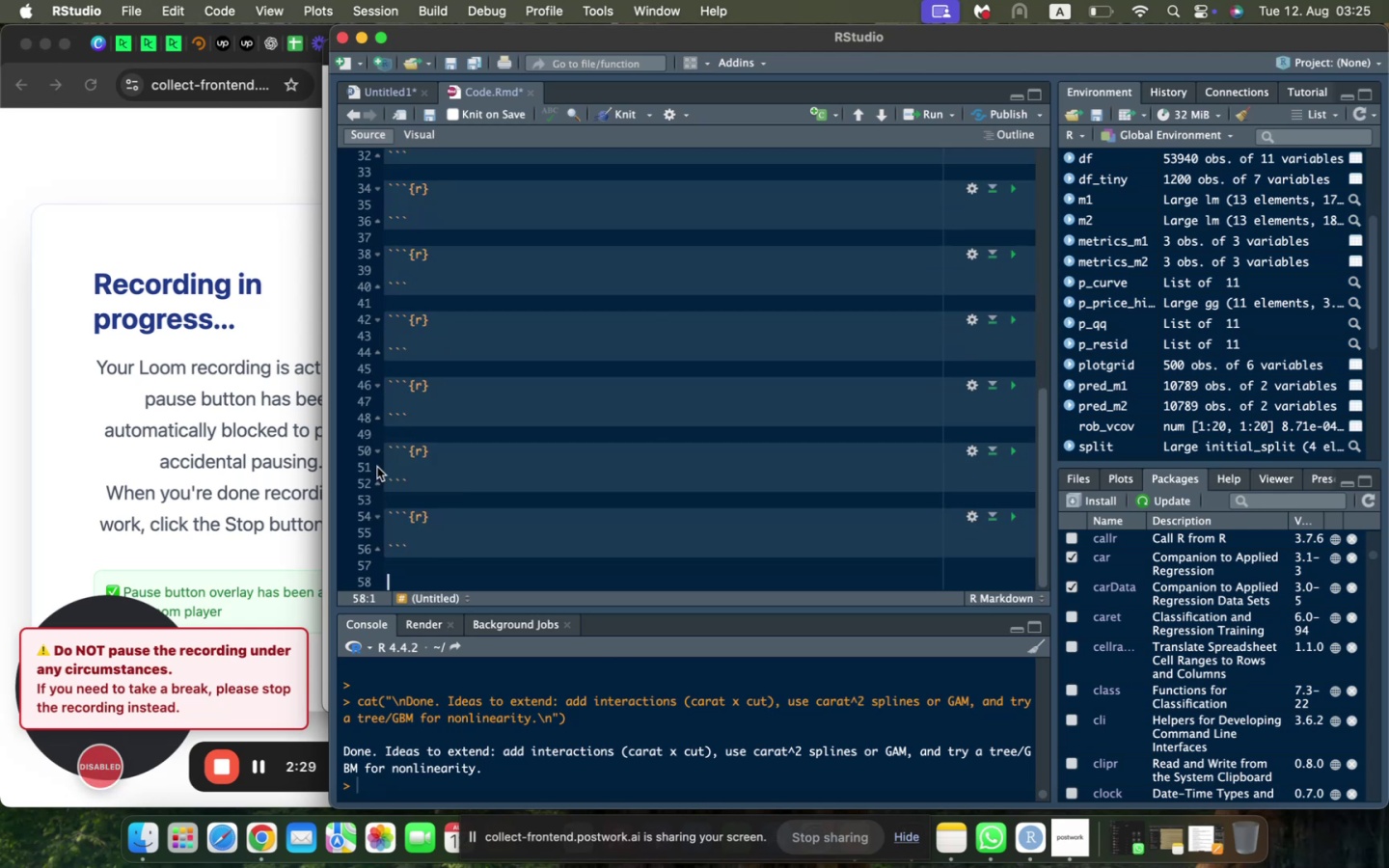 
key(Meta+CommandLeft)
 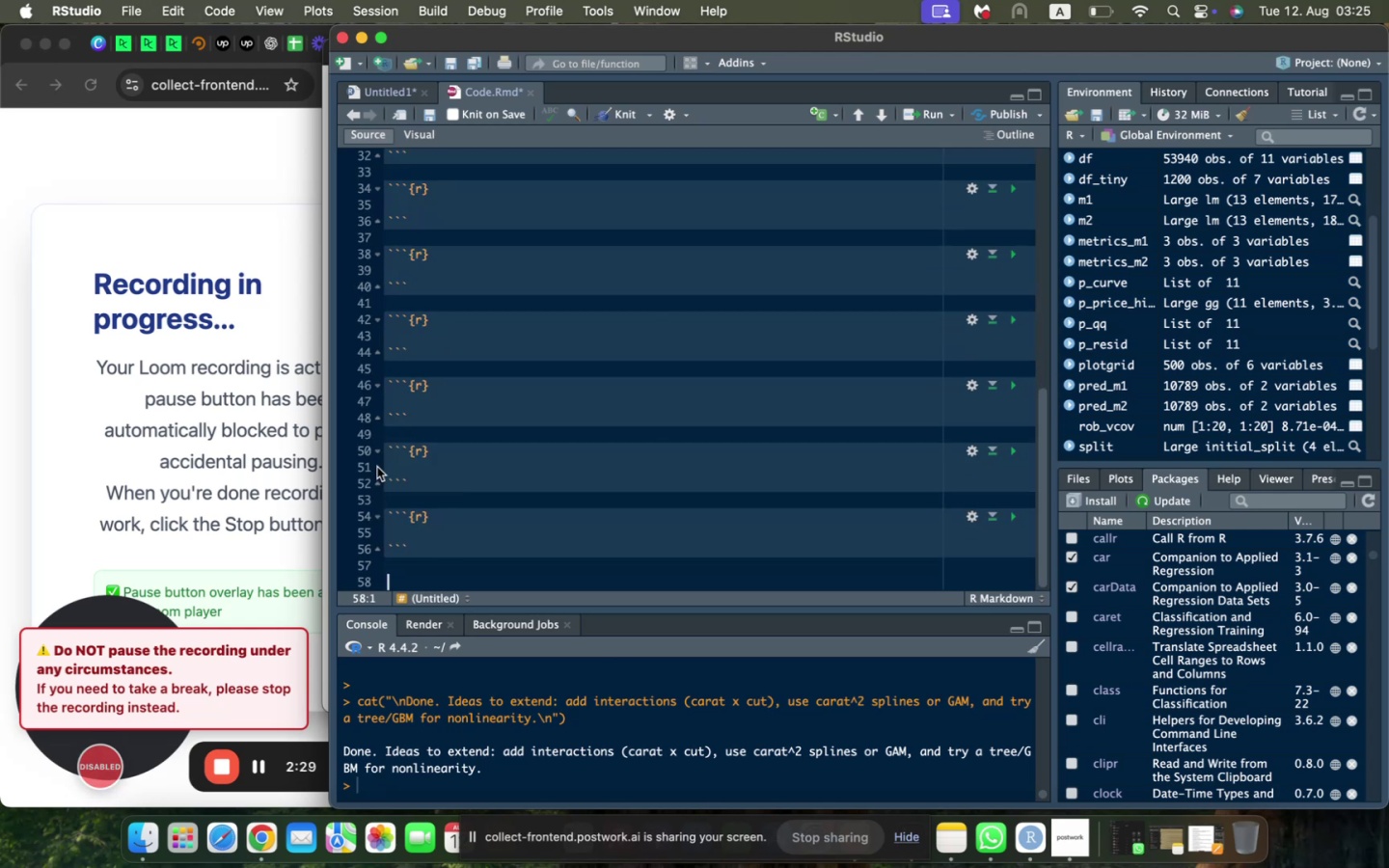 
key(Meta+V)
 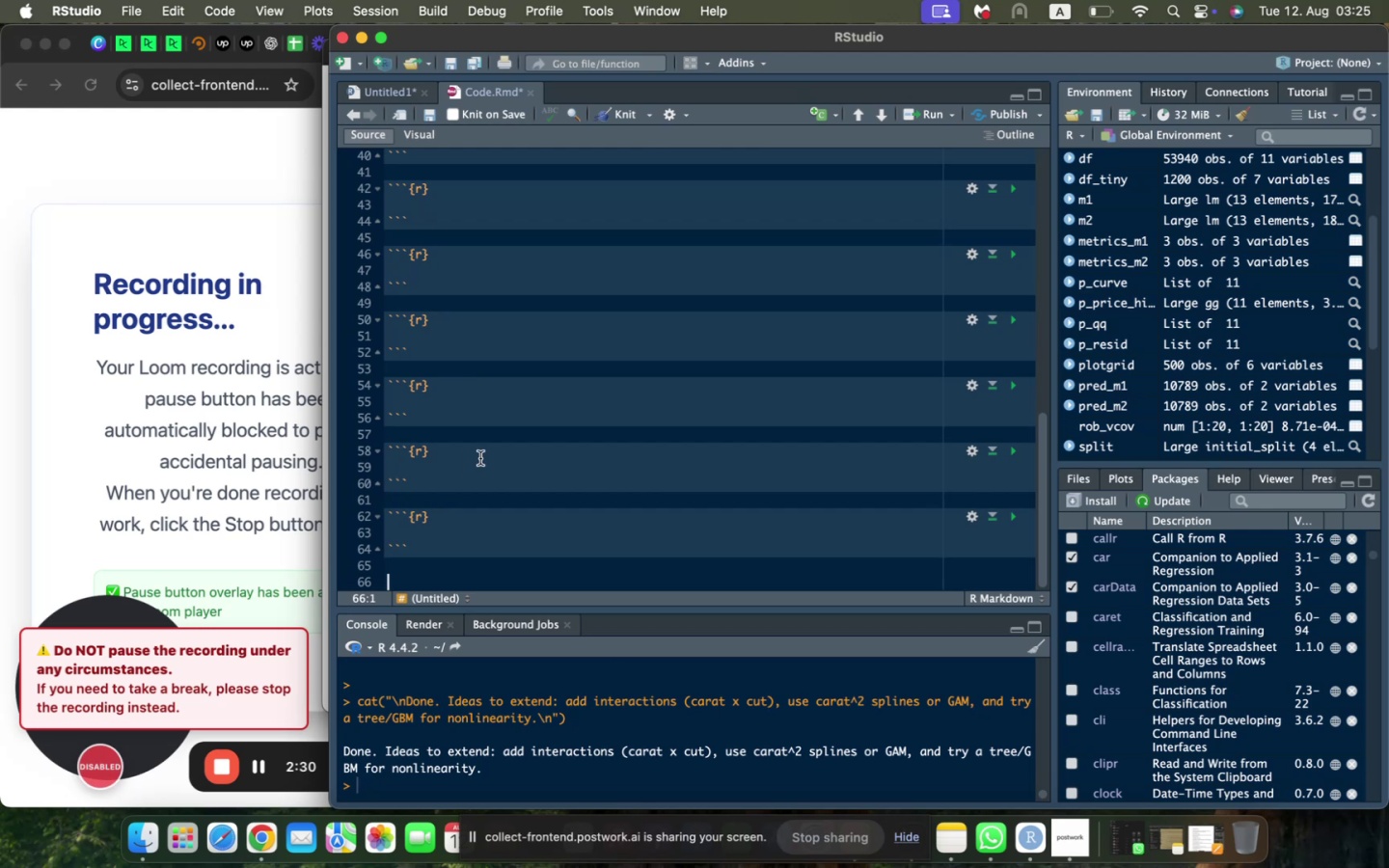 
scroll: coordinate [482, 459], scroll_direction: up, amount: 16.0
 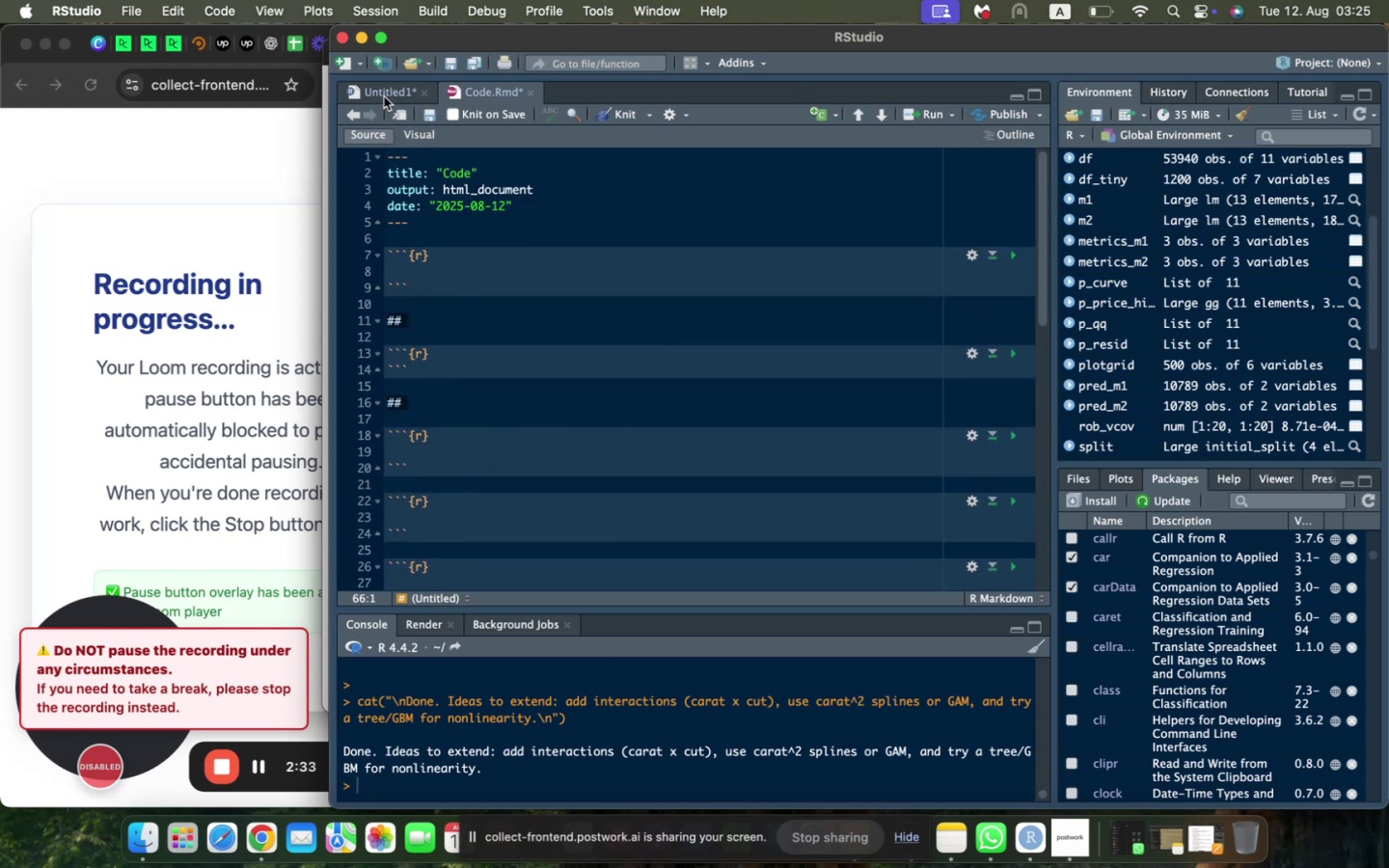 
left_click([382, 91])
 